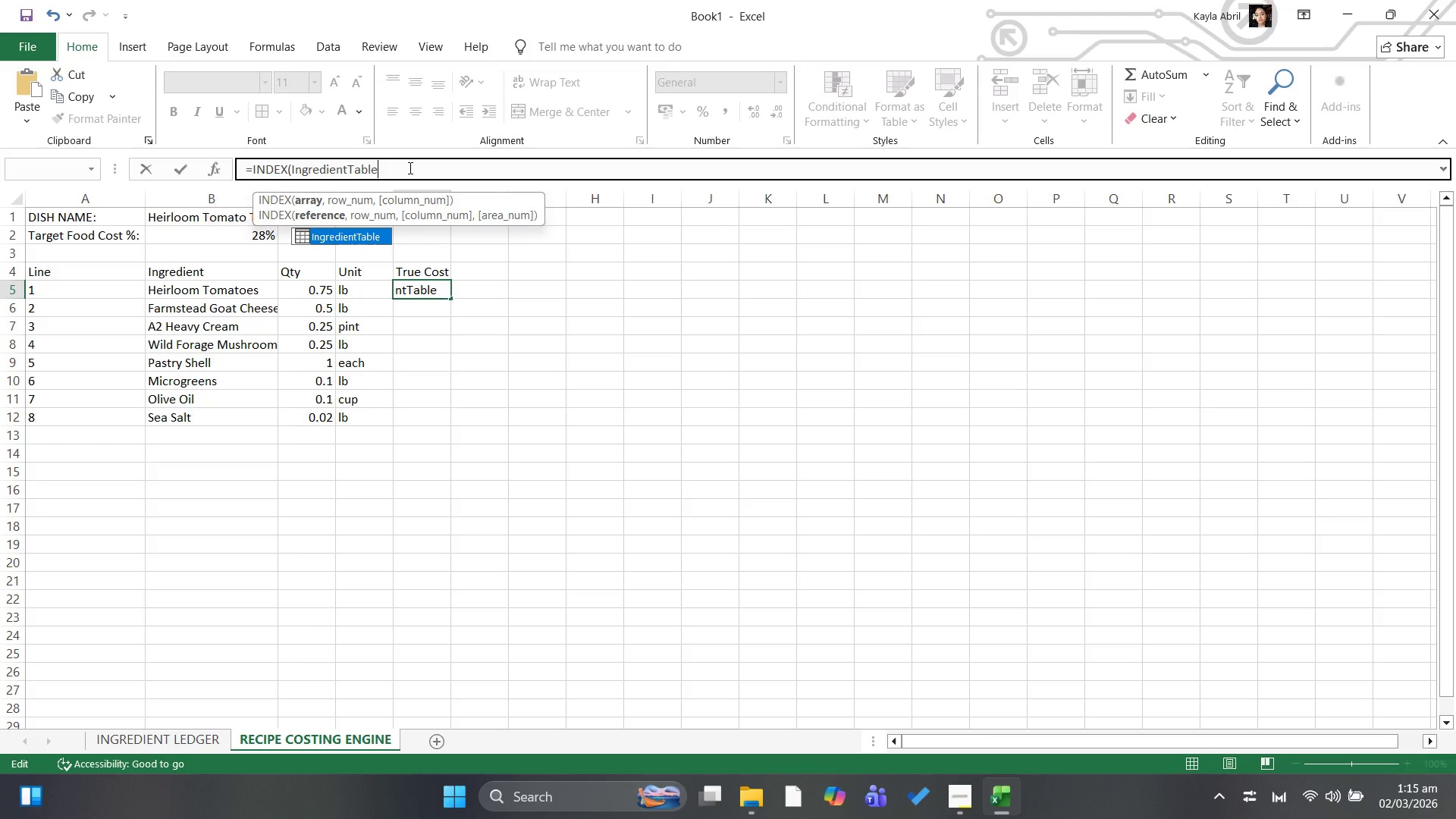 
left_click([290, 171])
 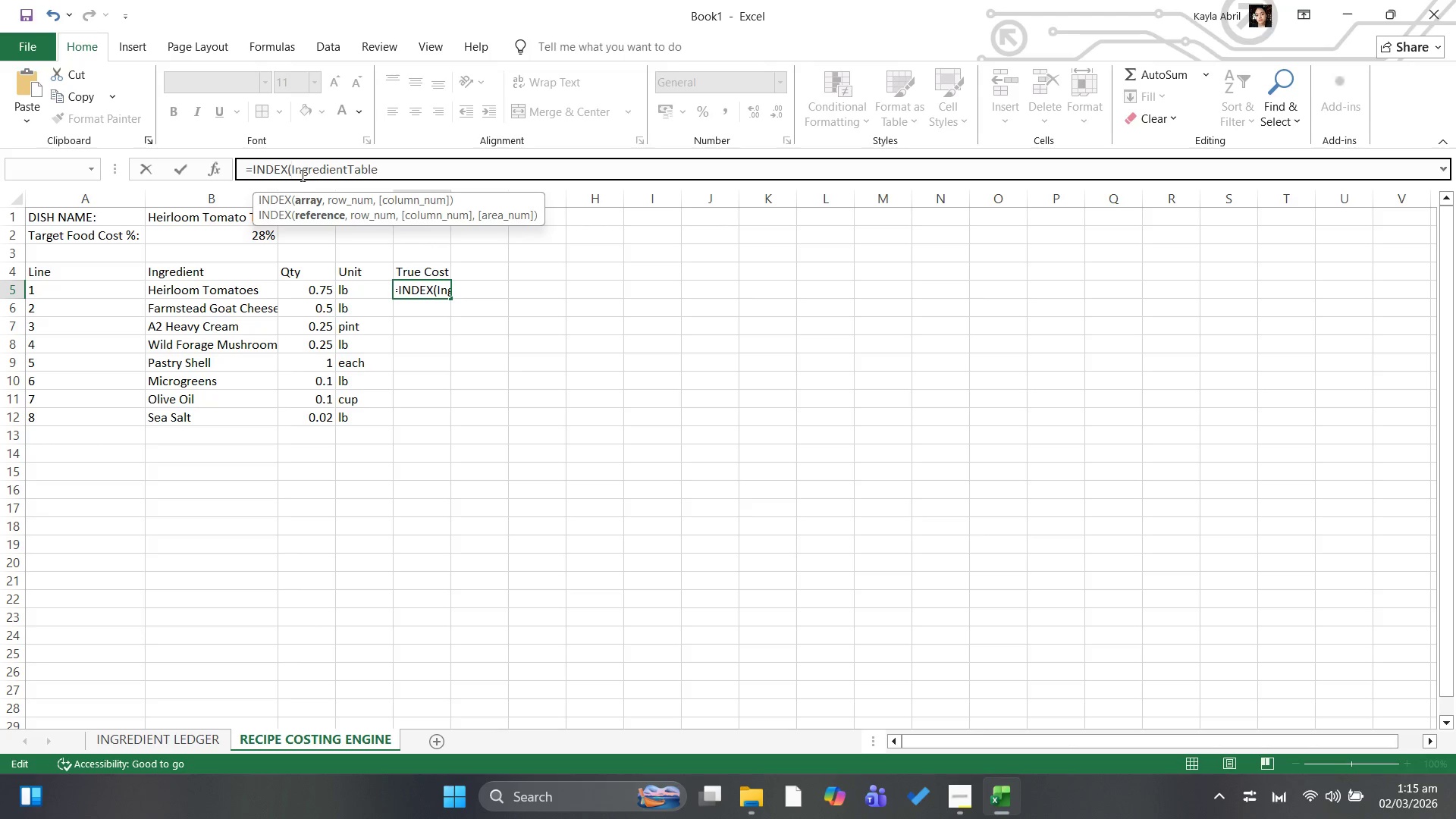 
hold_key(key=ShiftLeft, duration=0.47)
 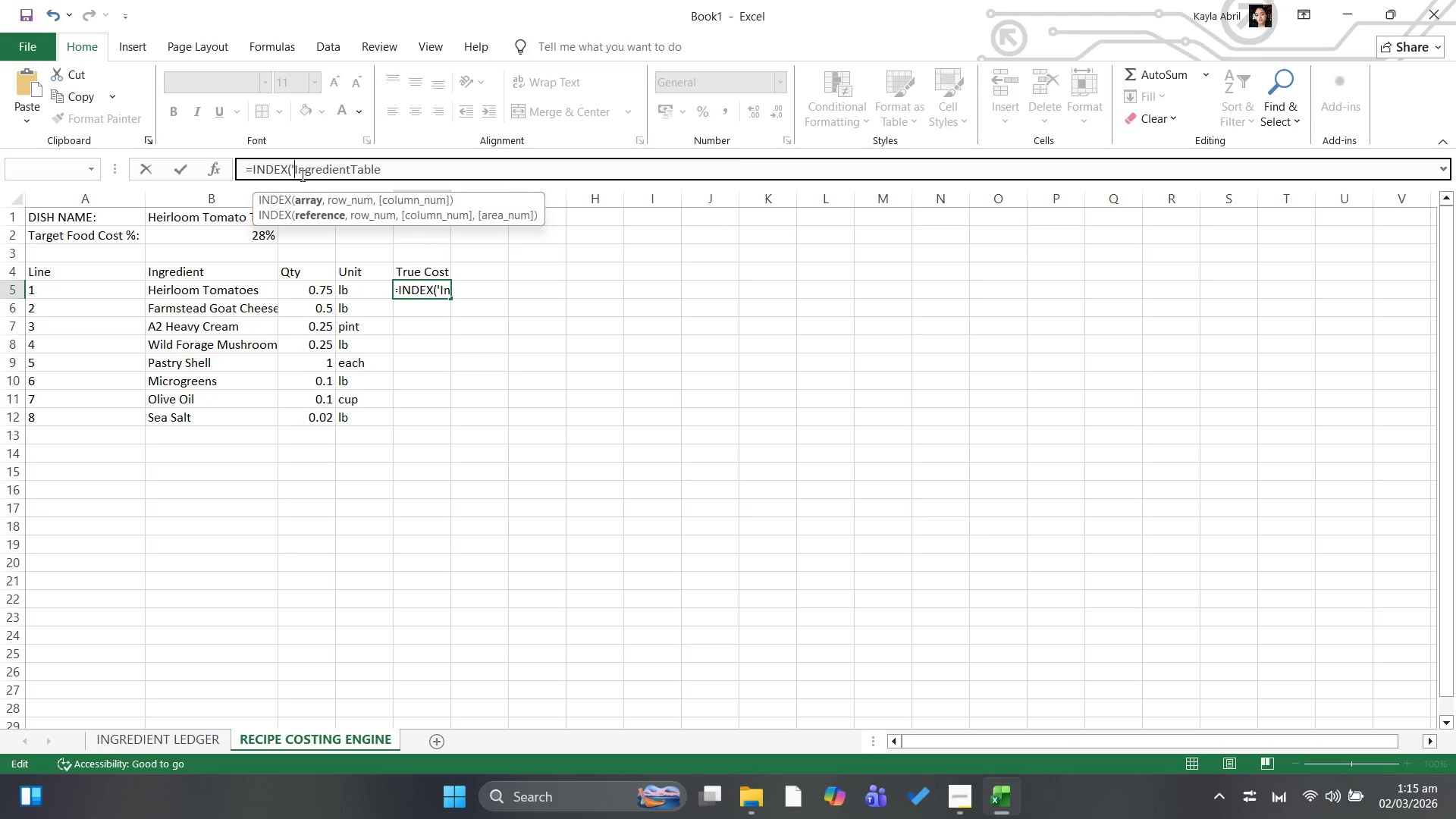 
key(Quote)
 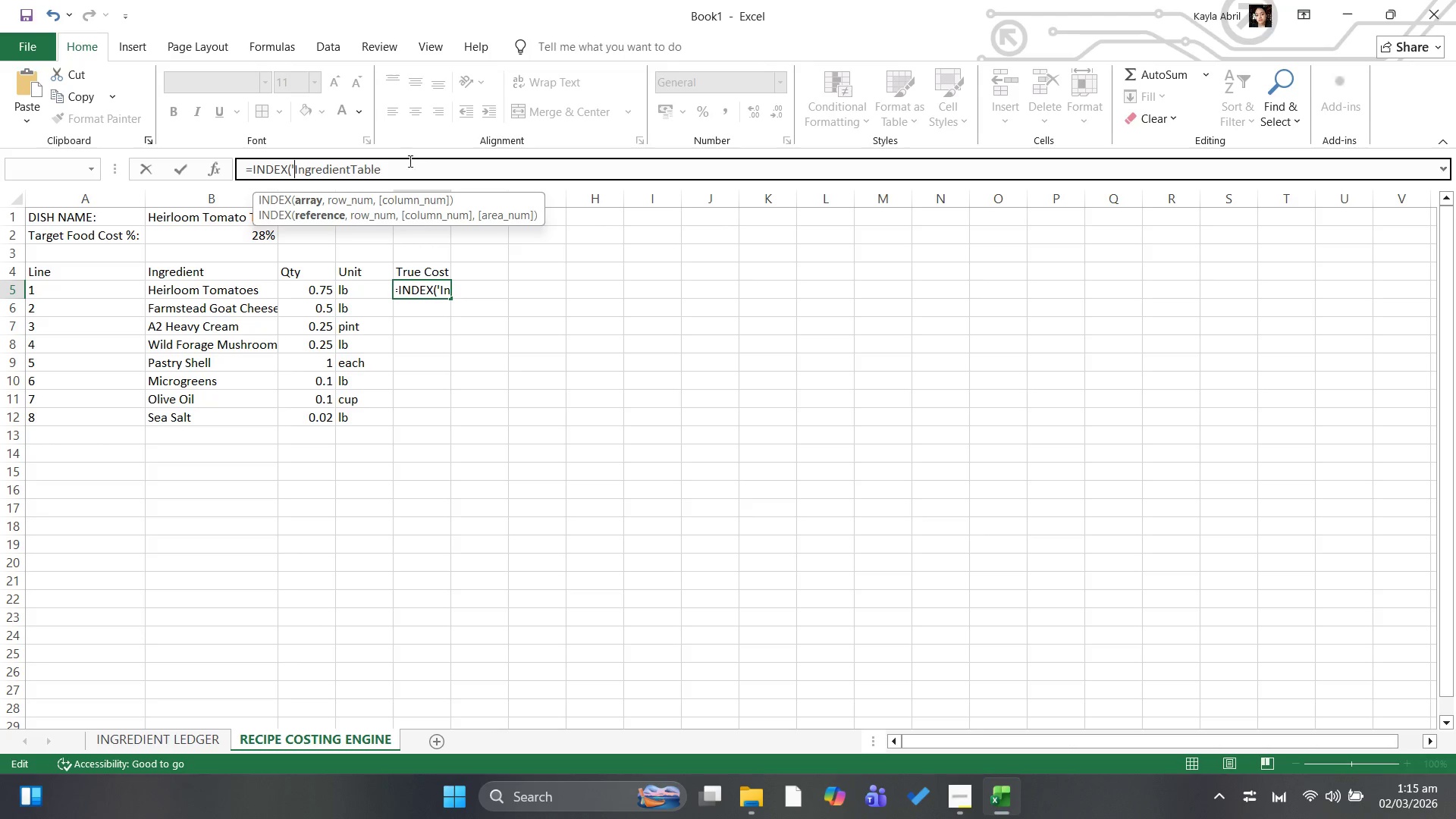 
left_click([407, 171])
 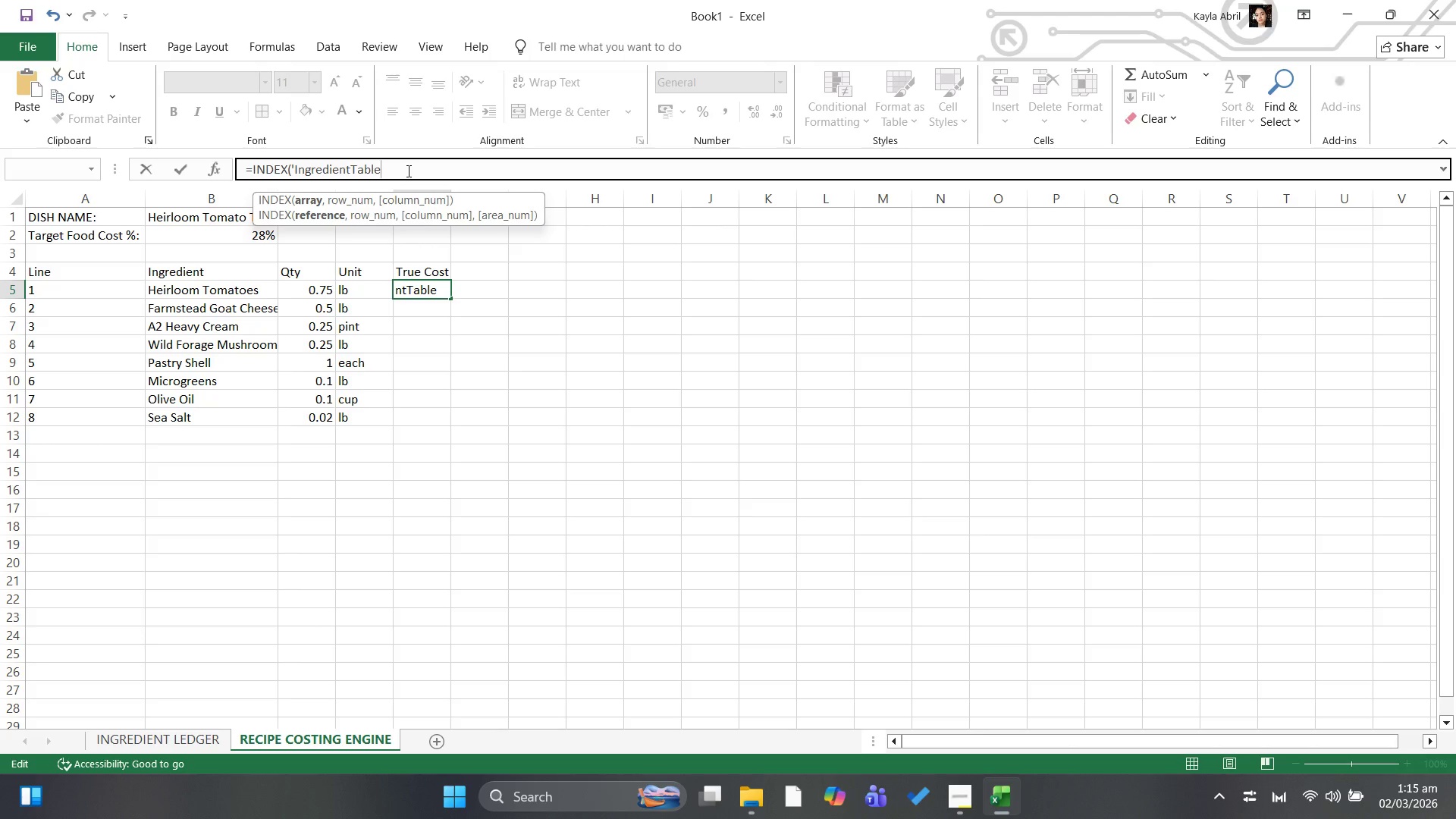 
key(Quote)
 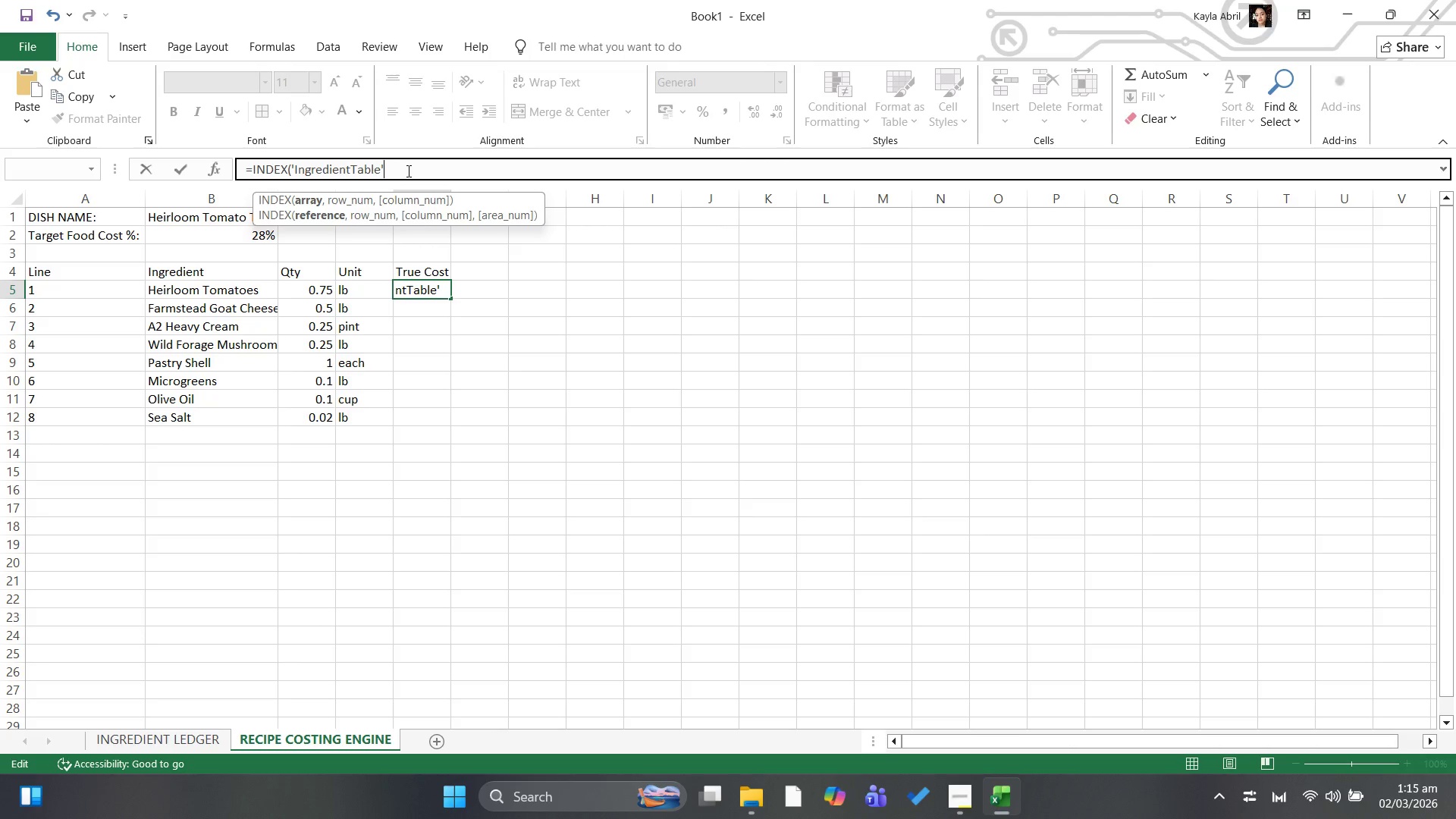 
key(Shift+1)
 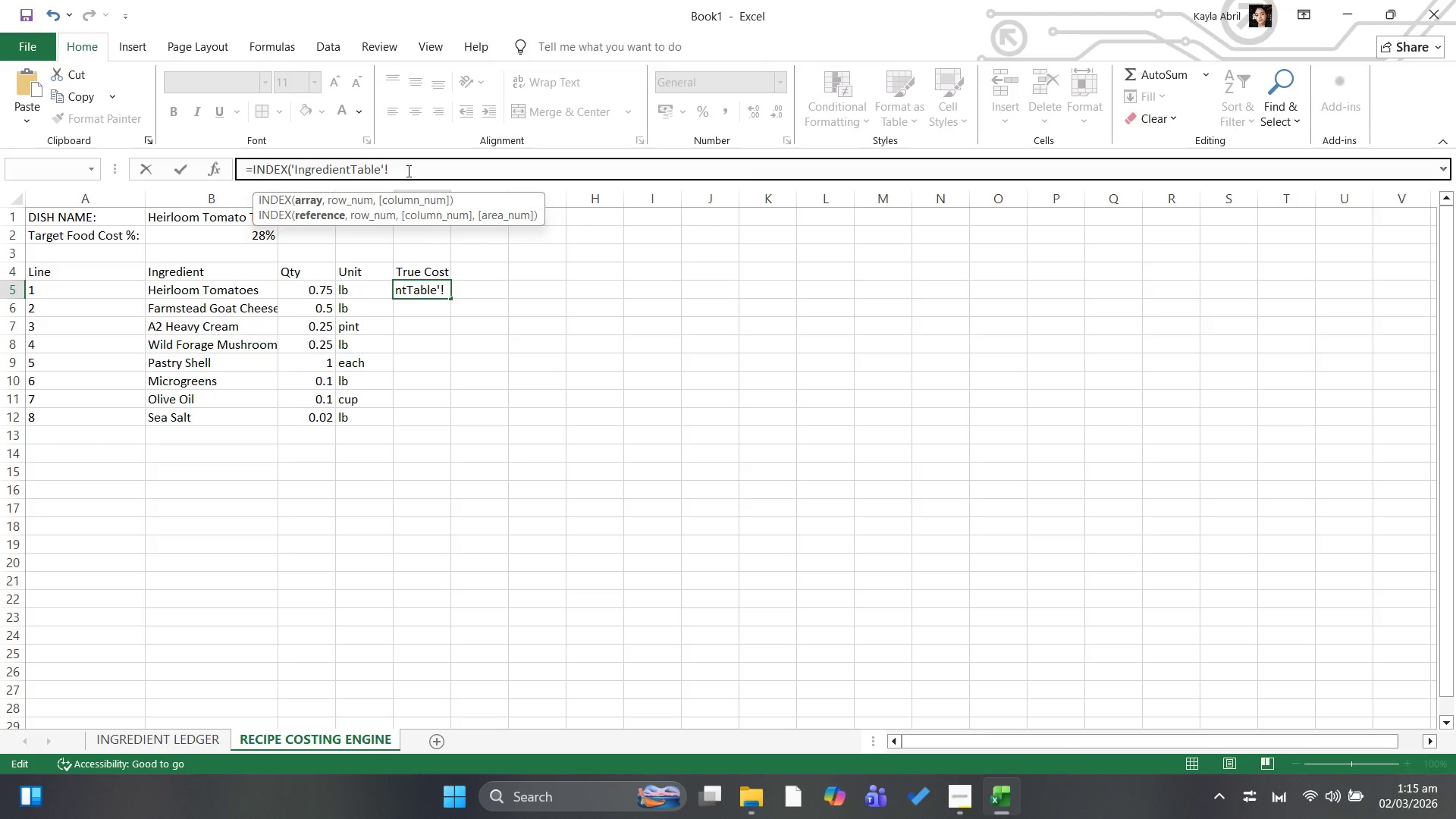 
wait(5.06)
 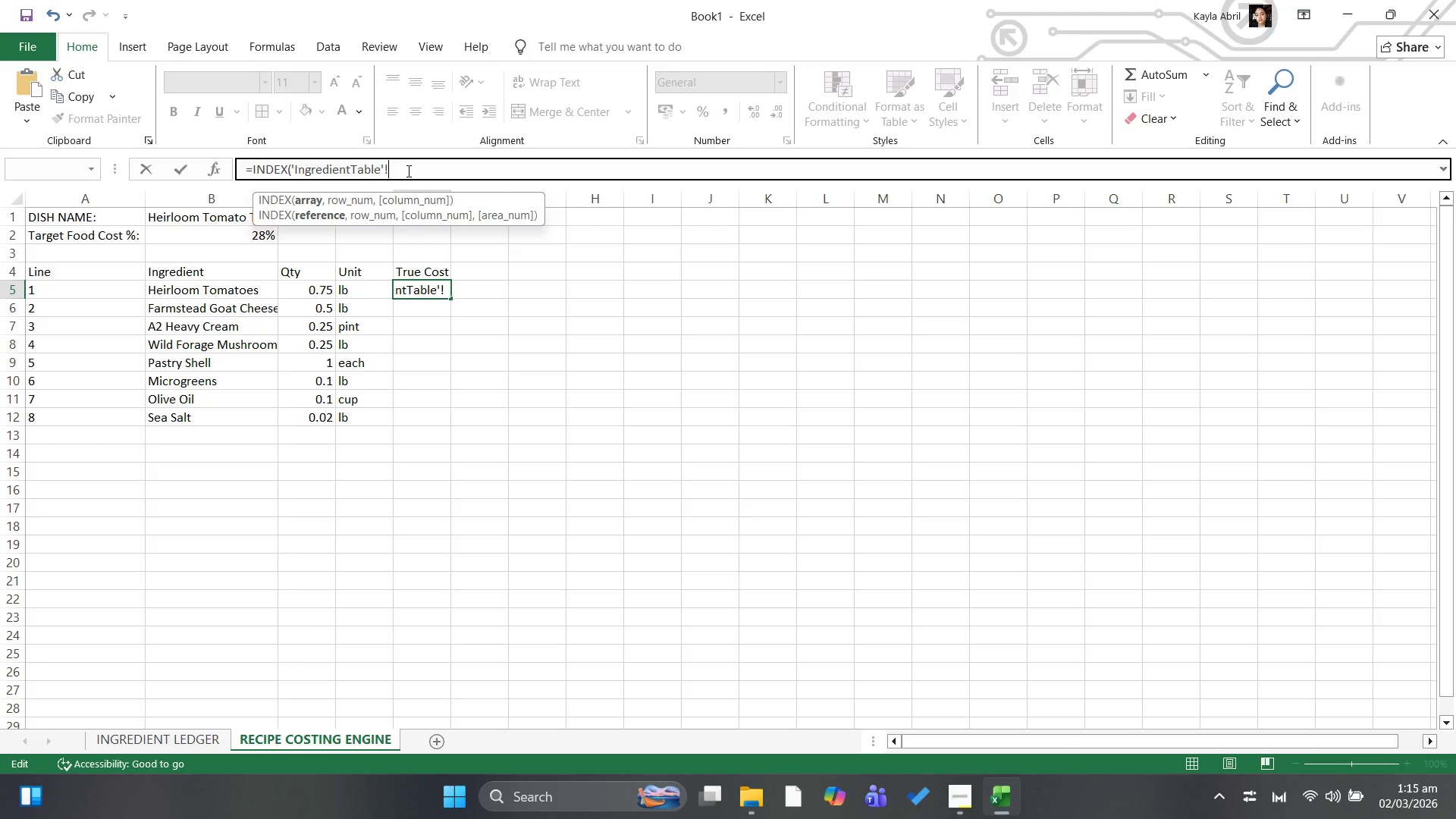 
key(H)
 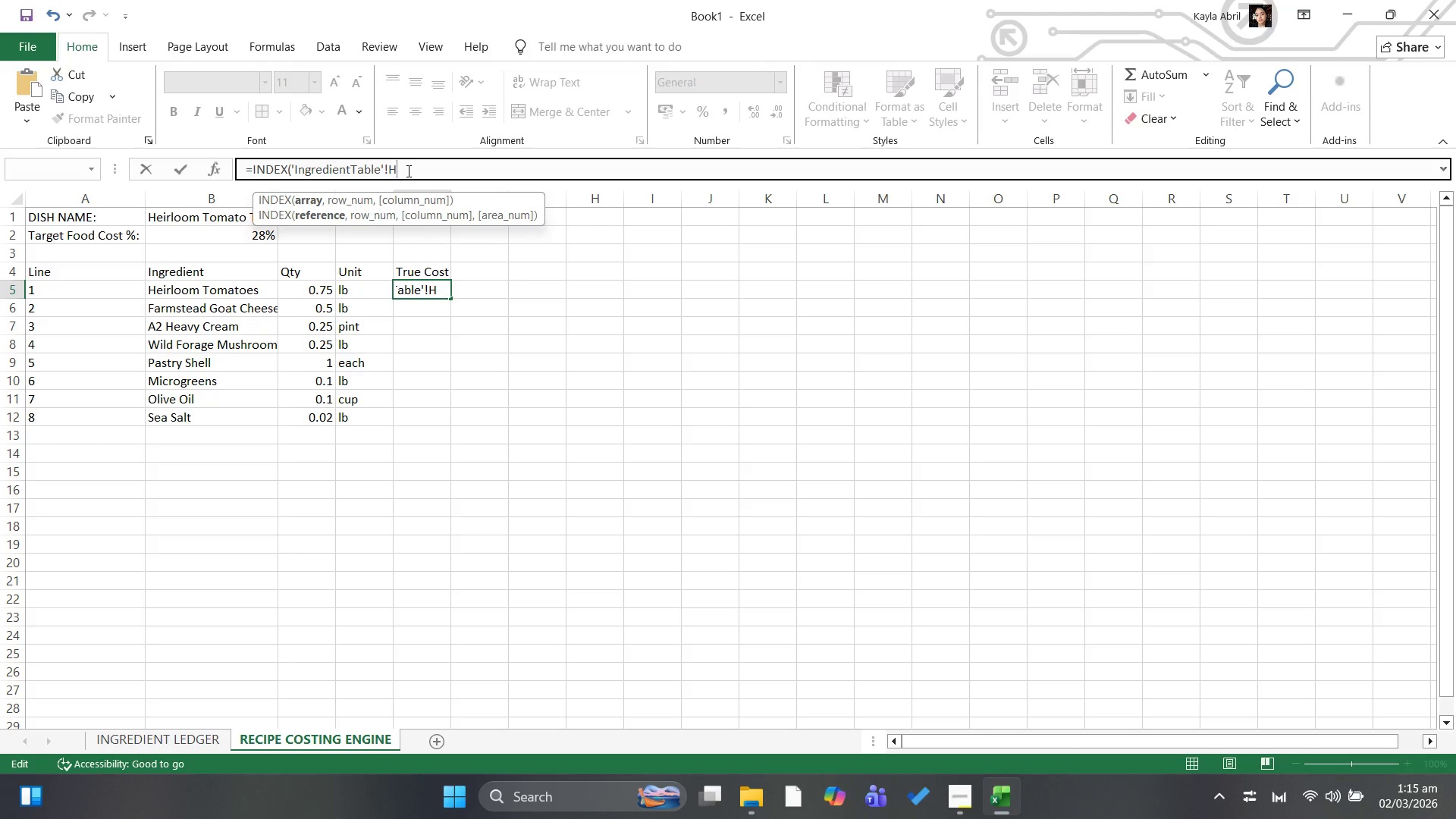 
key(Shift+ShiftLeft)
 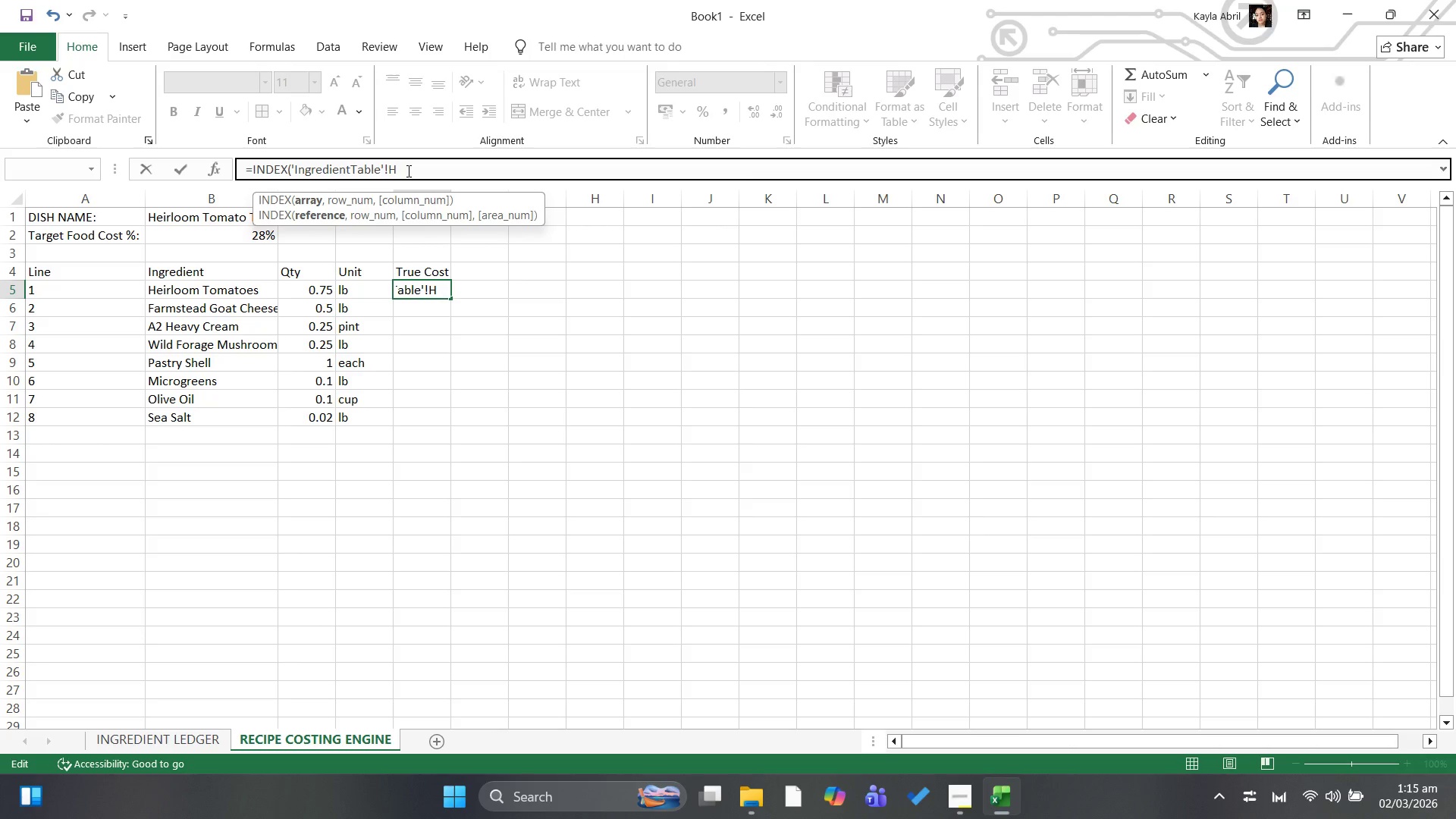 
key(Shift+Semicolon)
 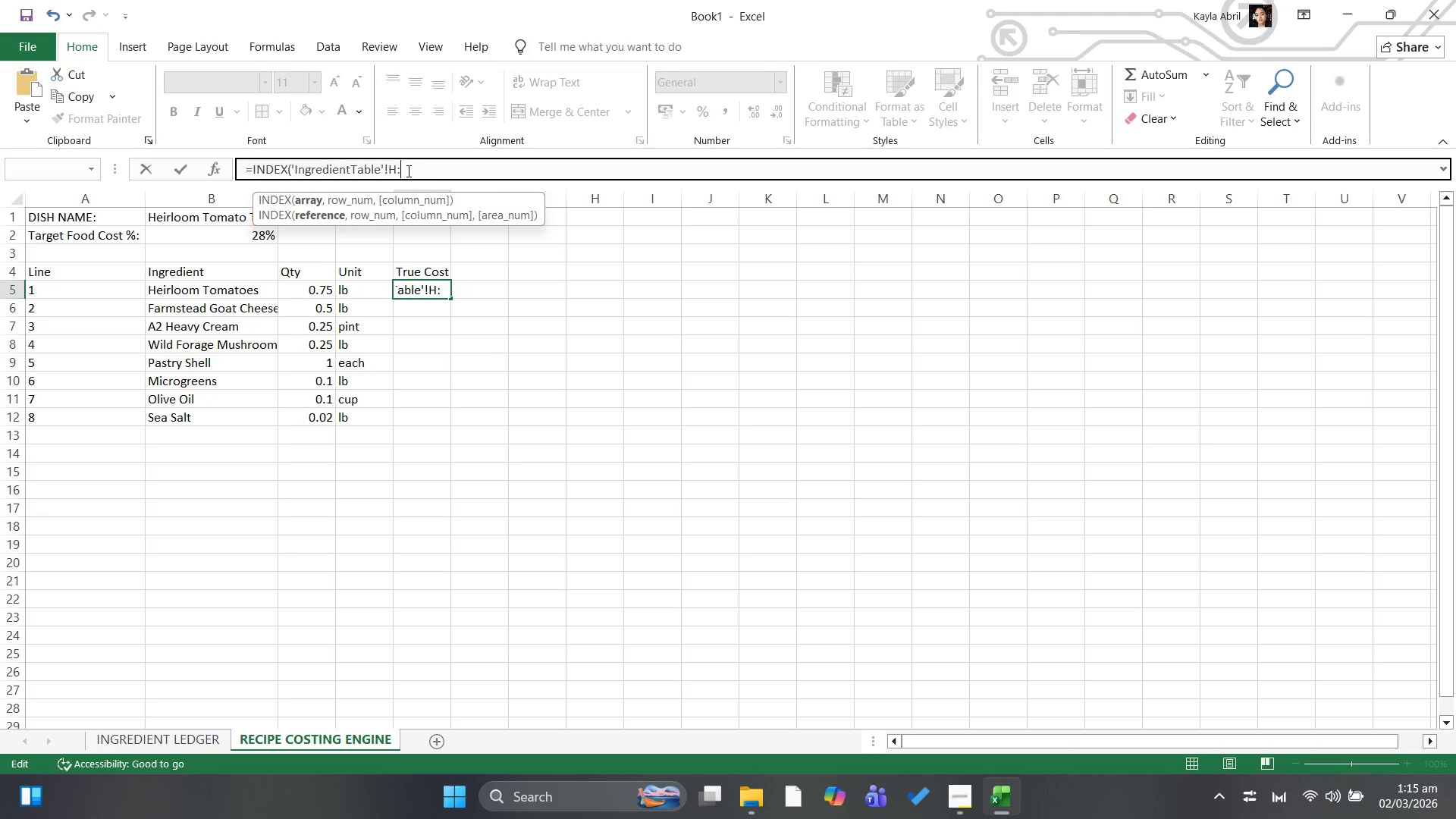 
key(H)
 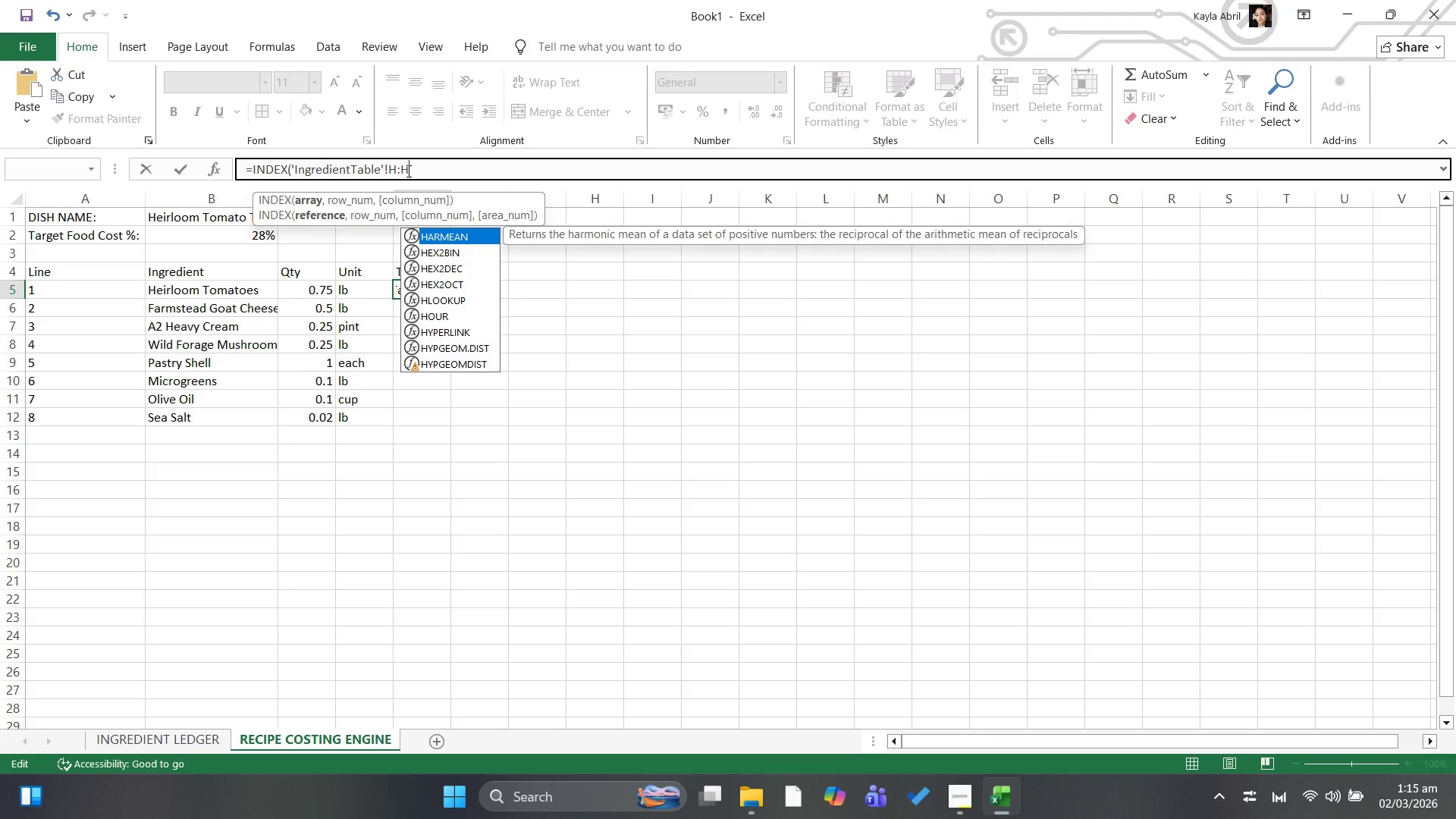 
type(,match(b5)
 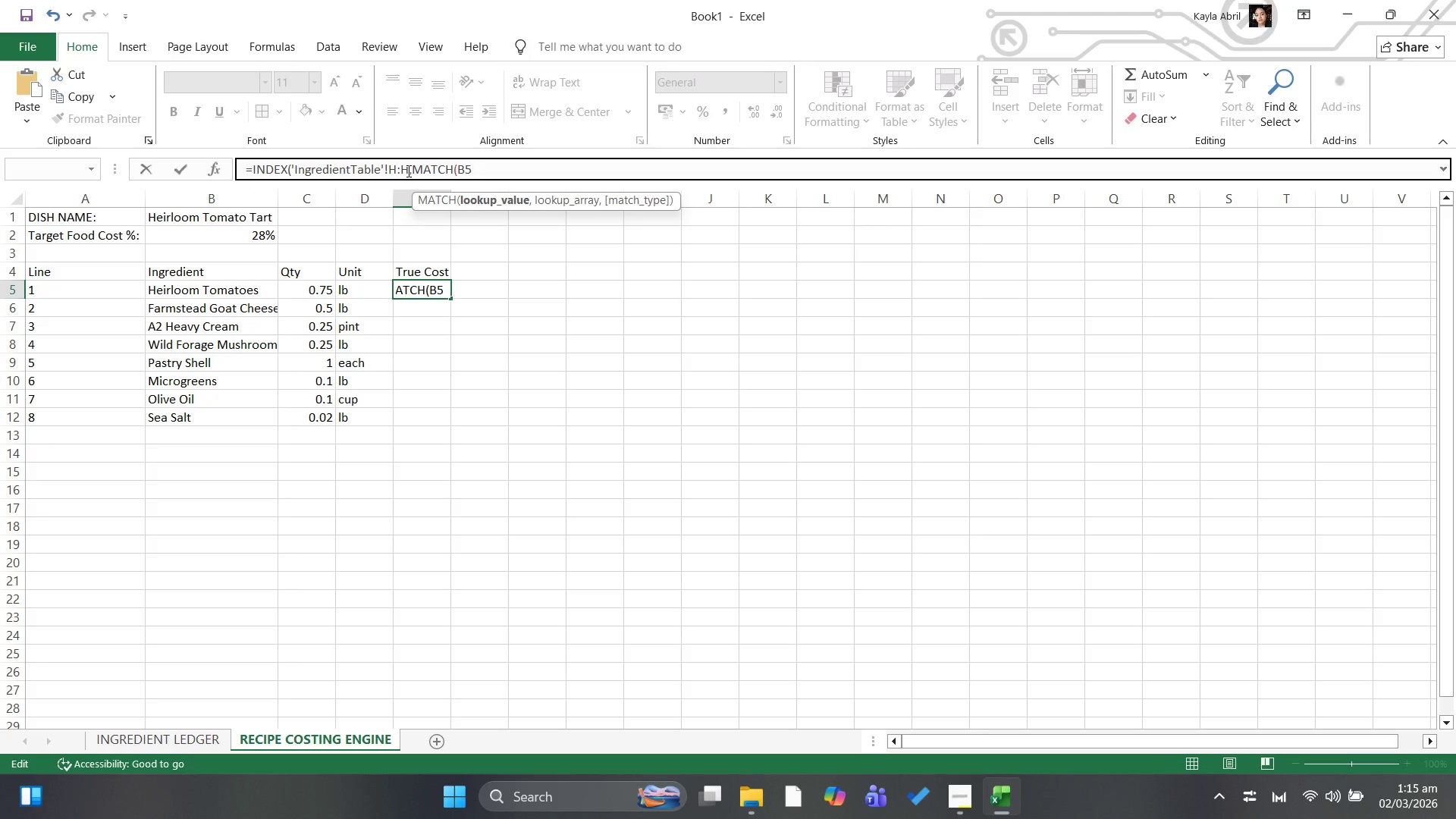 
type(,'in)
 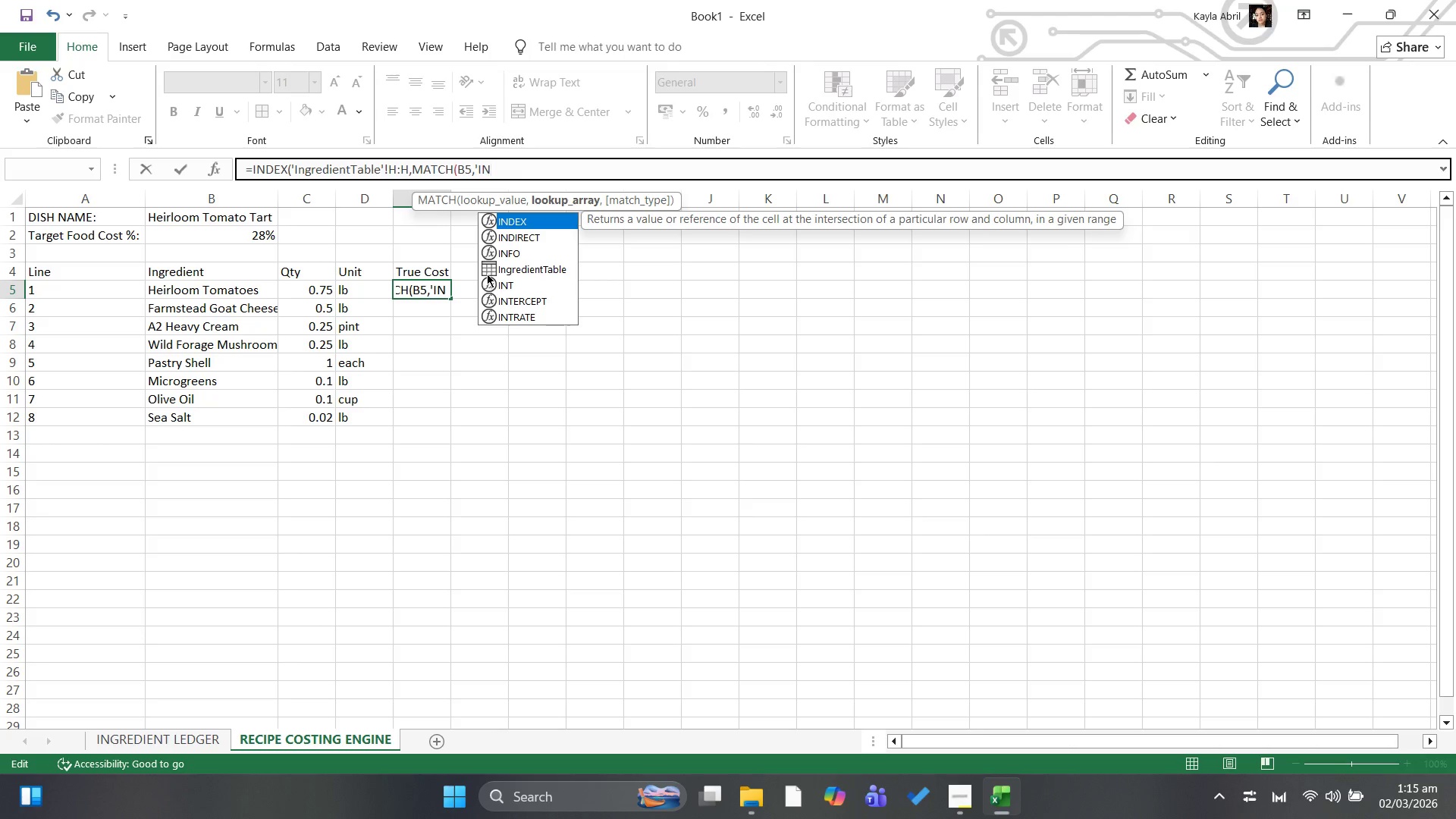 
double_click([494, 266])
 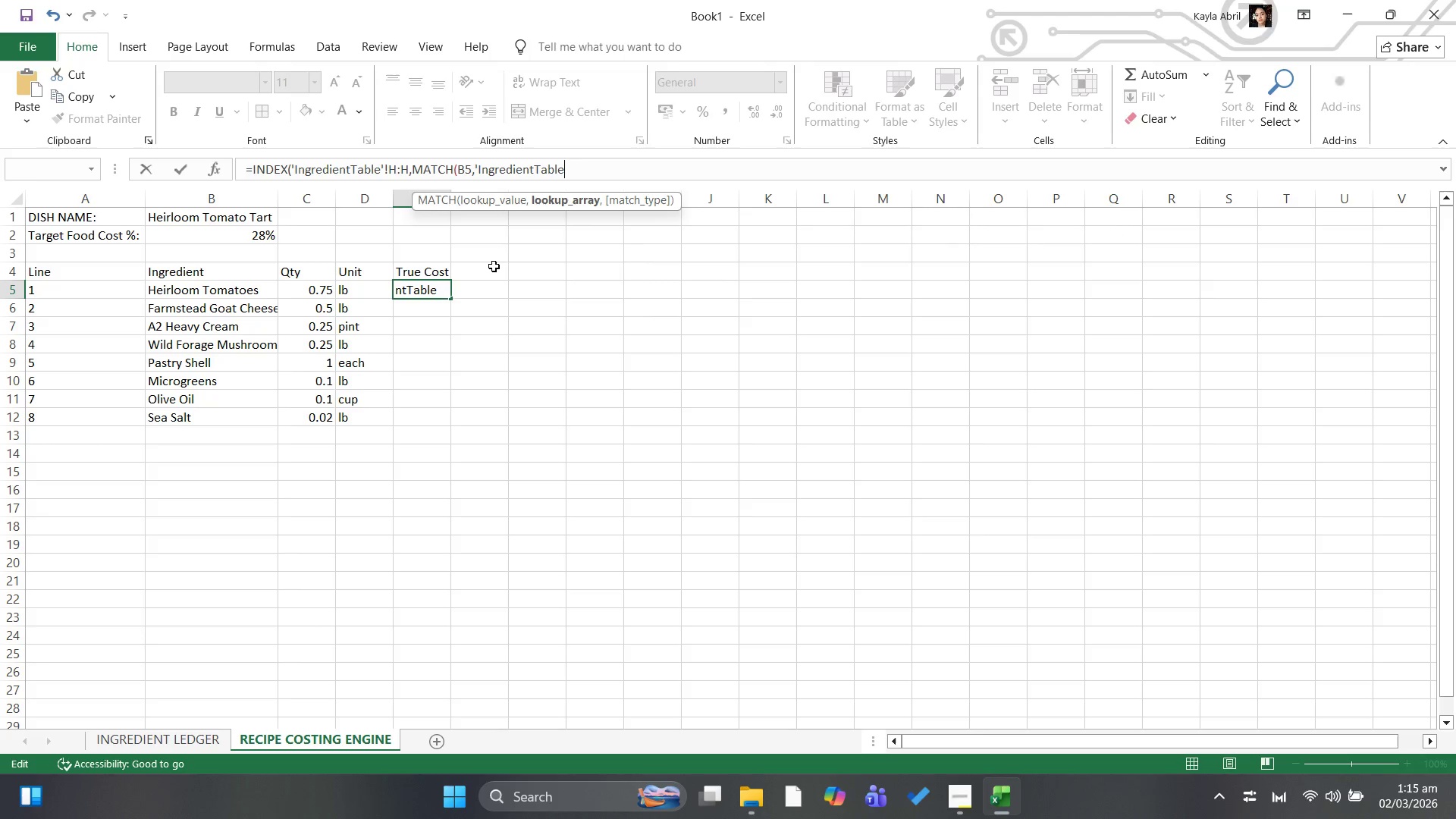 
type('!c;c)
key(Backspace)
key(Backspace)
type(:c,0))
 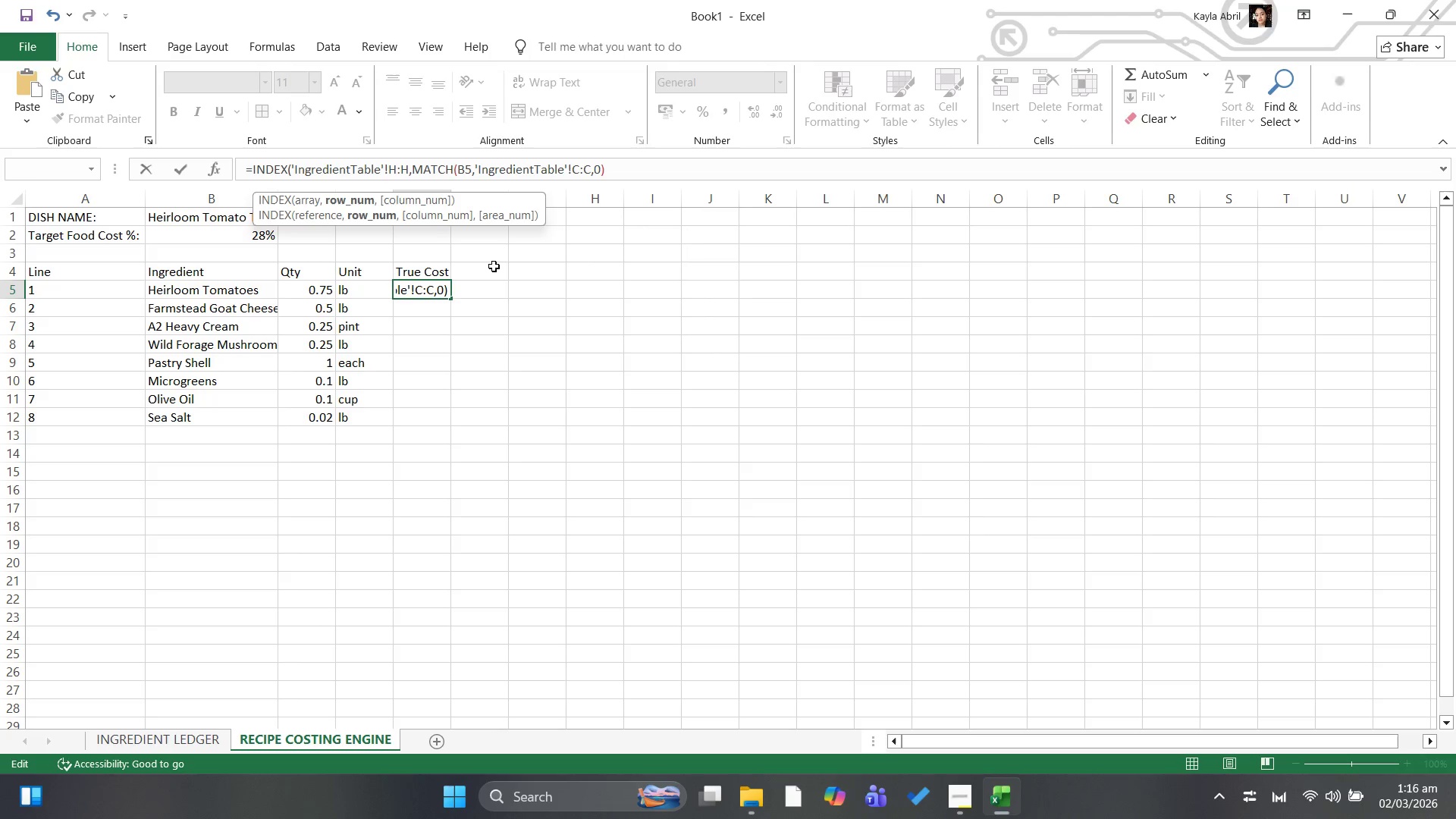 
wait(7.28)
 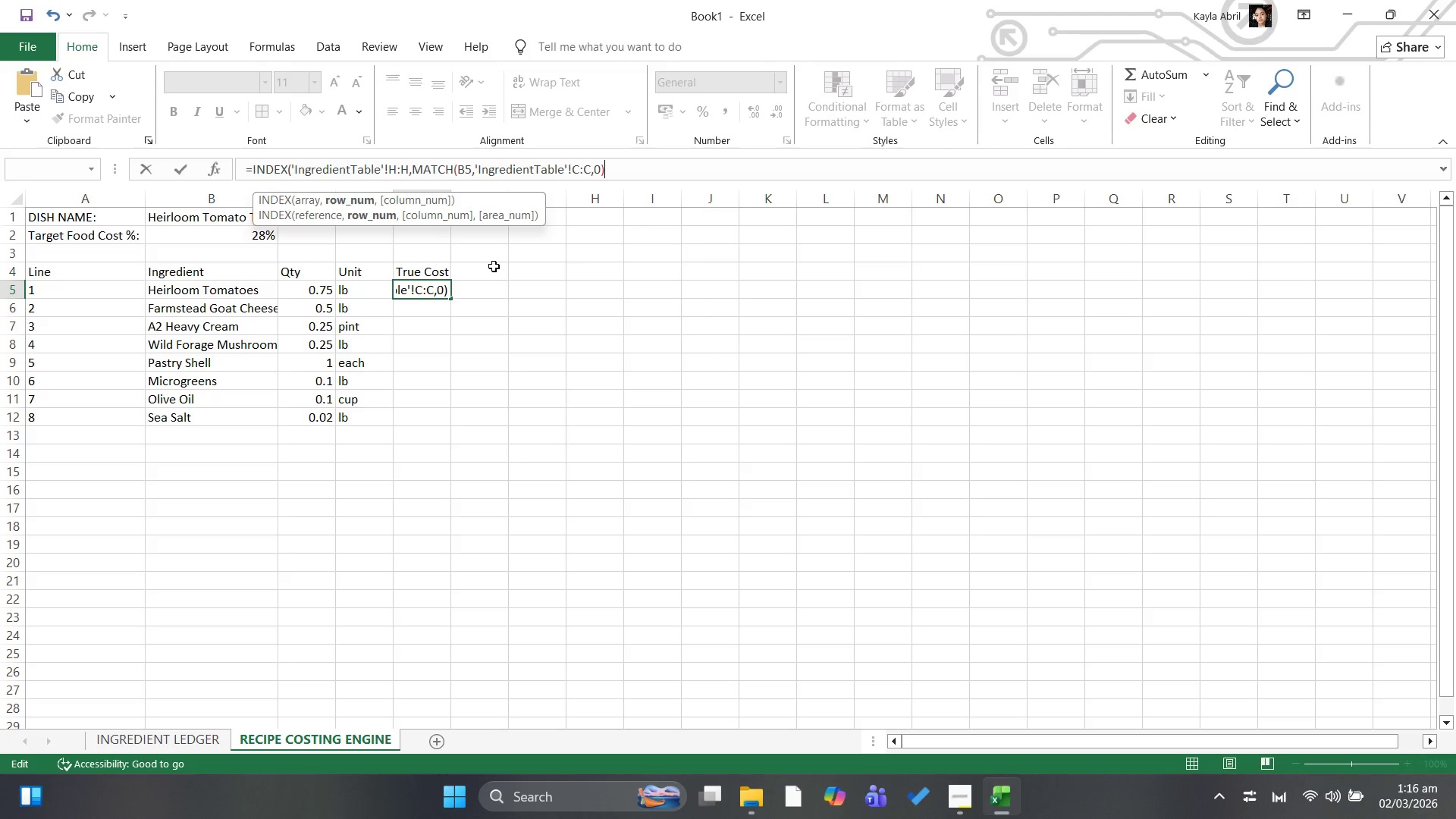 
key(Shift+0)
 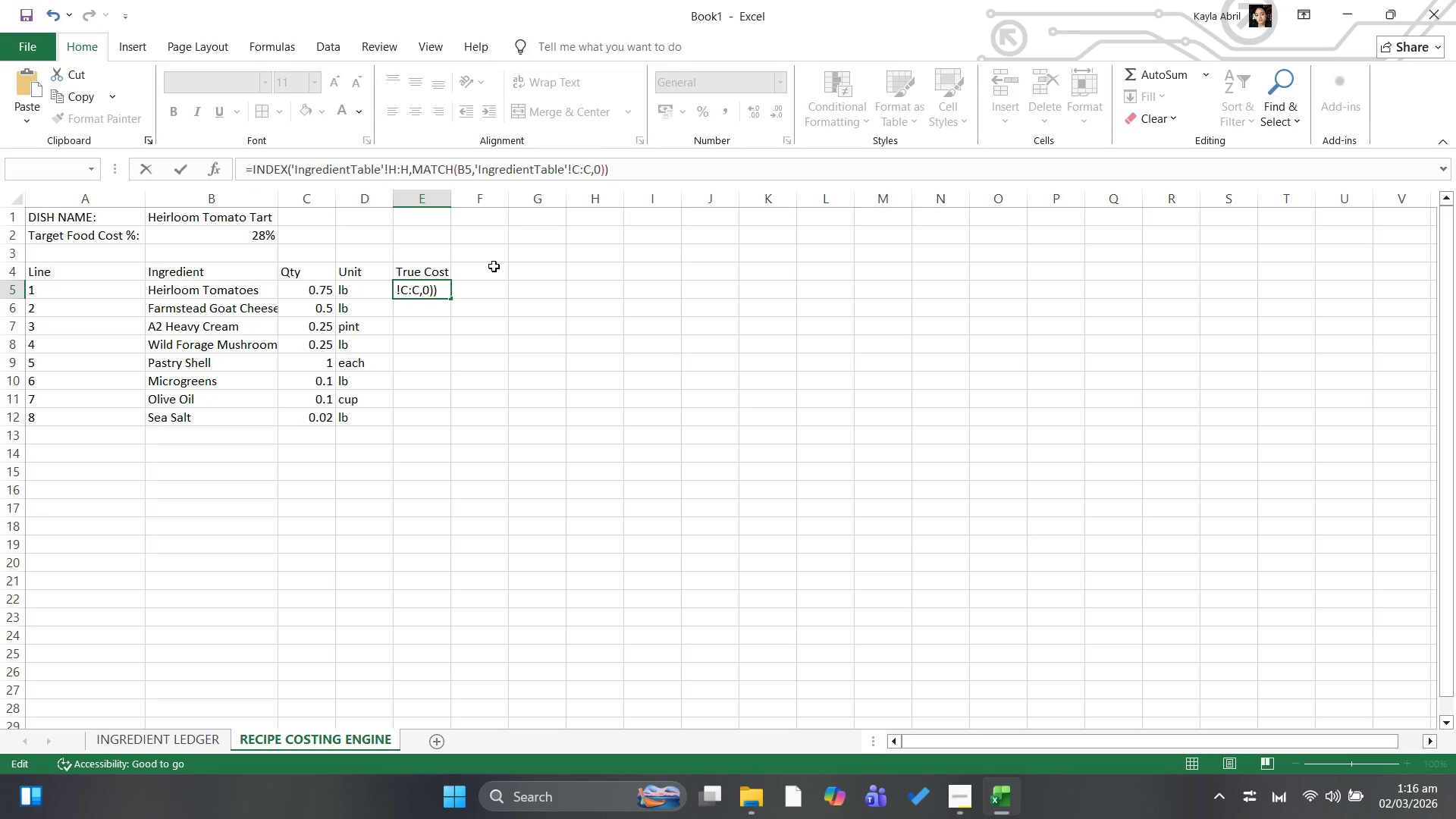 
key(Enter)
 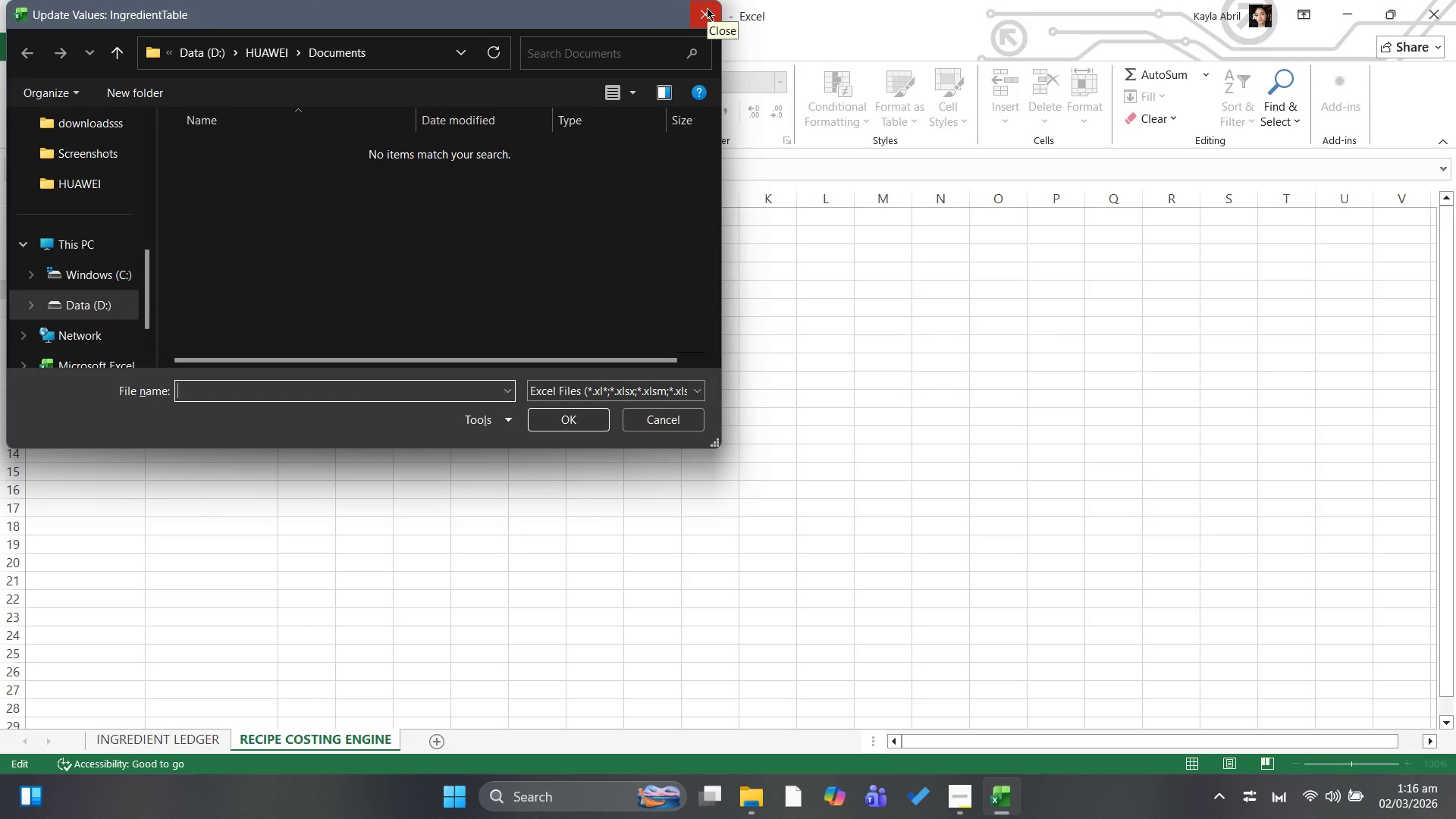 
wait(11.95)
 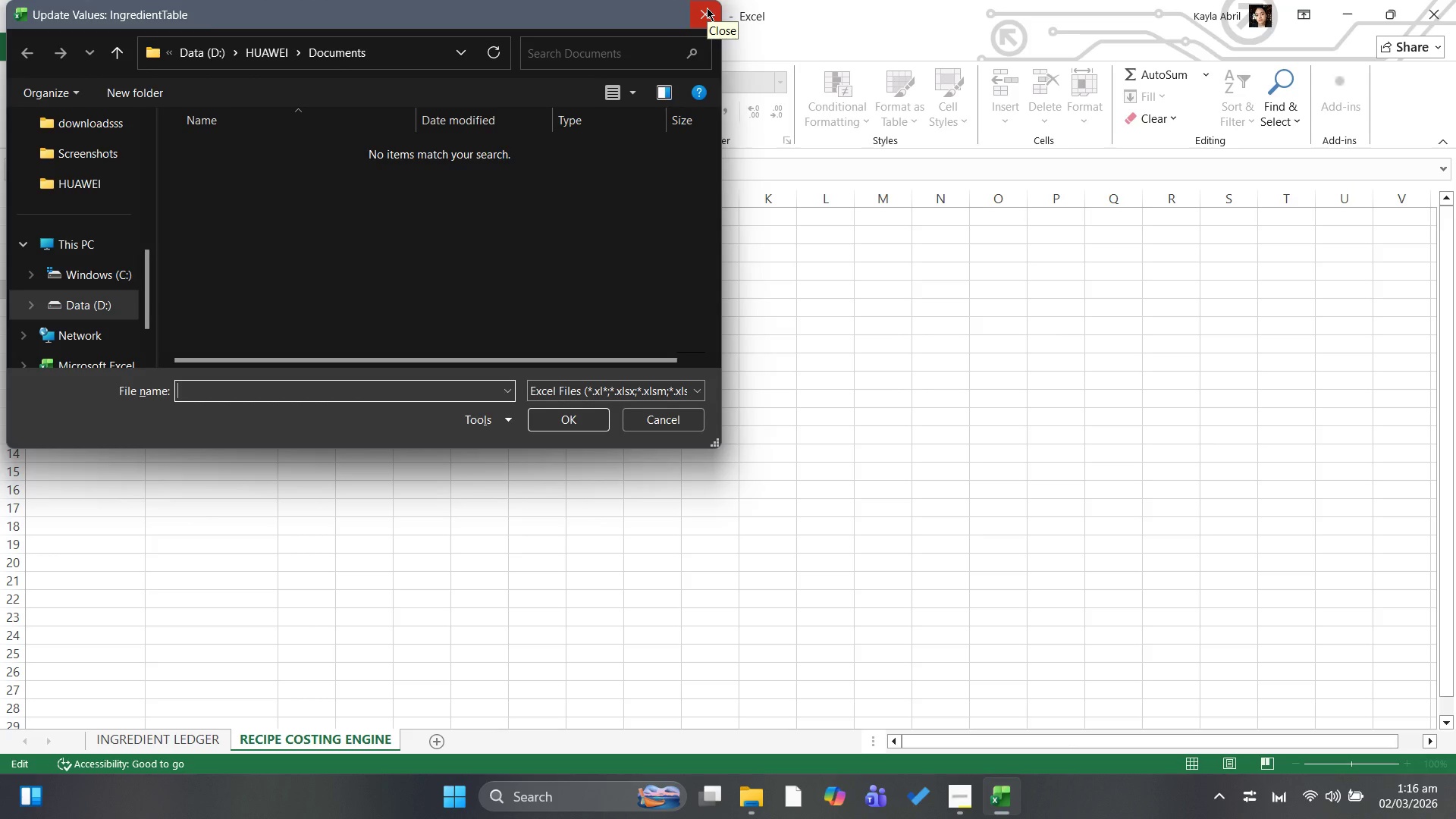 
left_click([707, 8])
 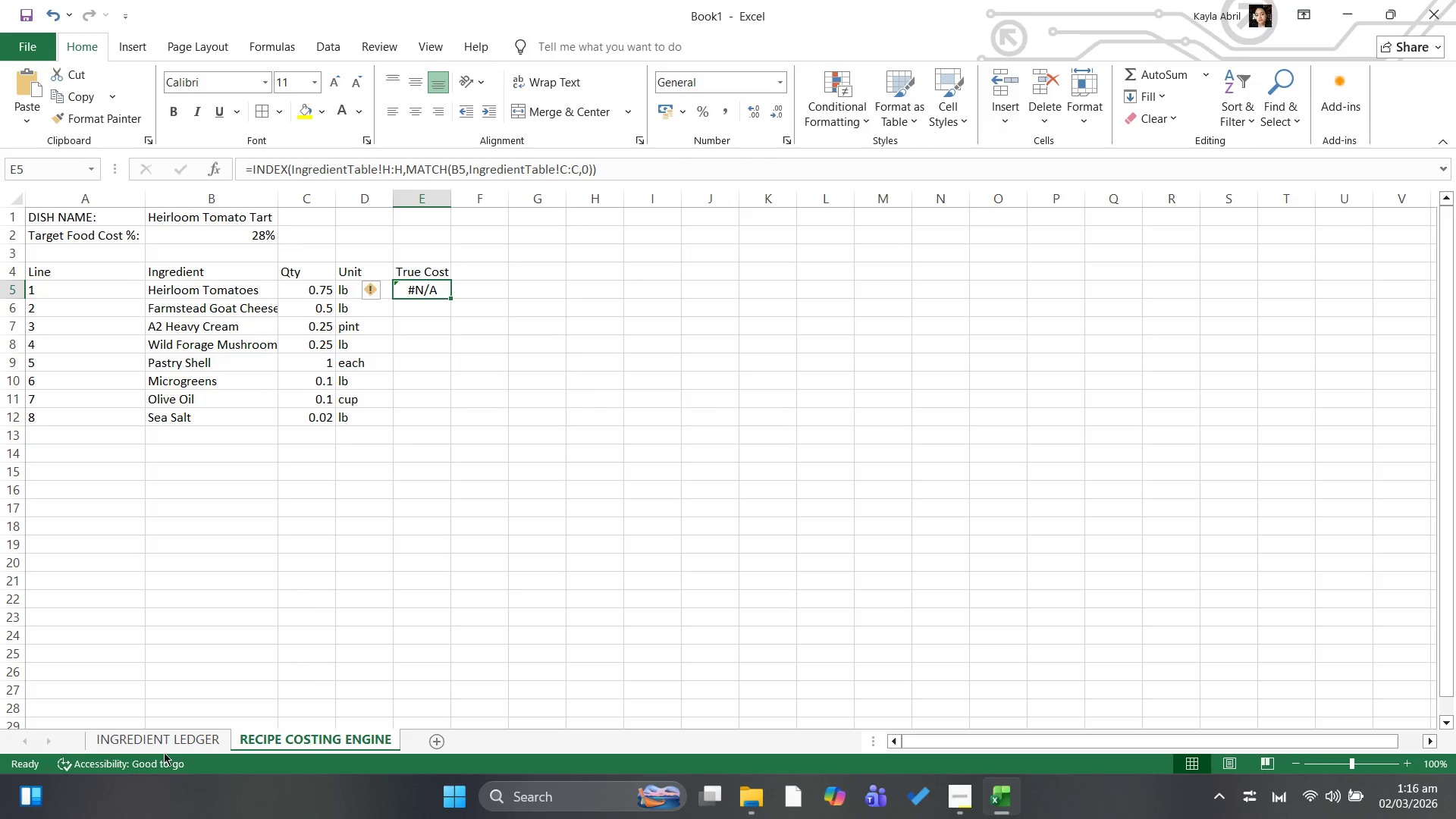 
left_click([139, 736])
 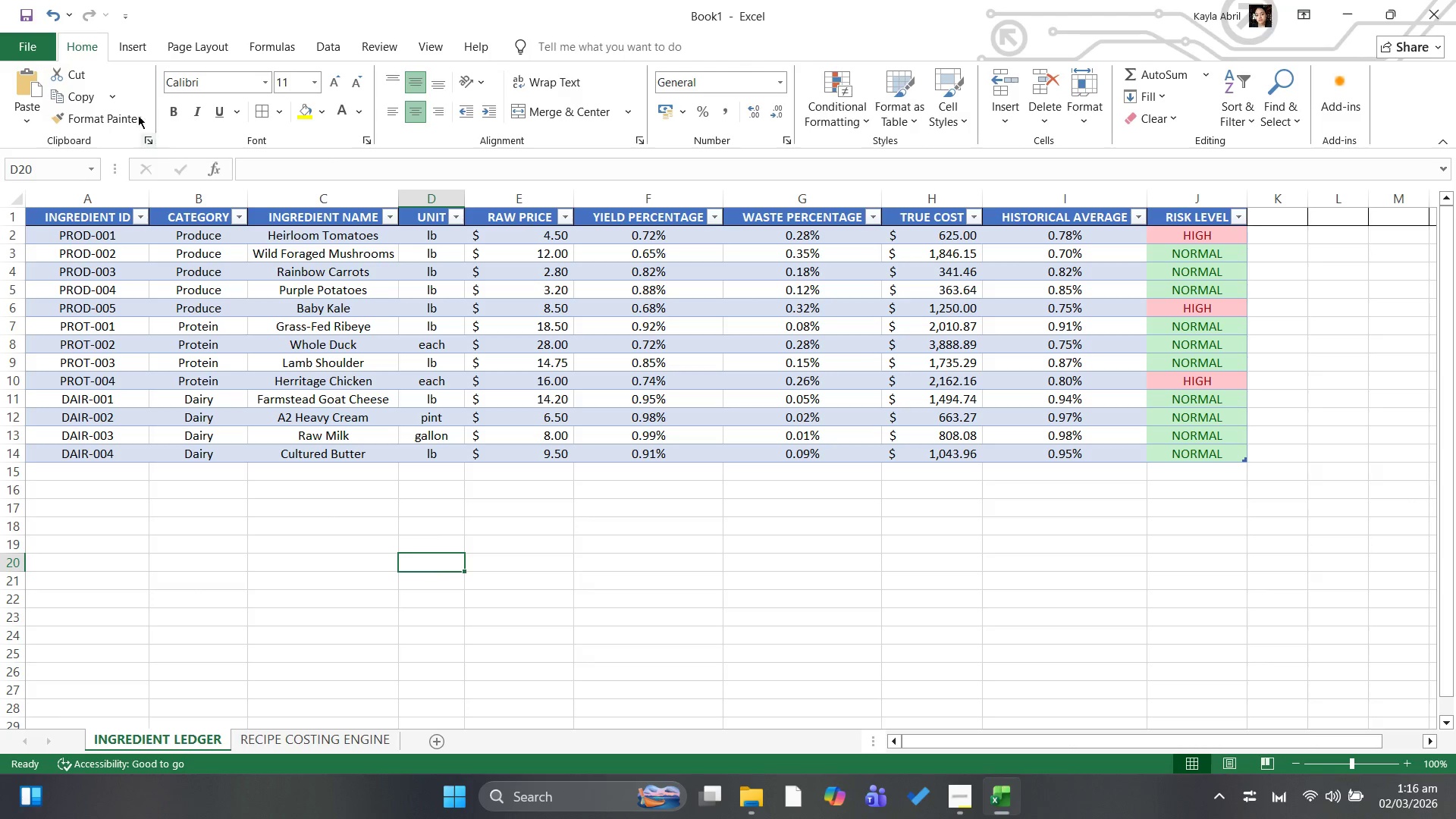 
left_click([118, 416])
 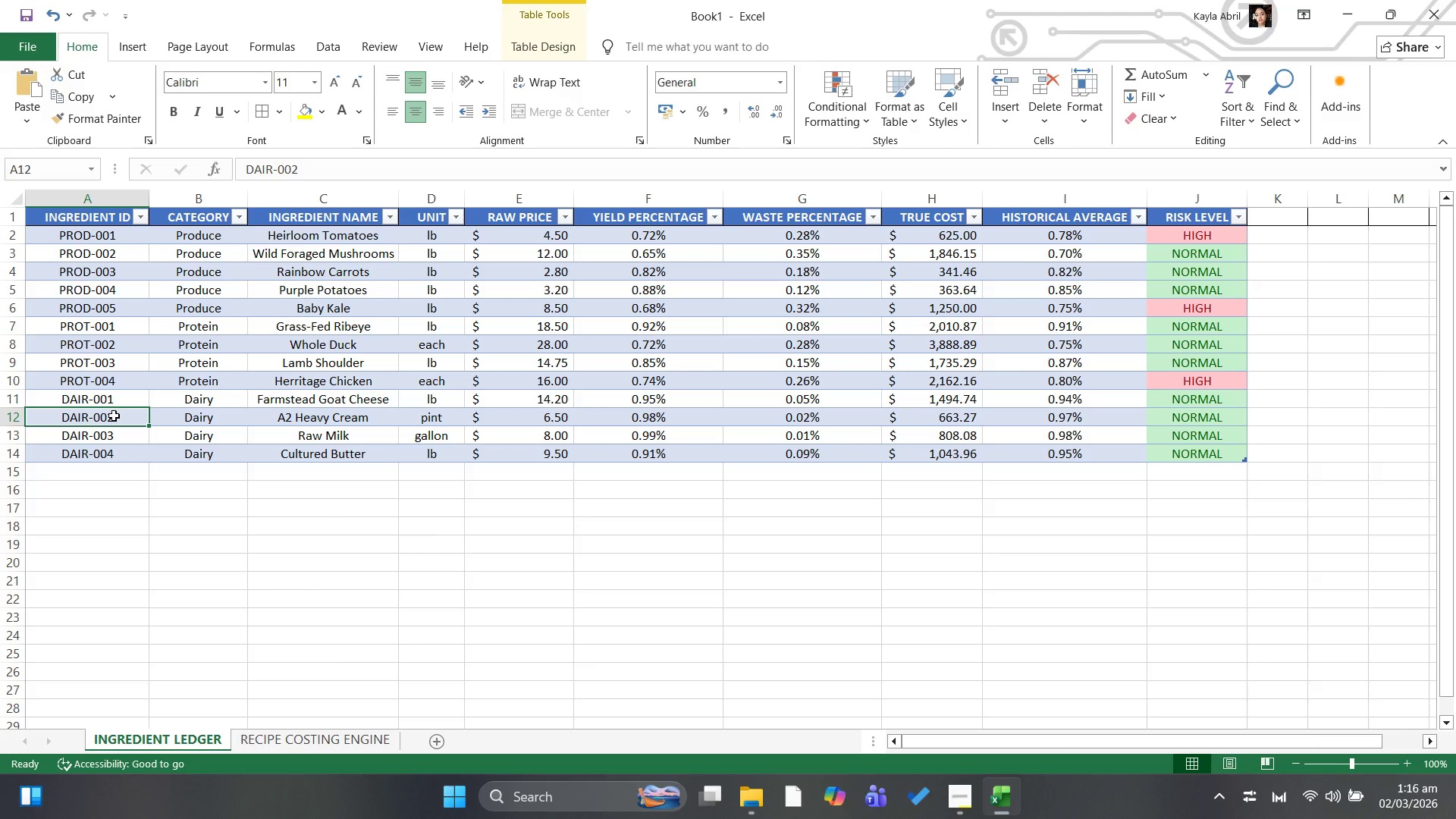 
right_click([114, 416])
 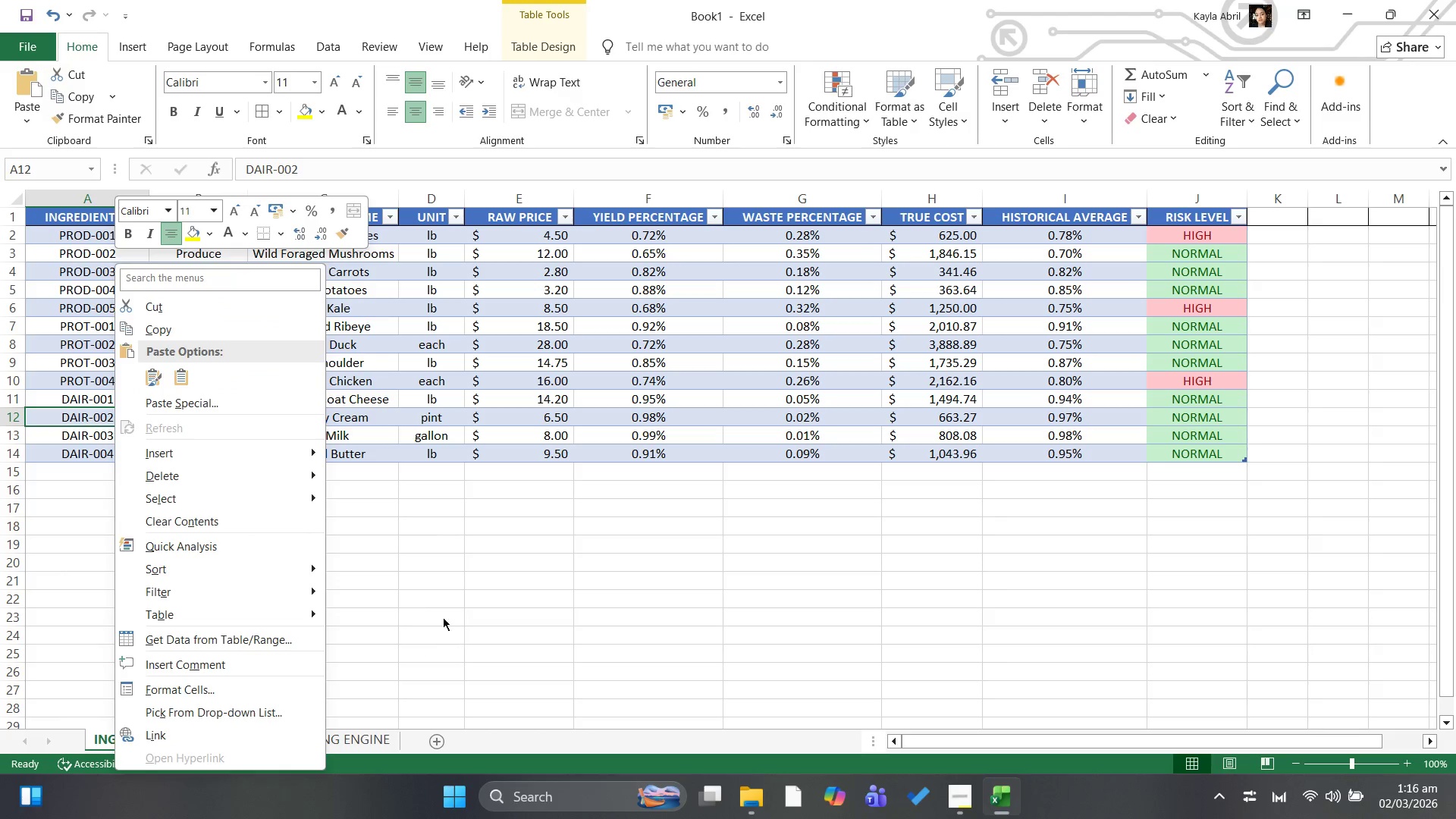 
wait(6.97)
 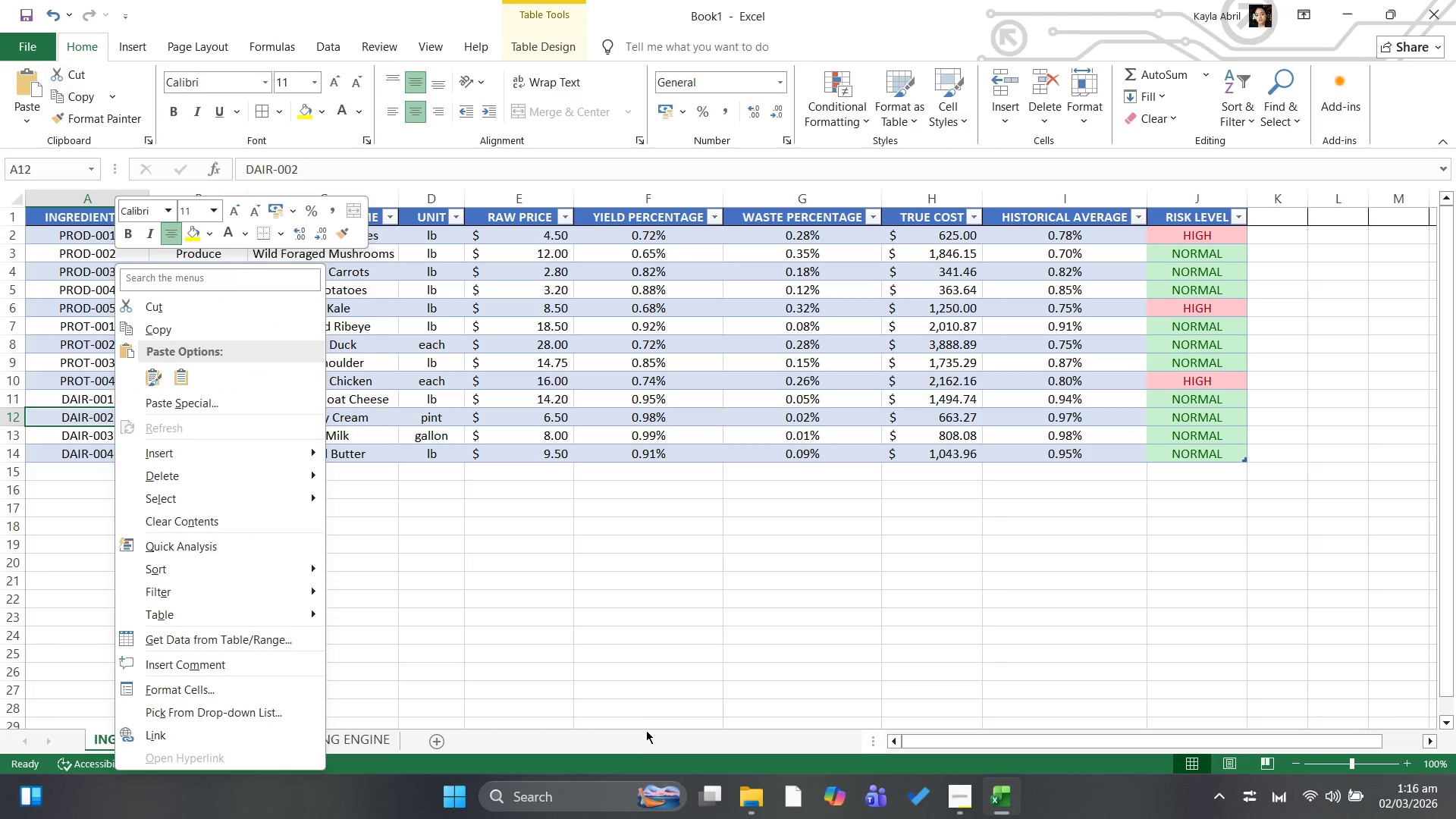 
left_click([544, 46])
 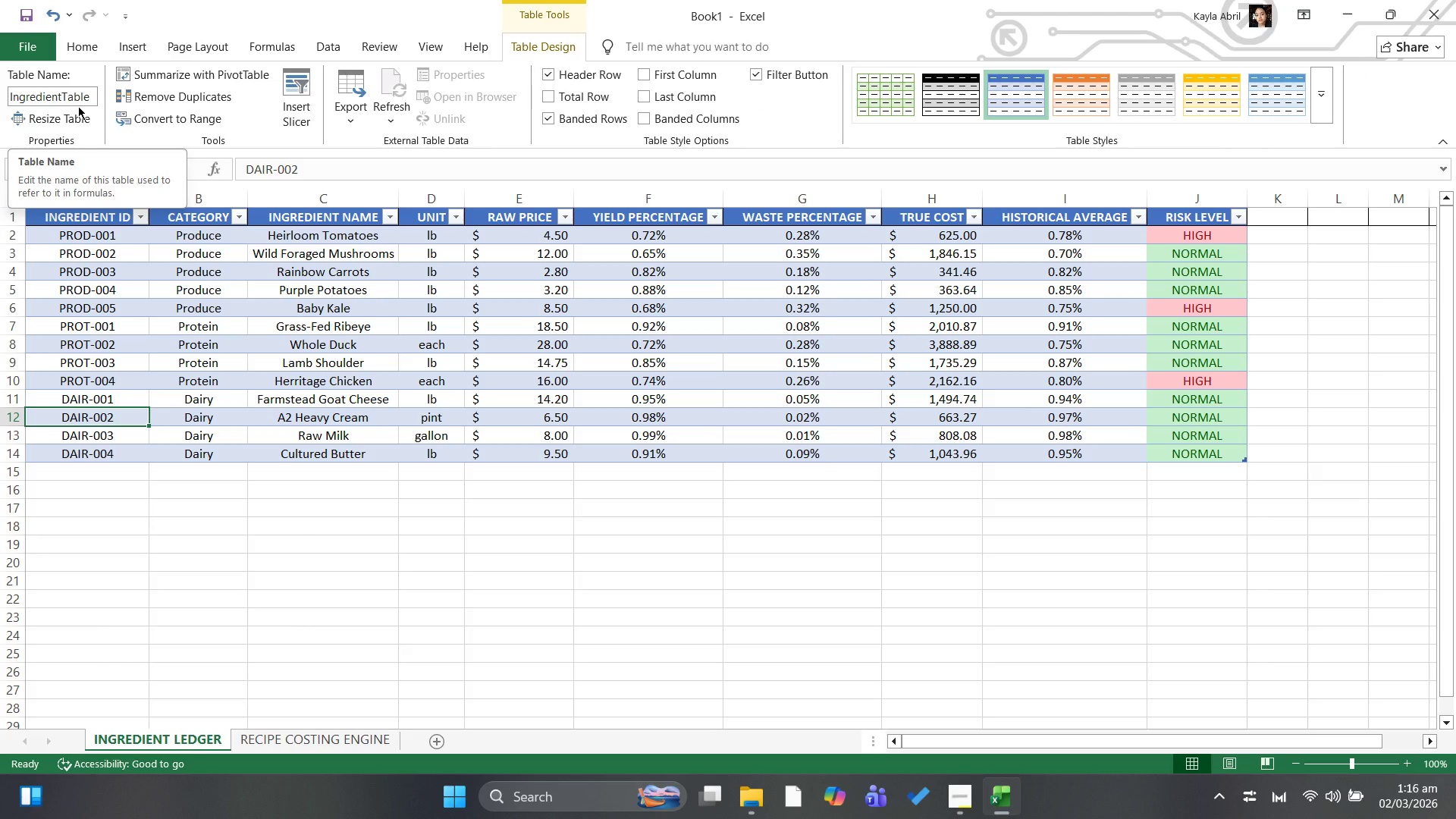 
wait(6.72)
 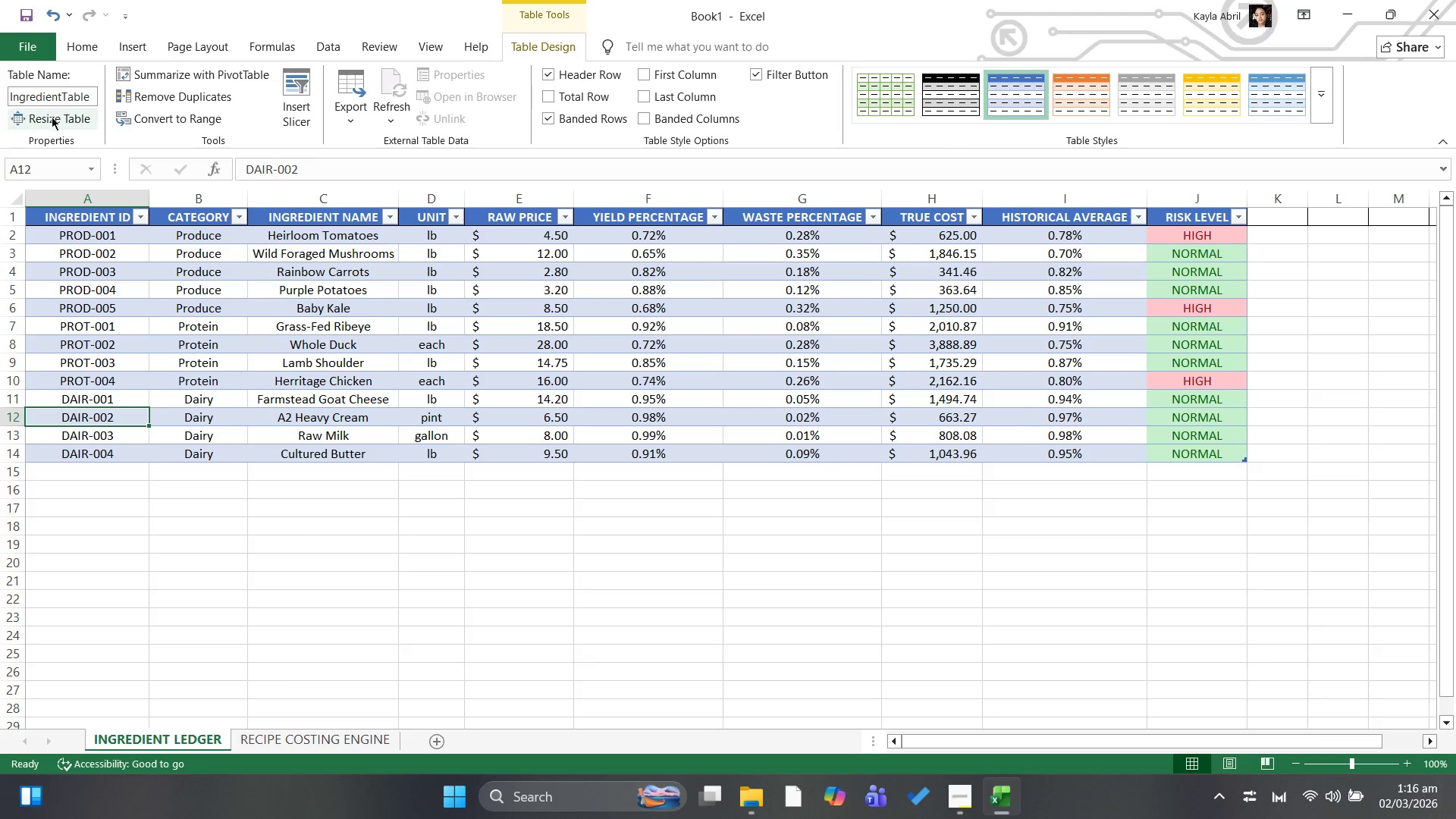 
left_click([96, 90])
 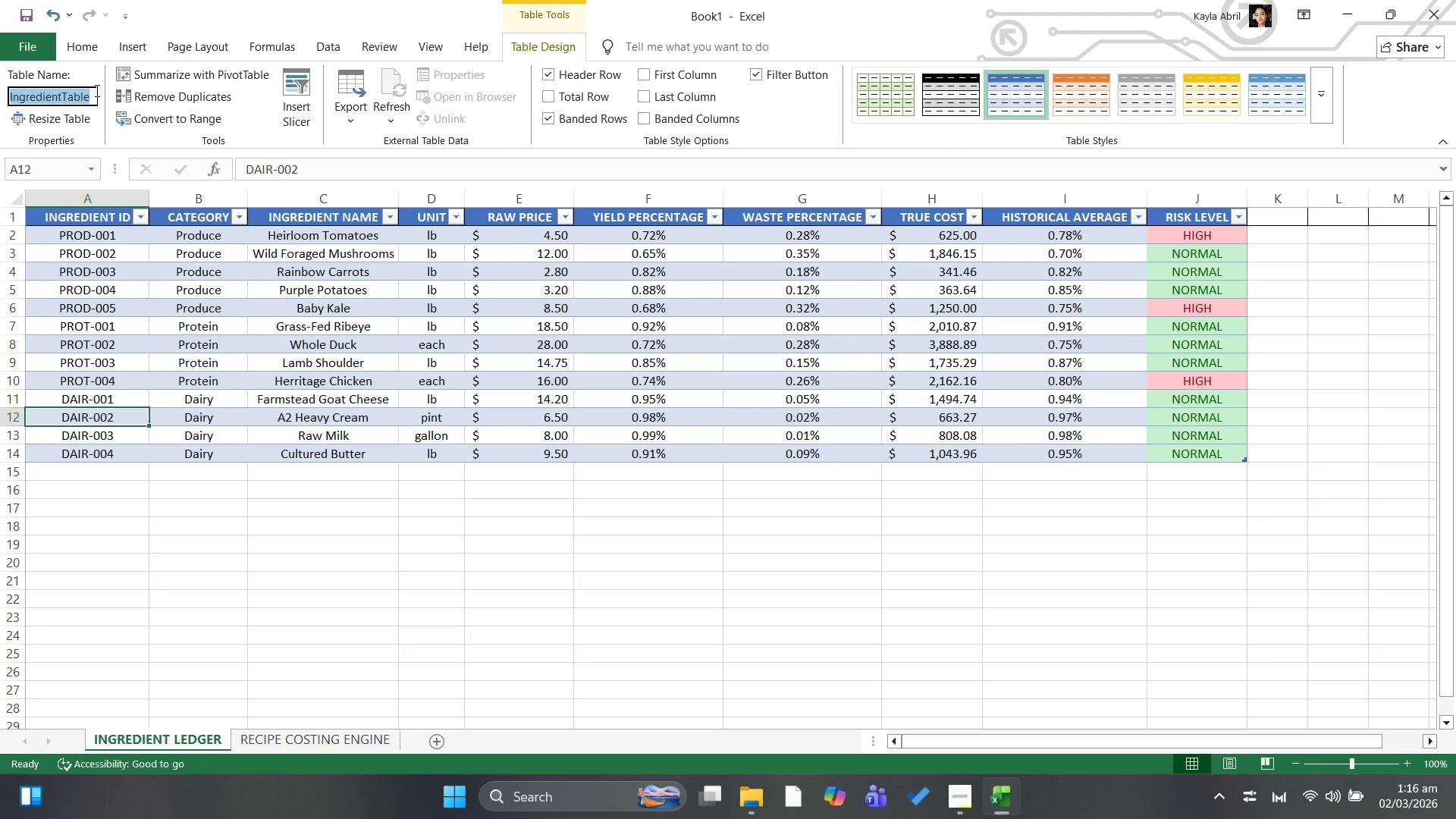 
left_click([96, 90])
 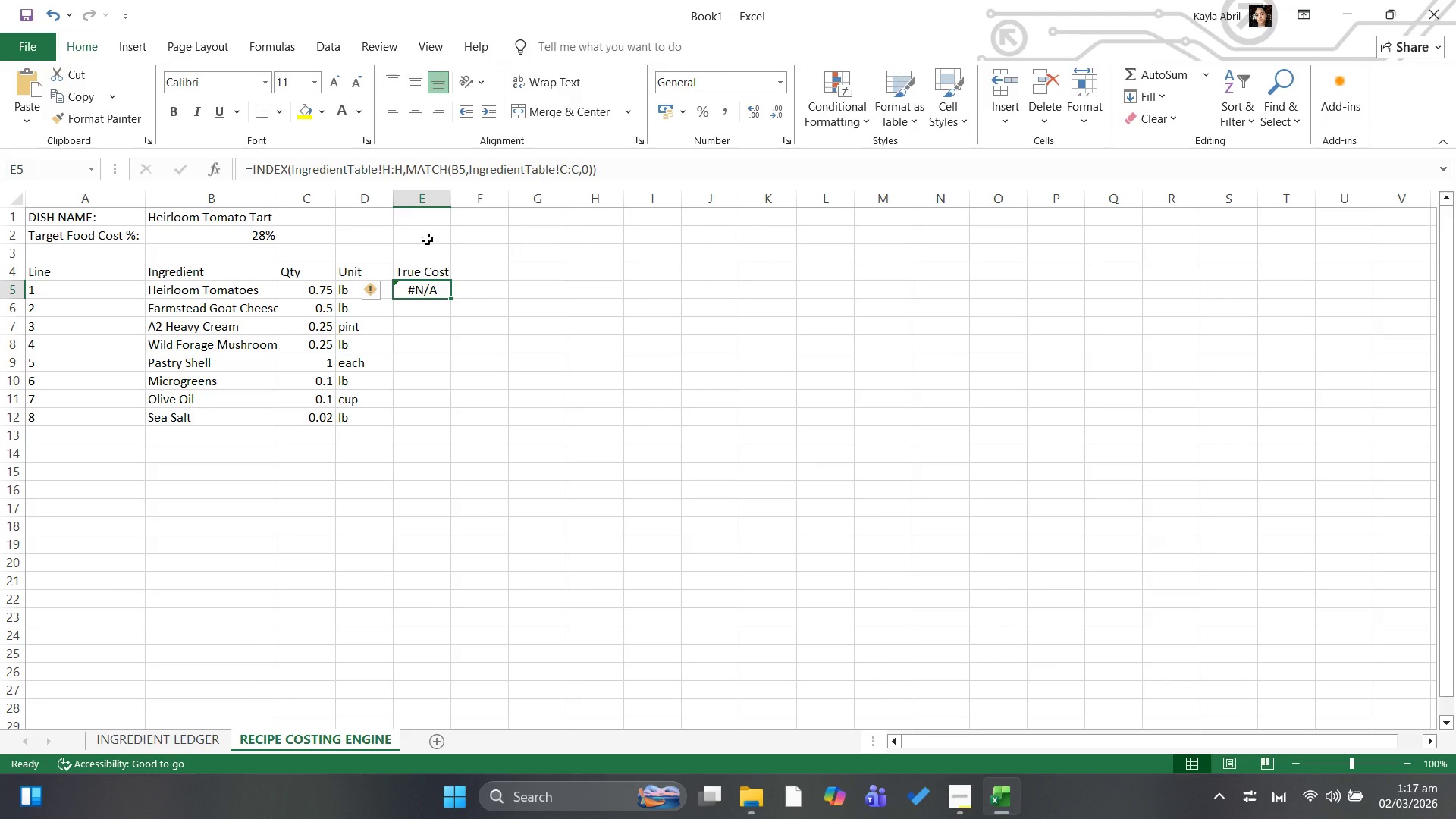 
wait(17.48)
 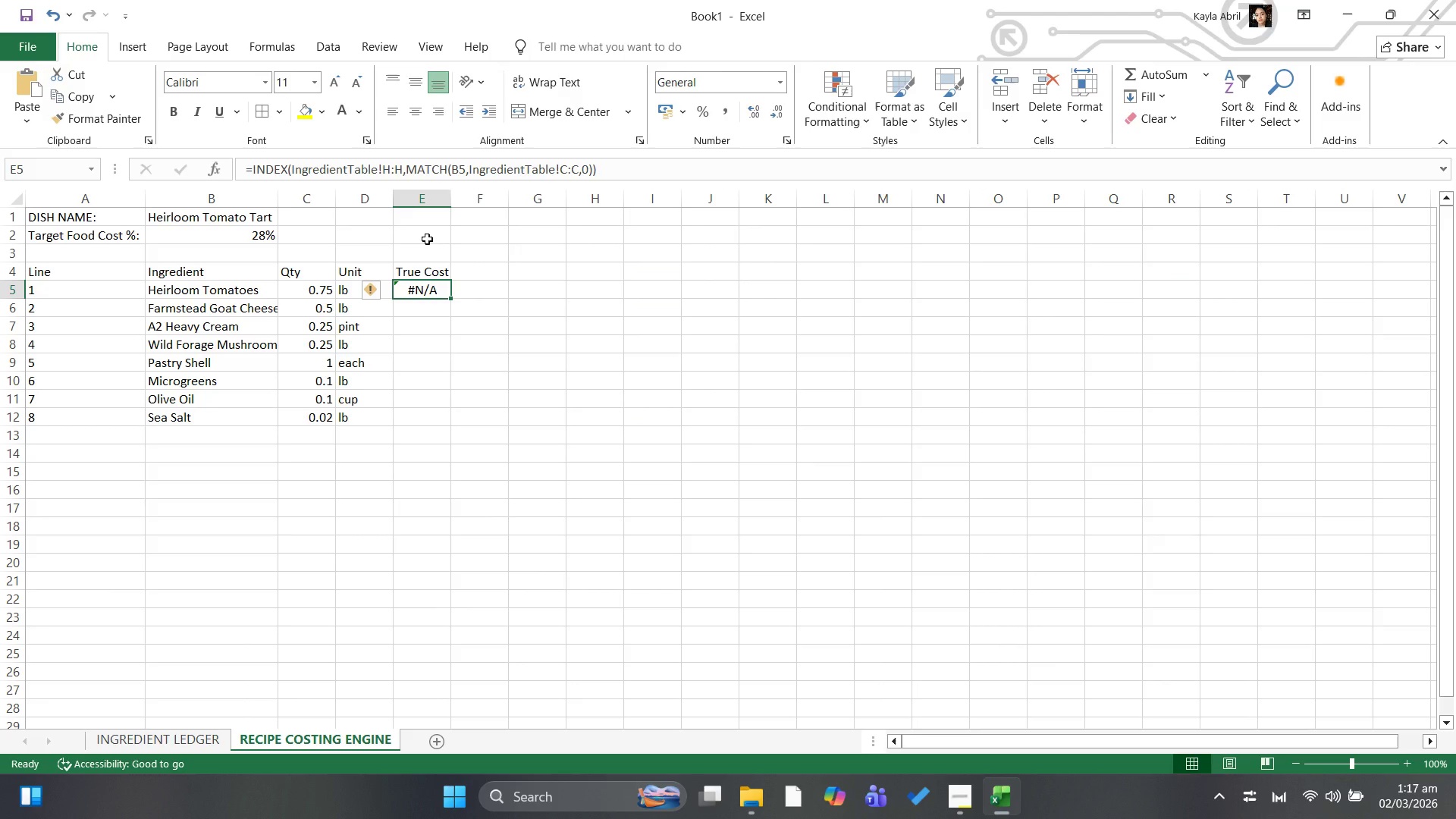 
type([Delete]=index)
 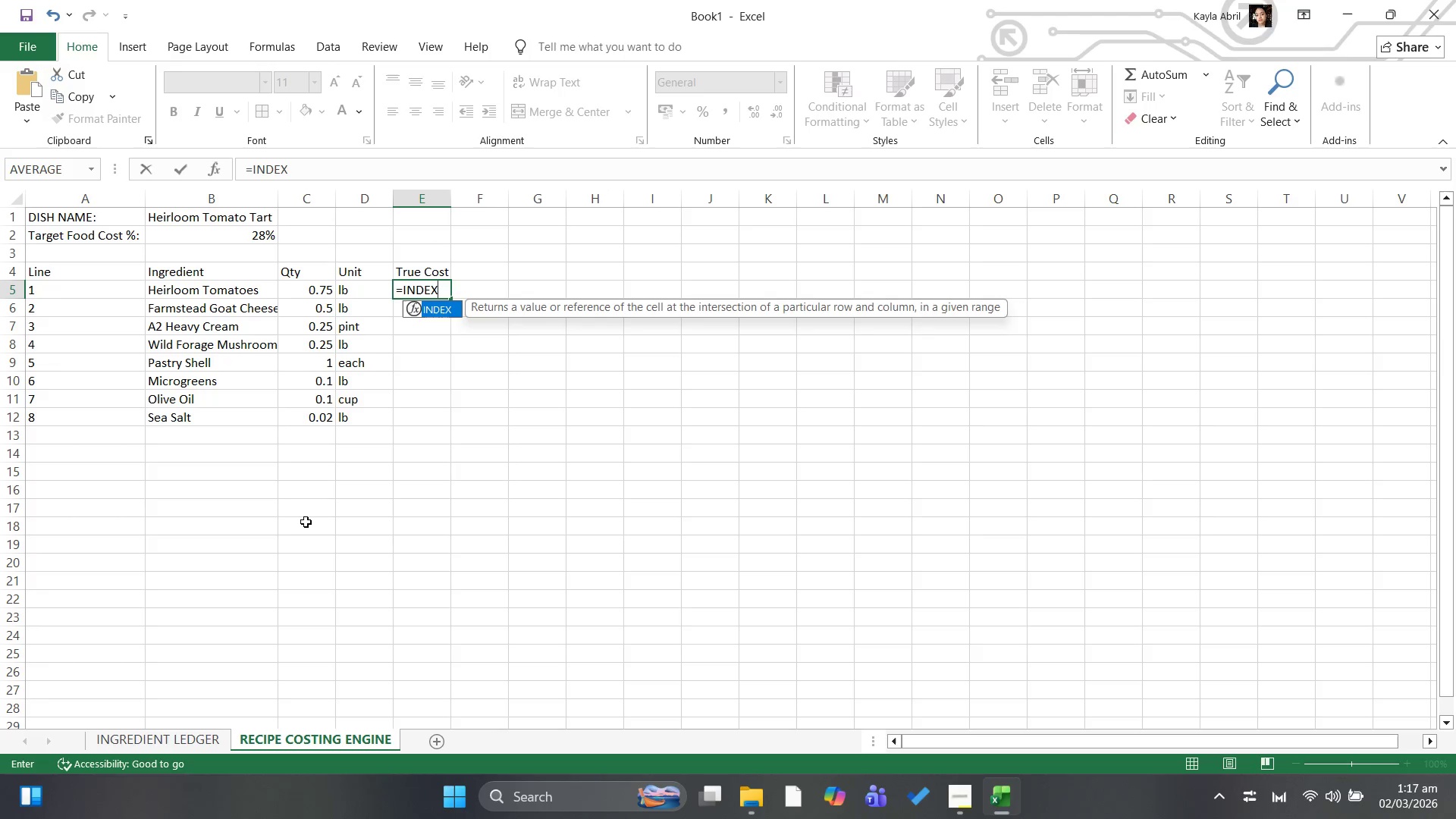 
key(Shift+9)
 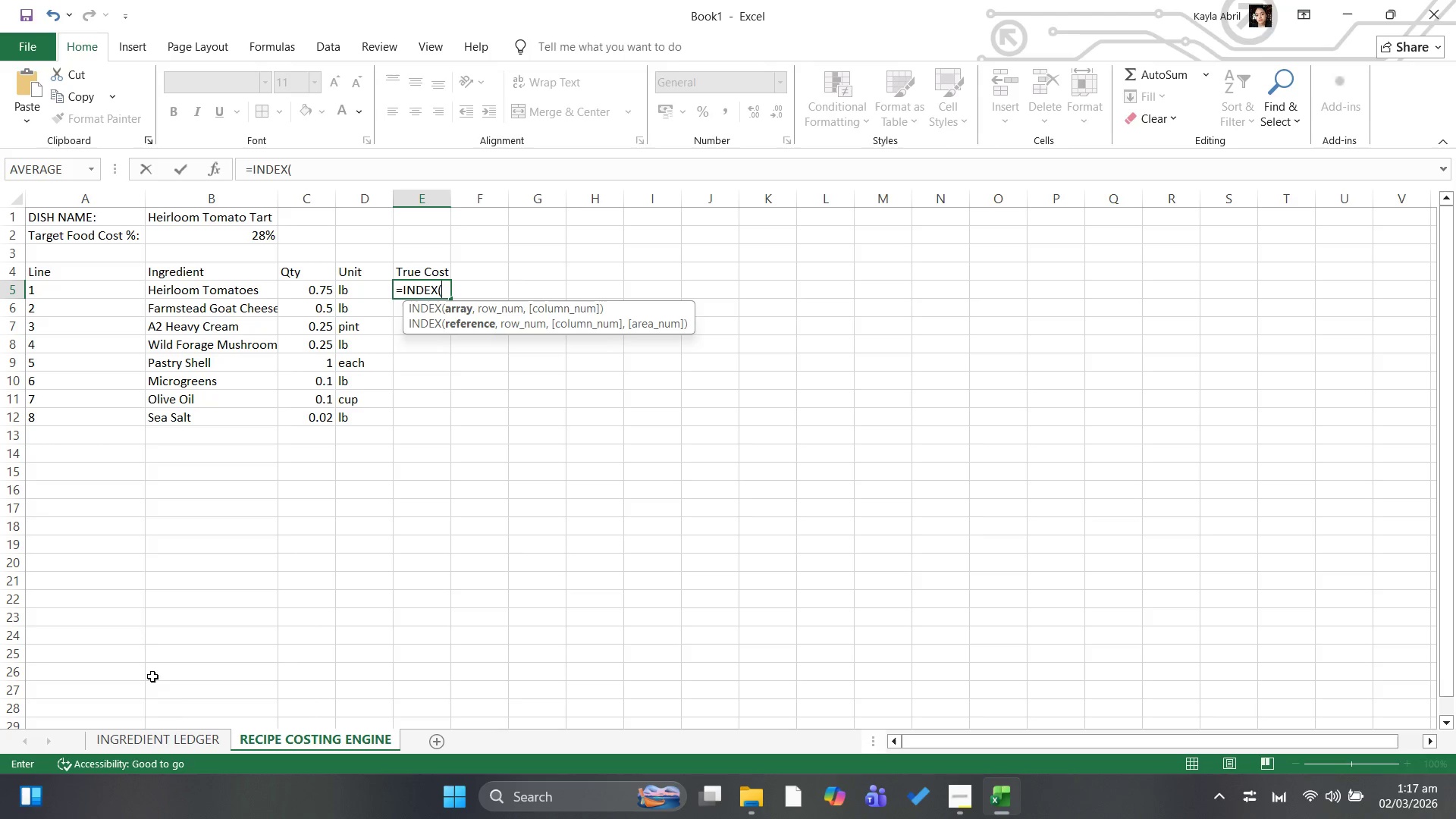 
mouse_move([166, 732])
 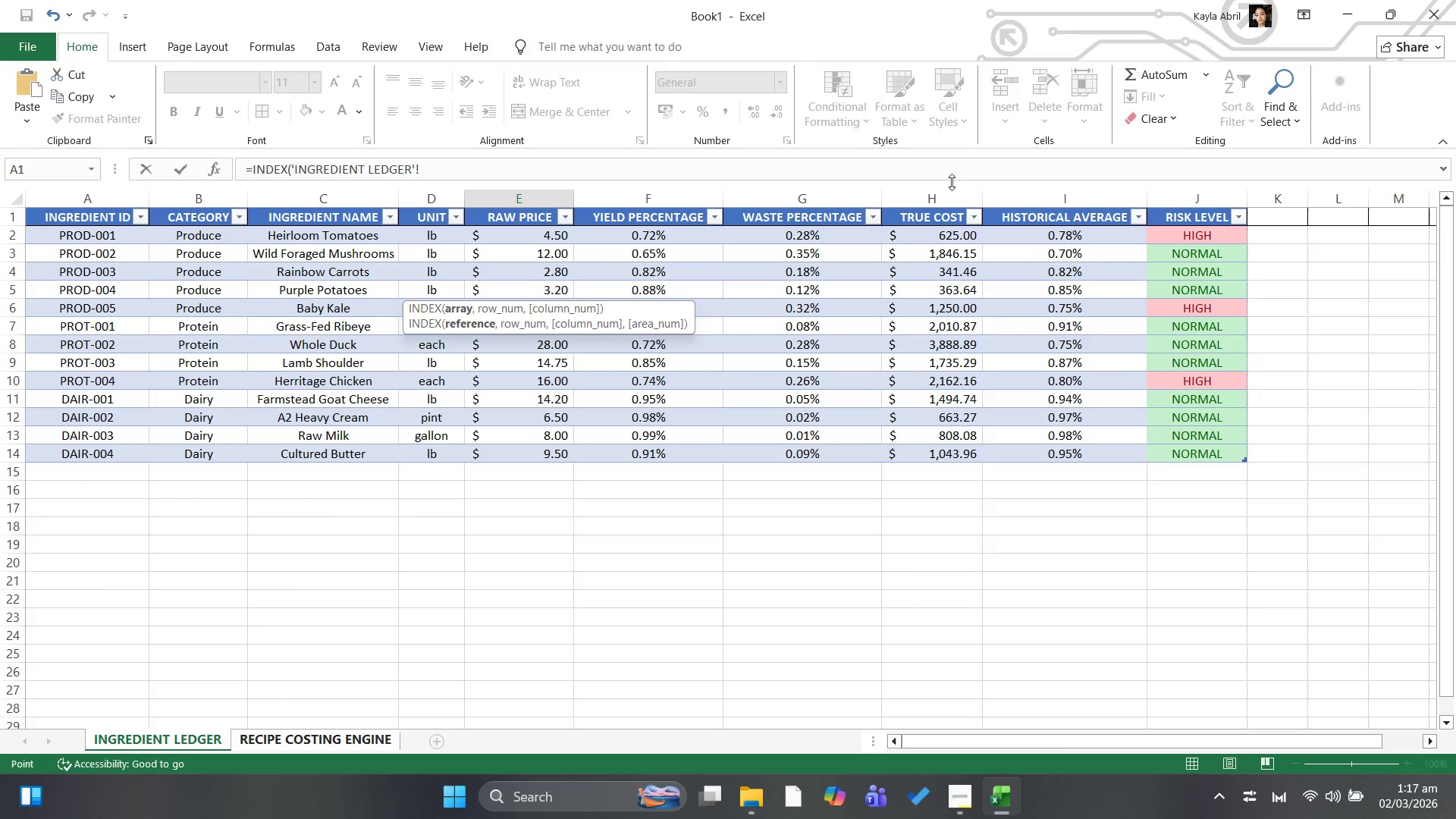 
left_click([936, 201])
 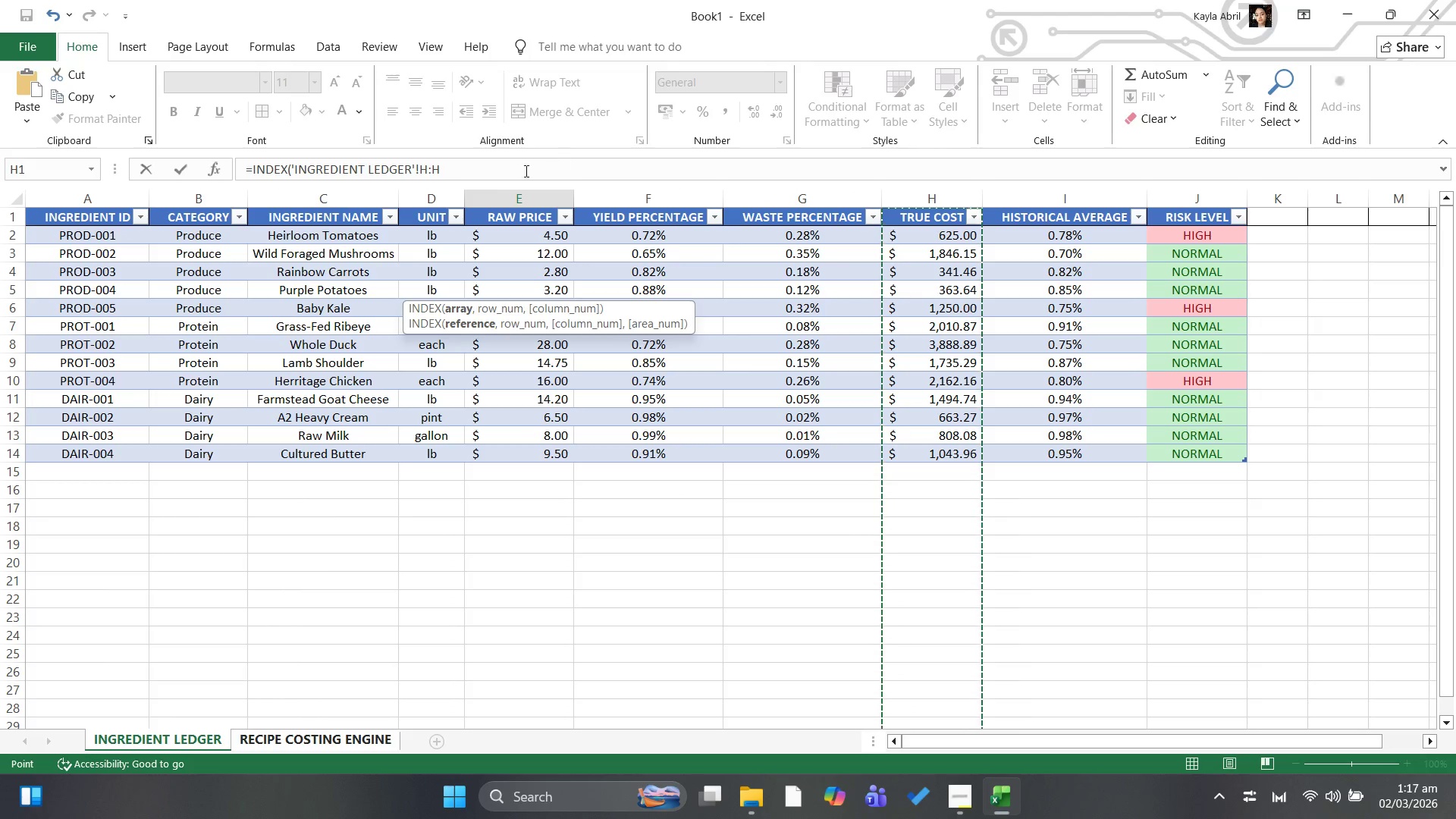 
left_click([494, 167])
 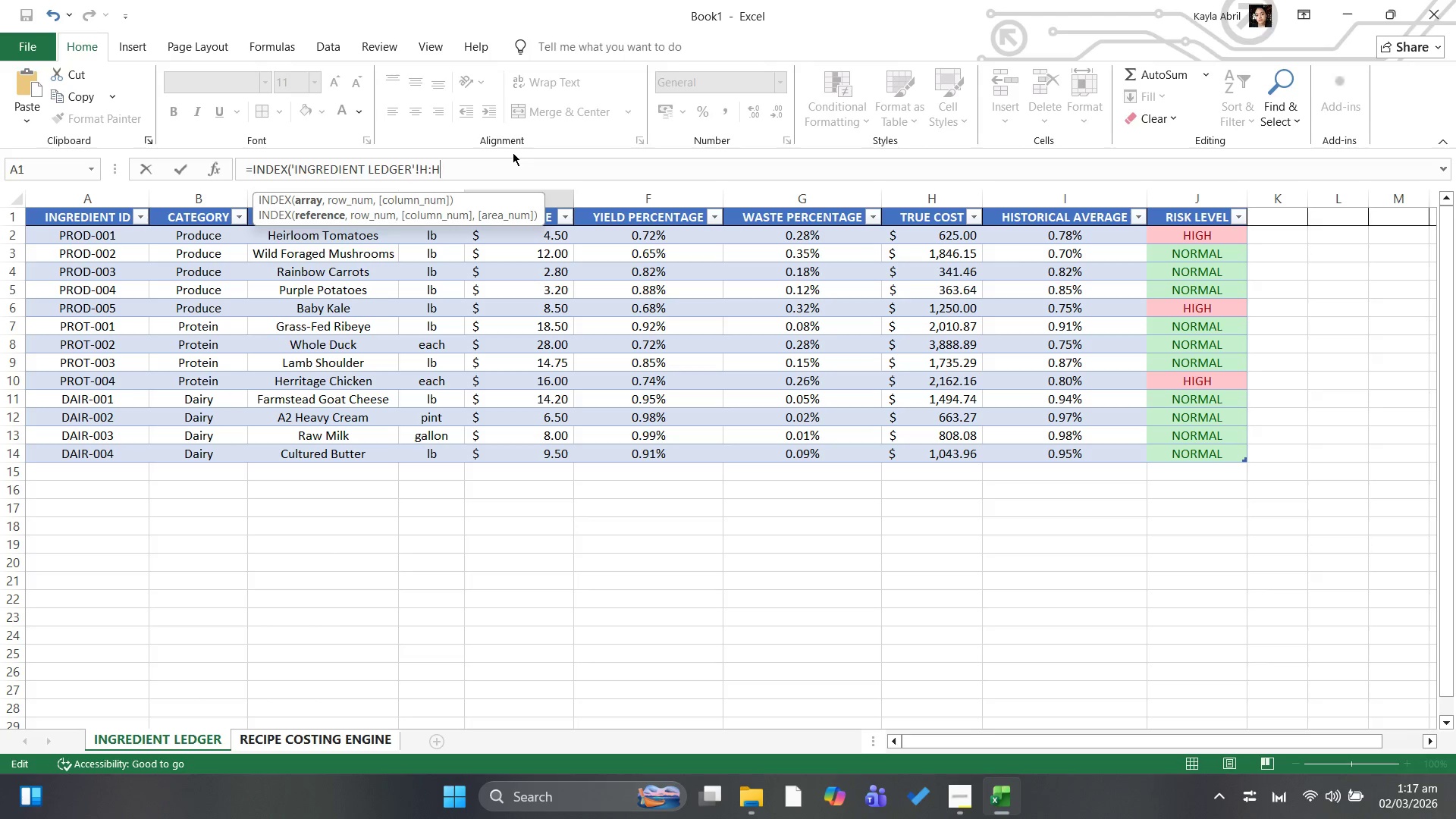 
wait(19.8)
 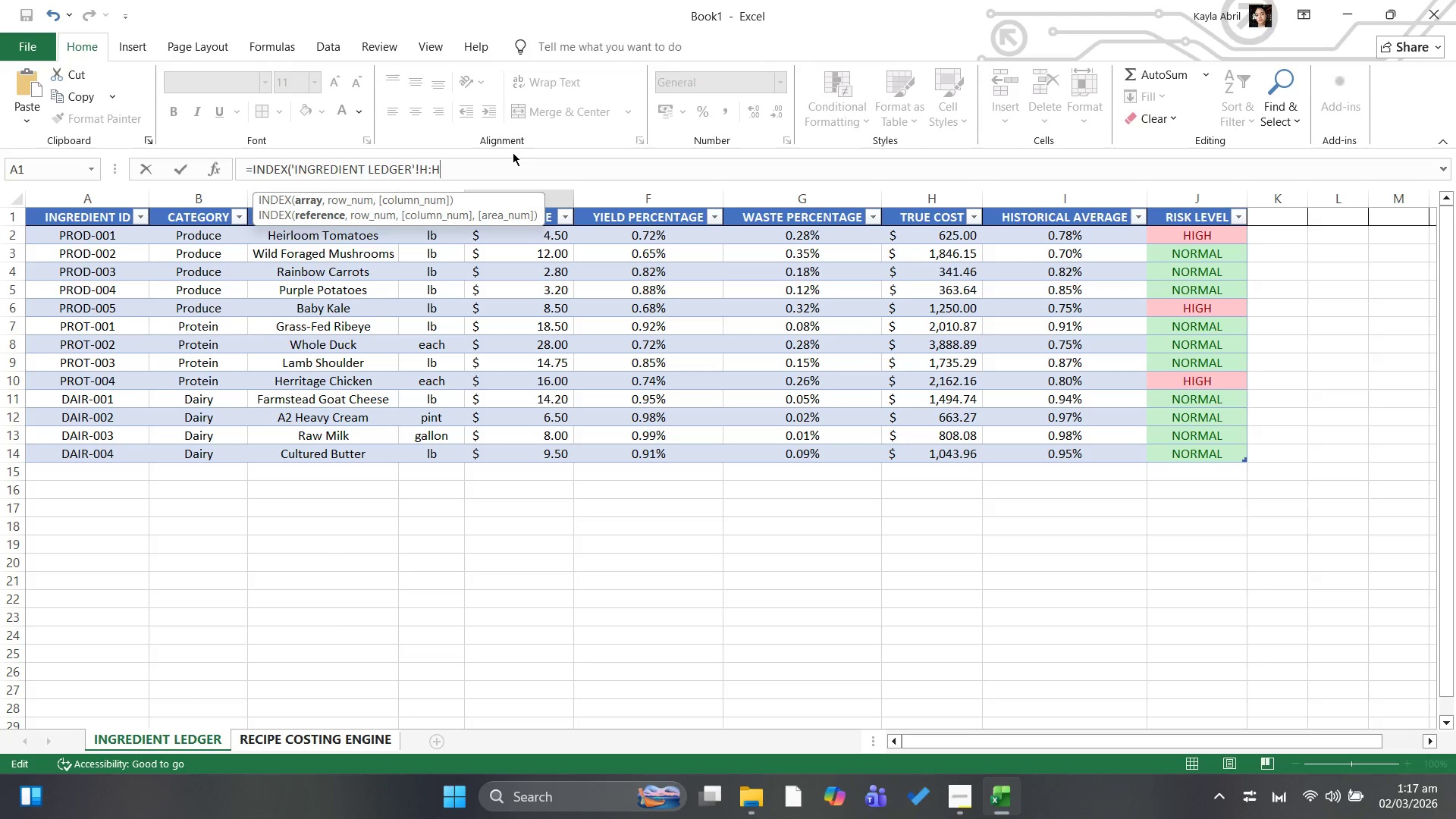 
type(,match()
 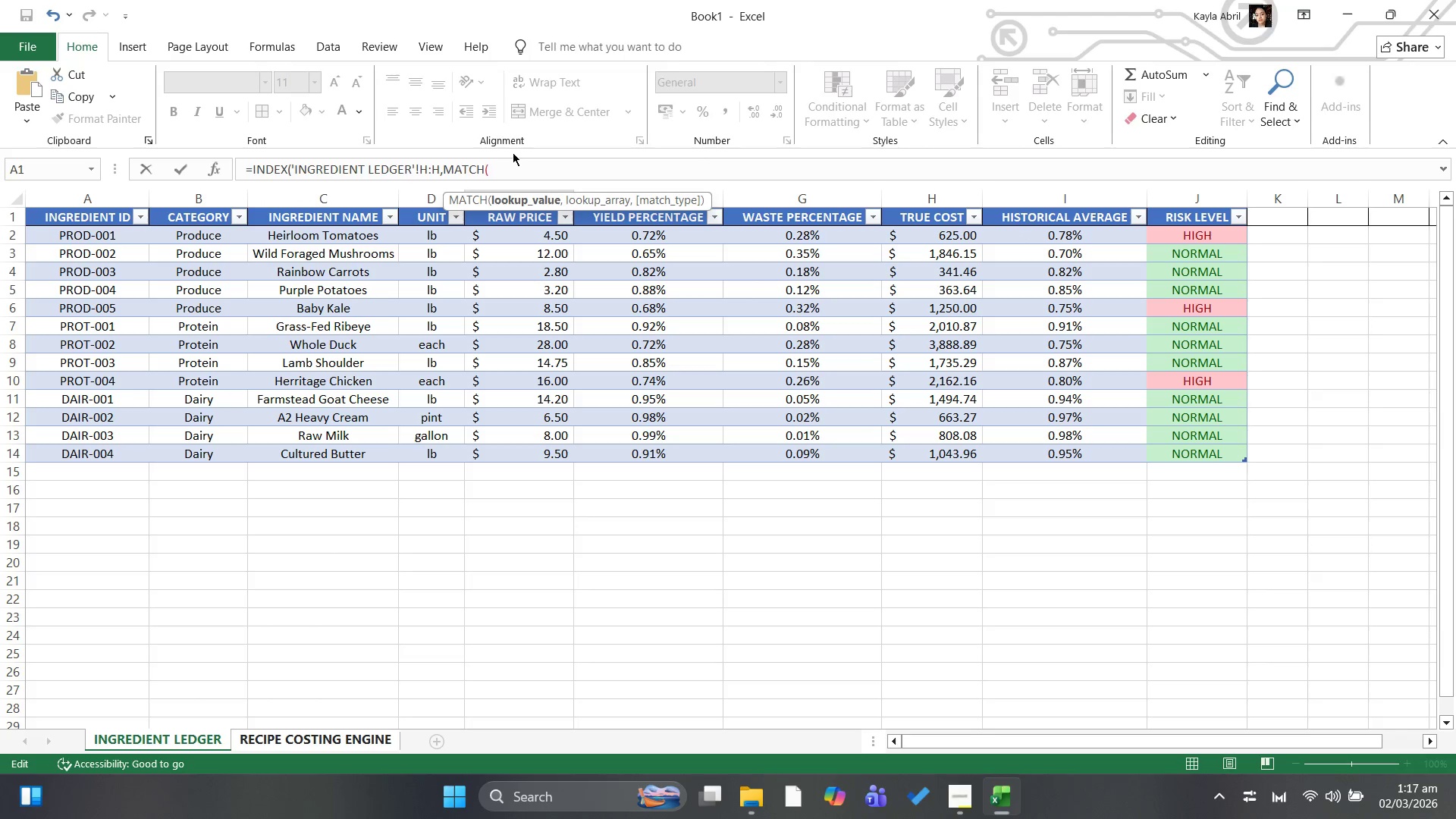 
wait(5.59)
 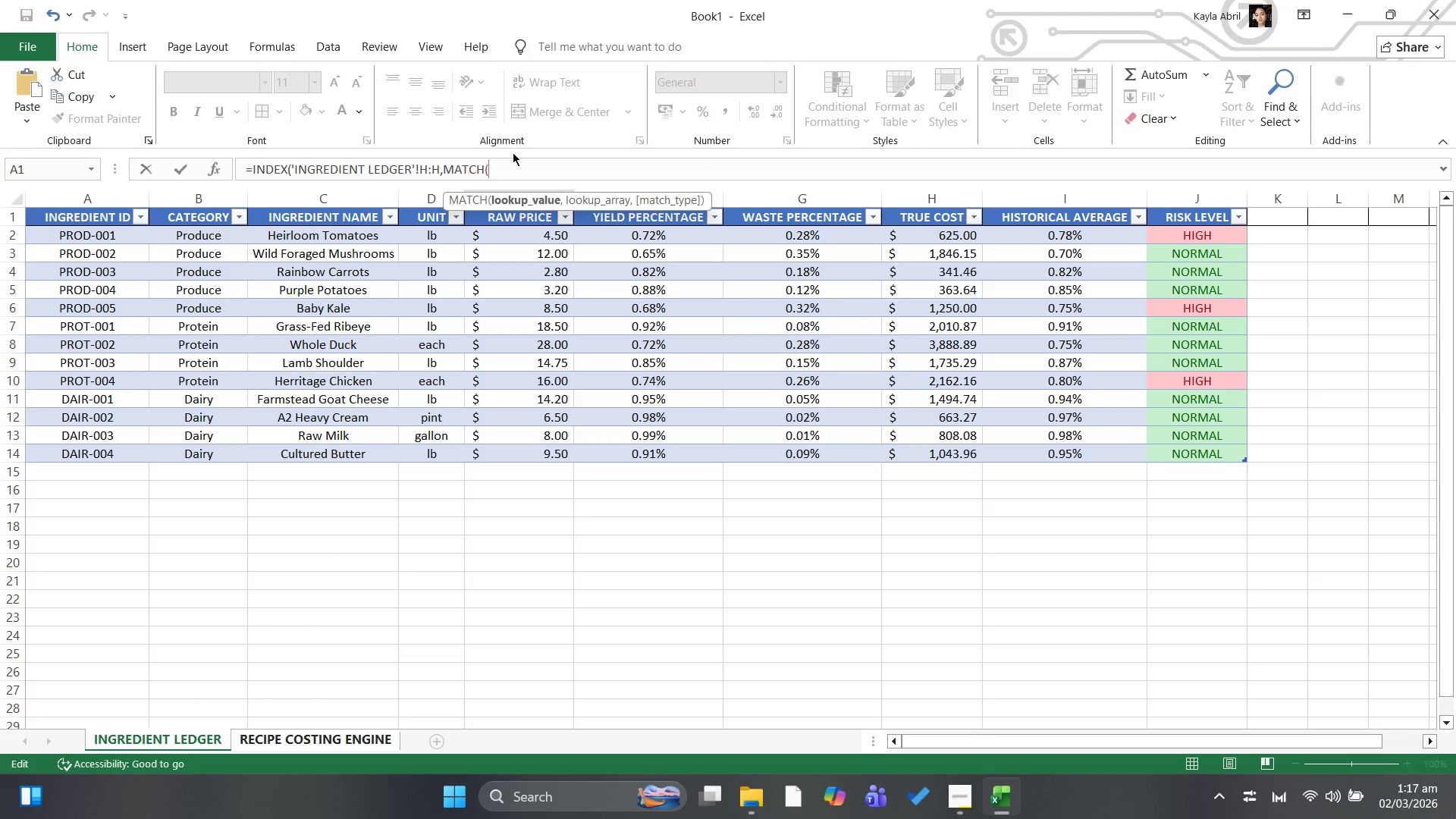 
left_click([291, 737])
 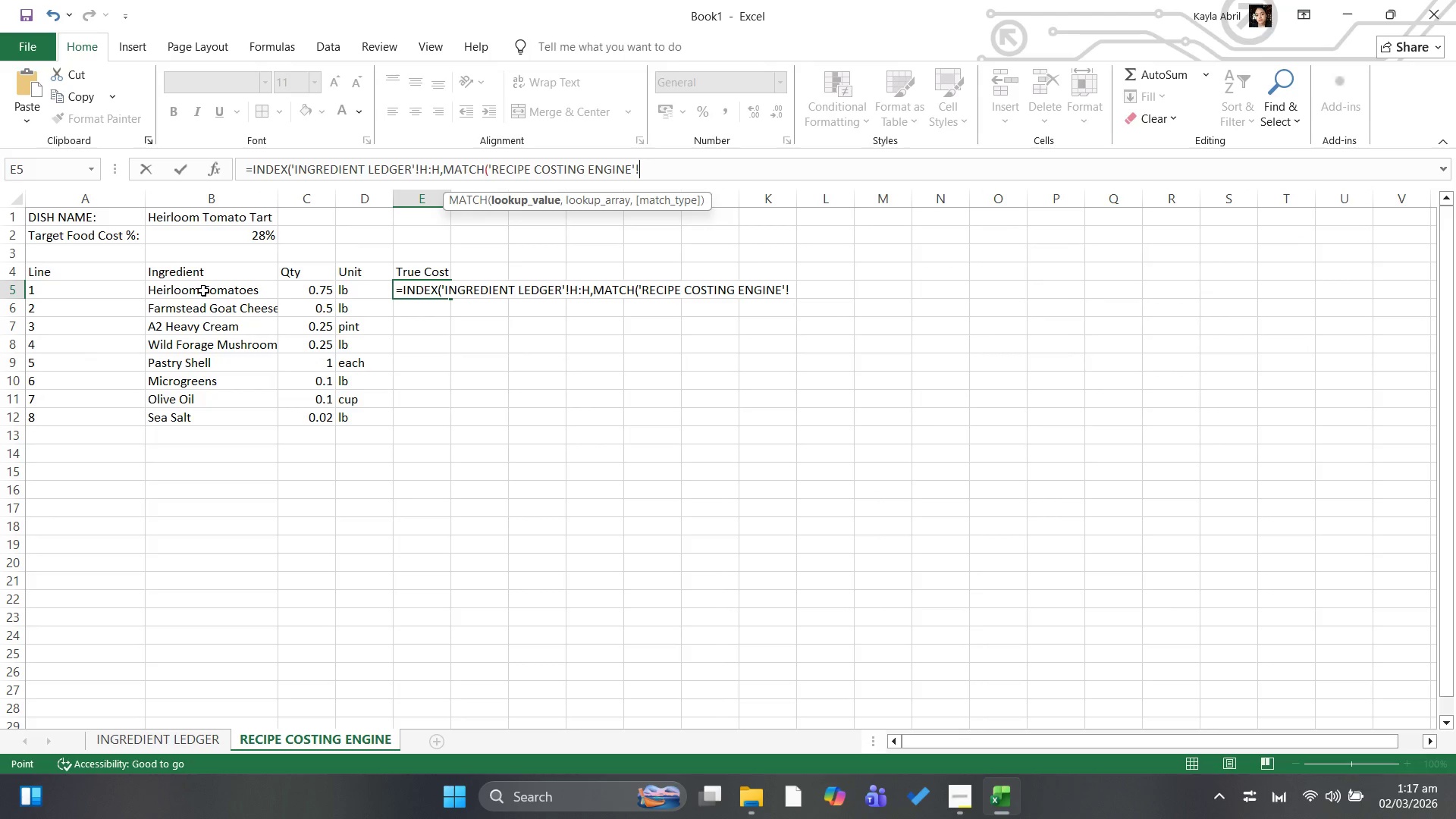 
left_click([203, 290])
 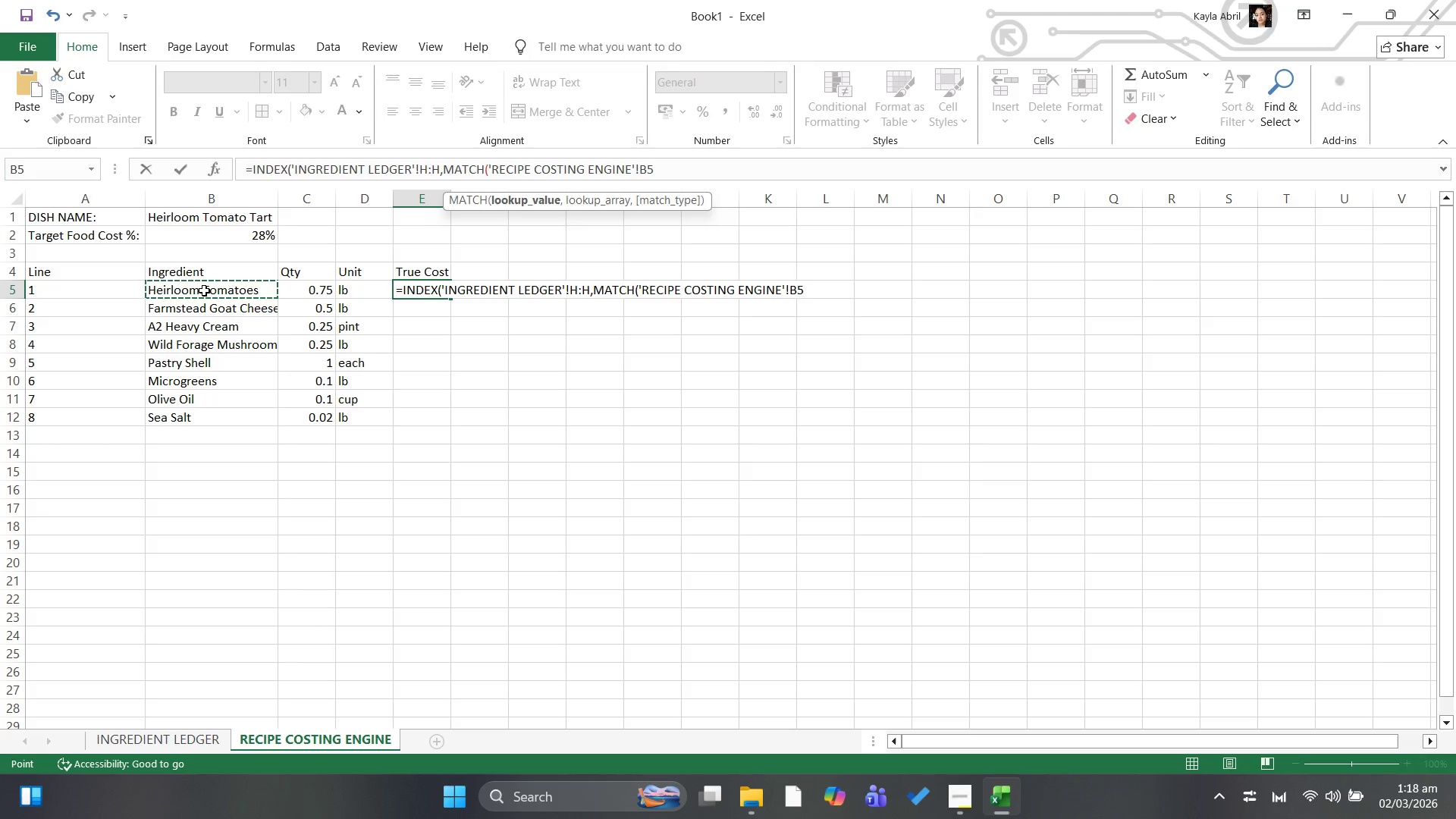 
wait(5.31)
 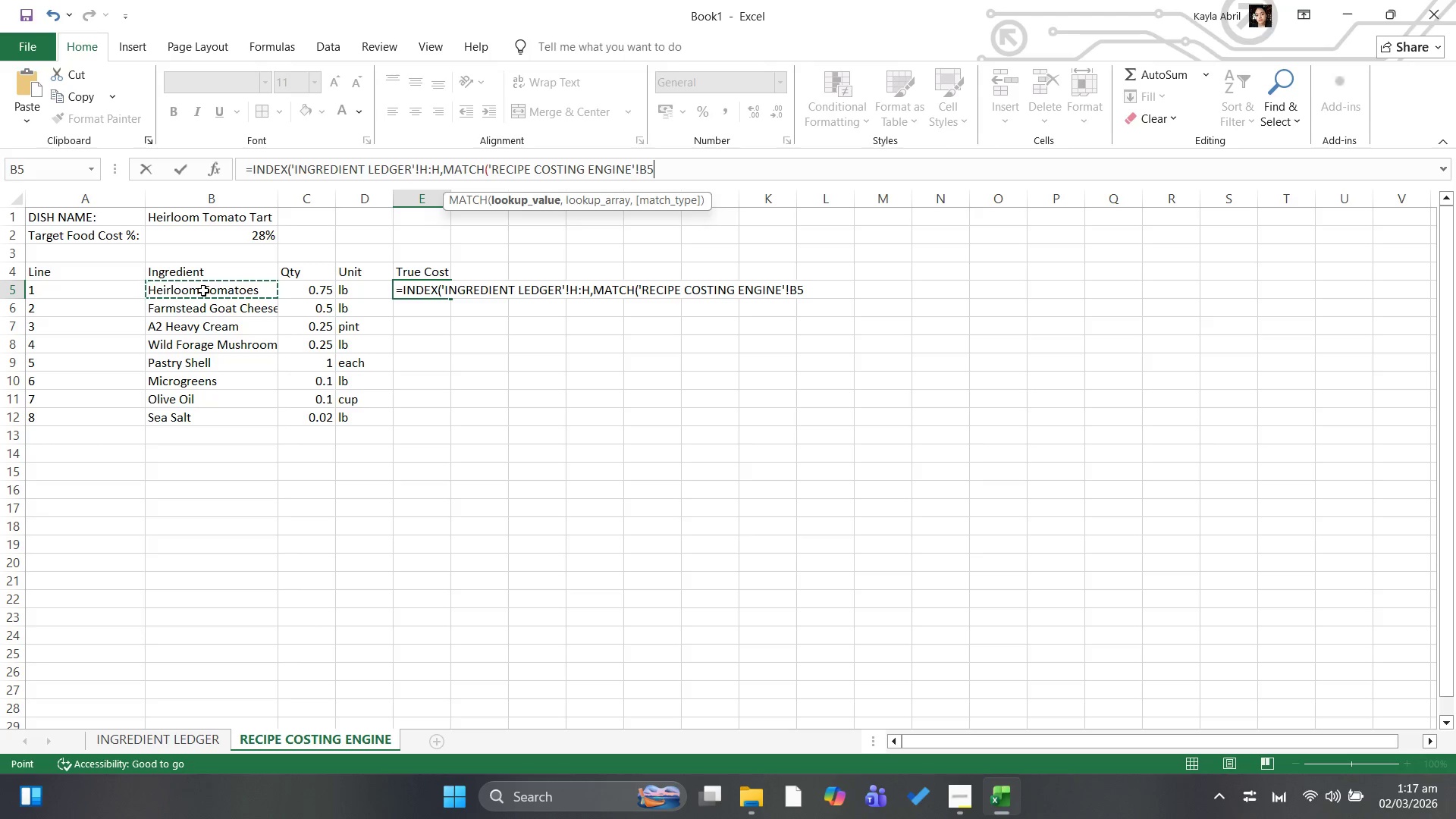 
key(Comma)
 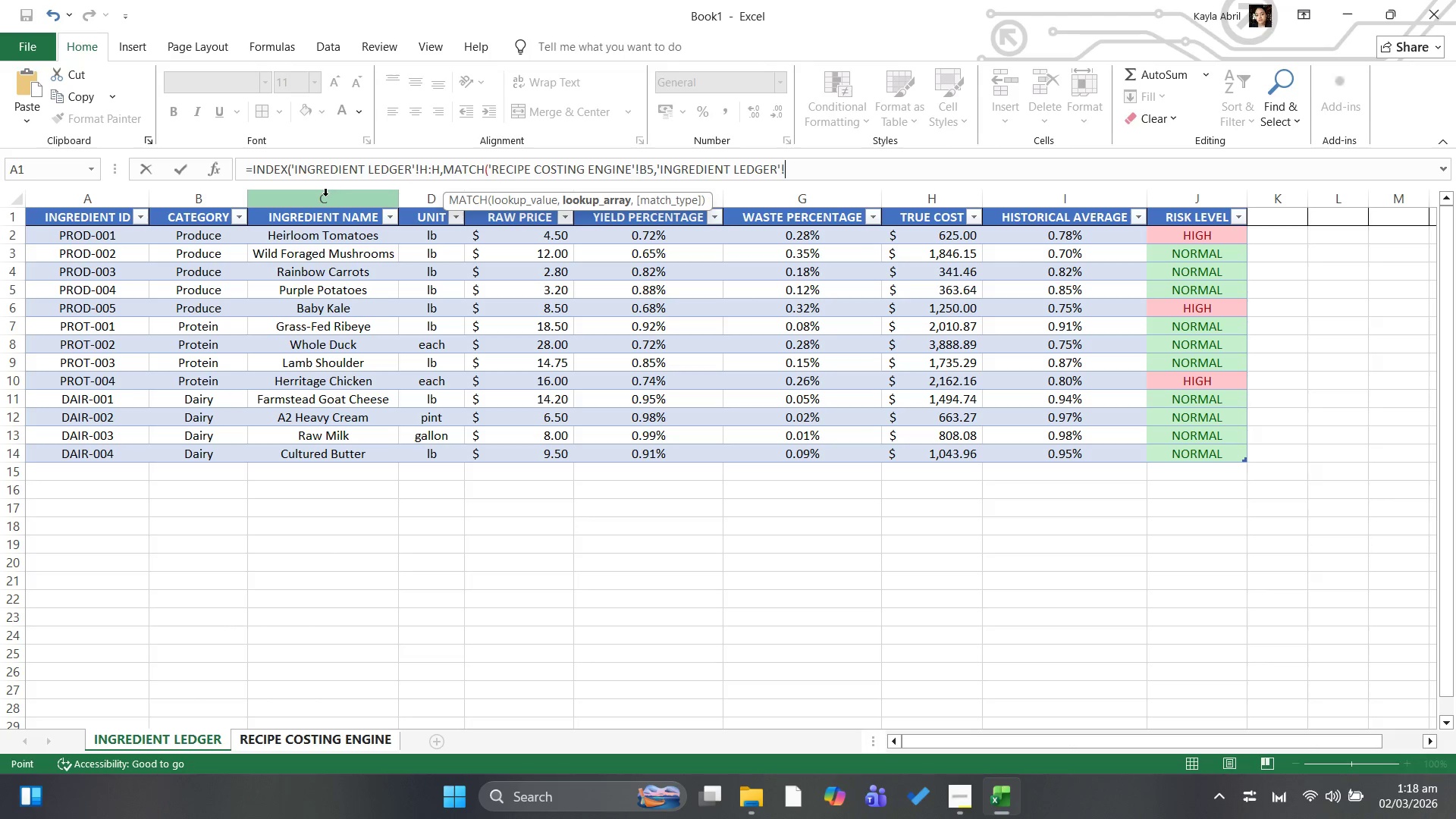 
wait(12.69)
 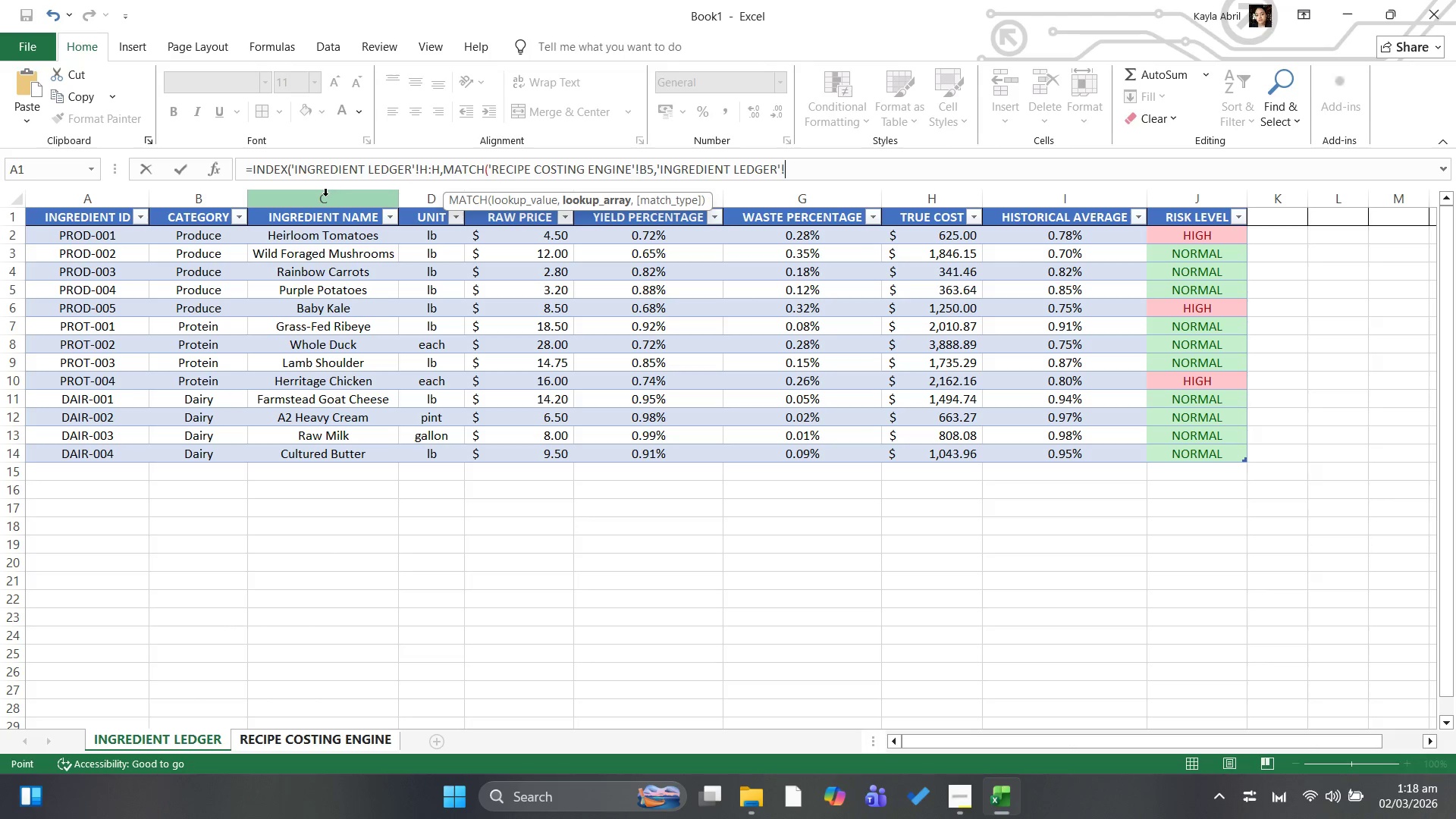 
type(,0)))
 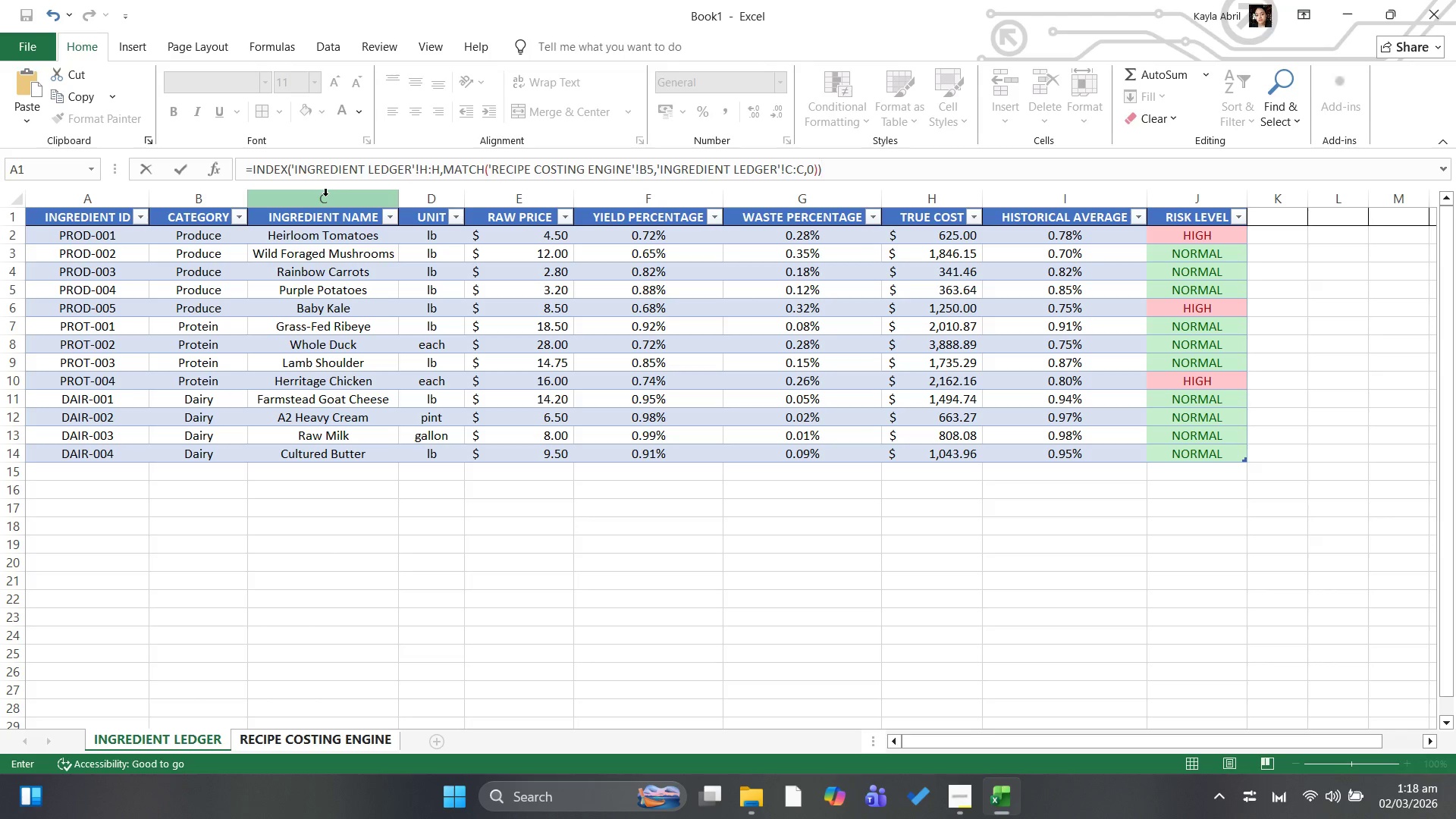 
key(Enter)
 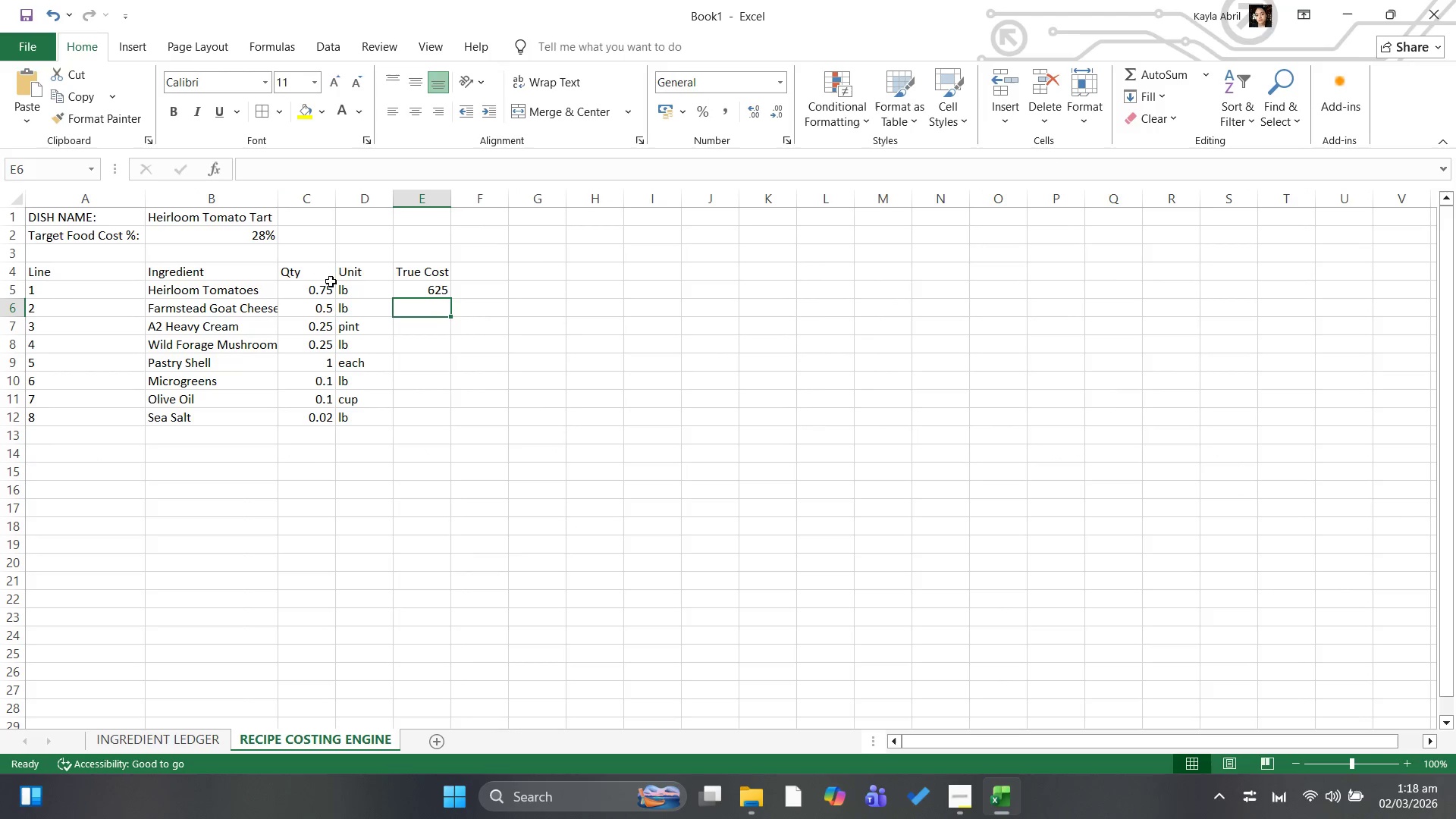 
left_click([445, 284])
 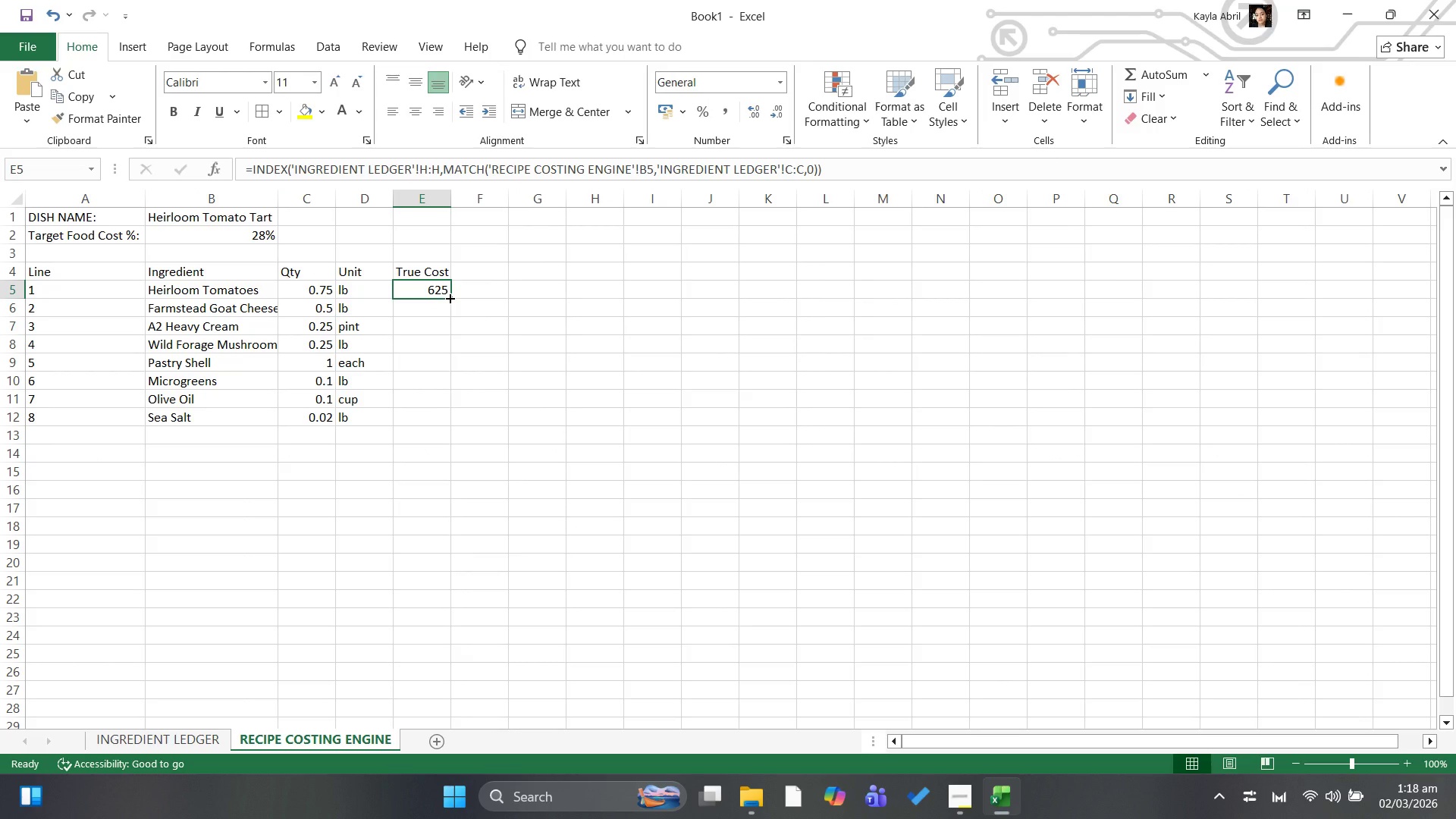 
left_click_drag(start_coordinate=[449, 297], to_coordinate=[459, 422])
 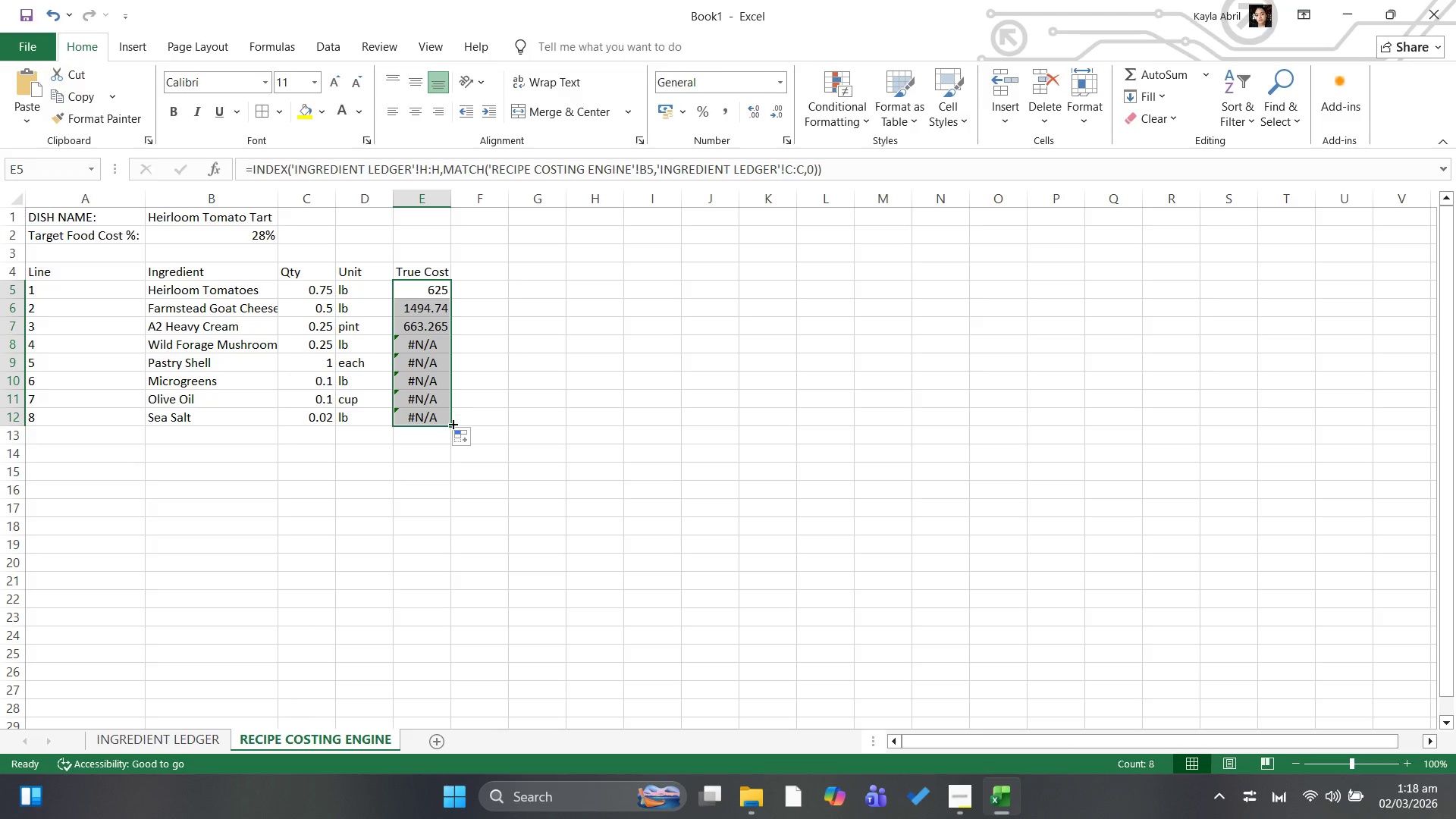 
left_click_drag(start_coordinate=[450, 425], to_coordinate=[452, 333])
 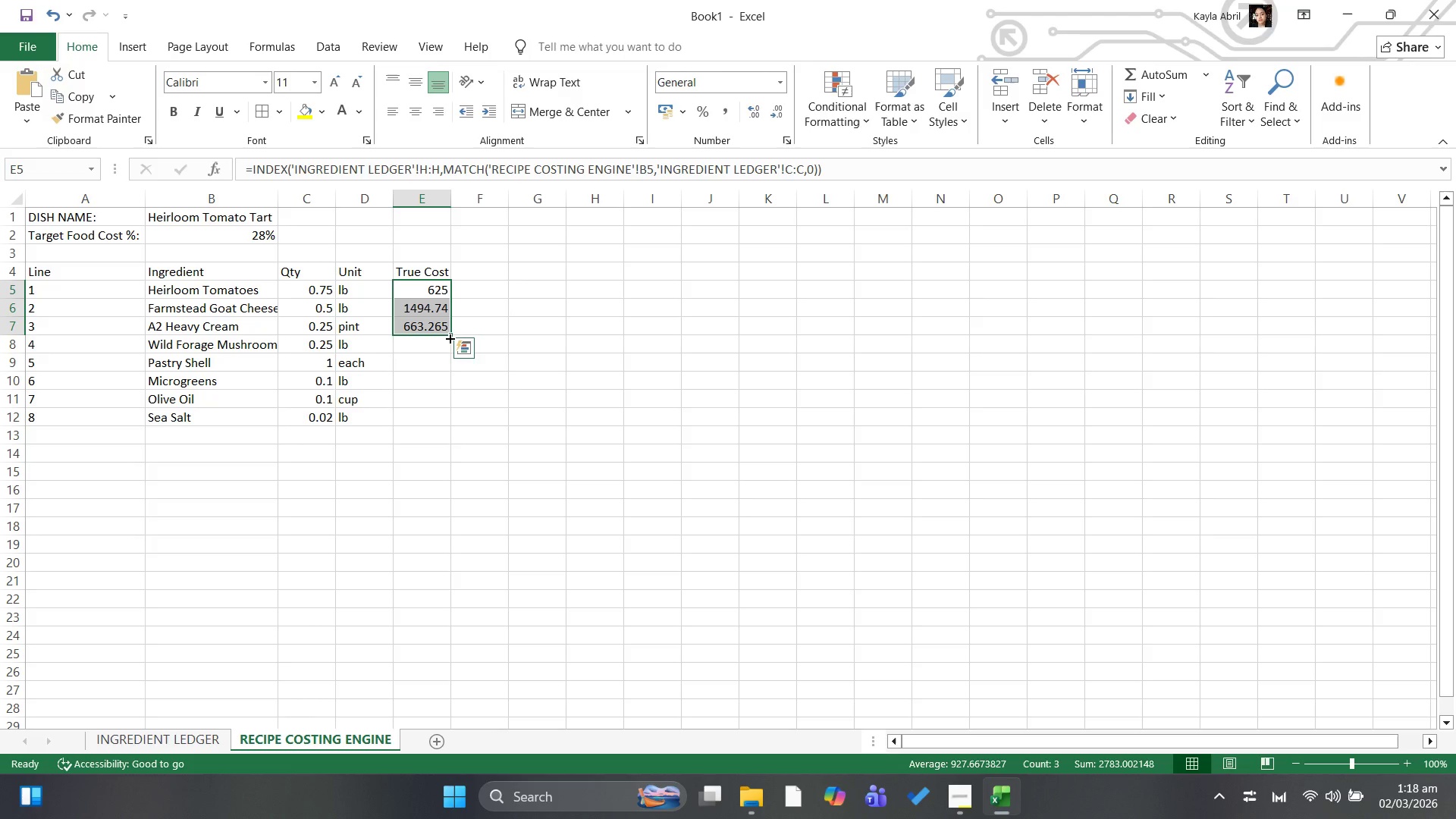 
left_click_drag(start_coordinate=[452, 335], to_coordinate=[449, 353])
 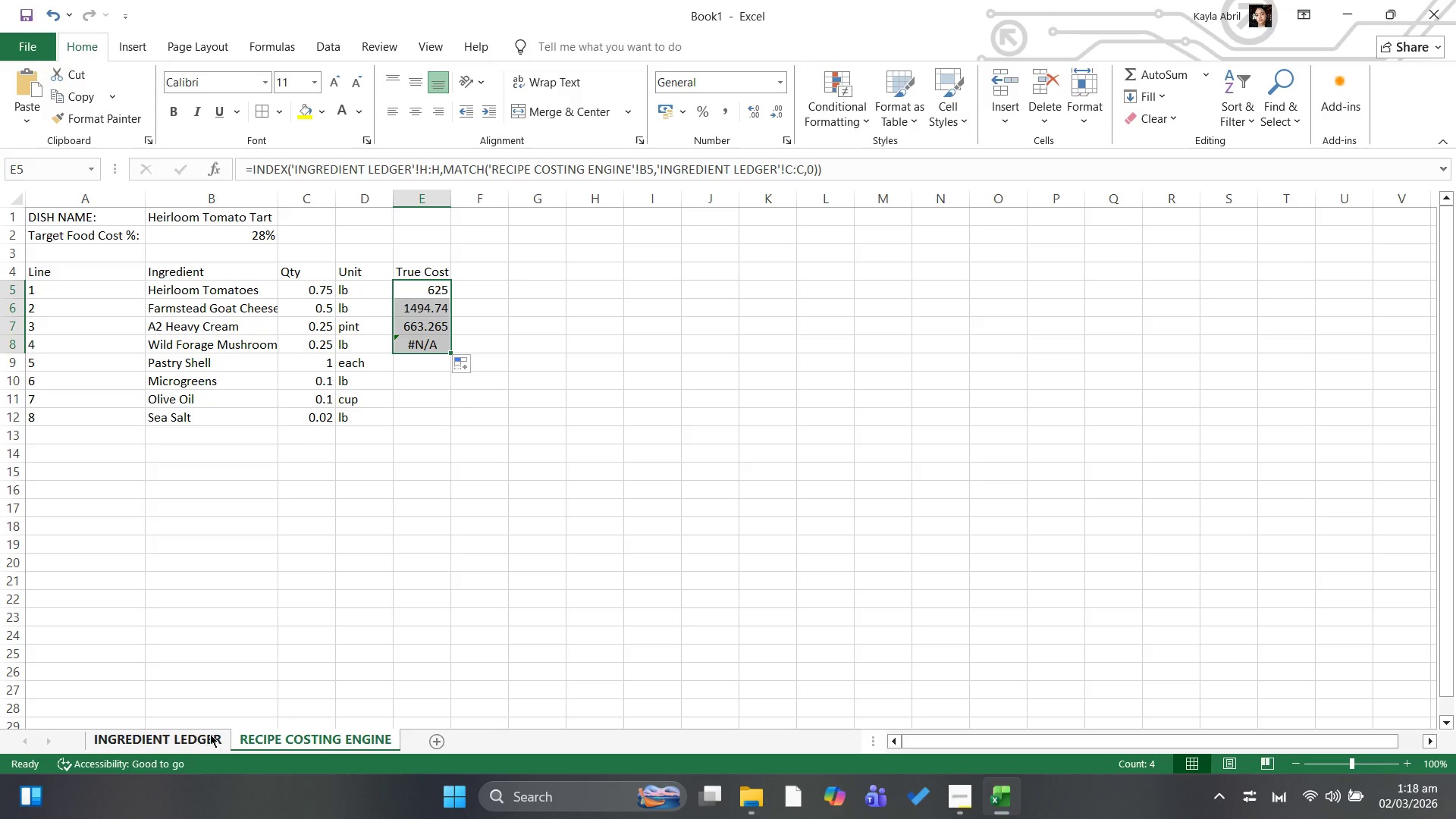 
left_click([203, 736])
 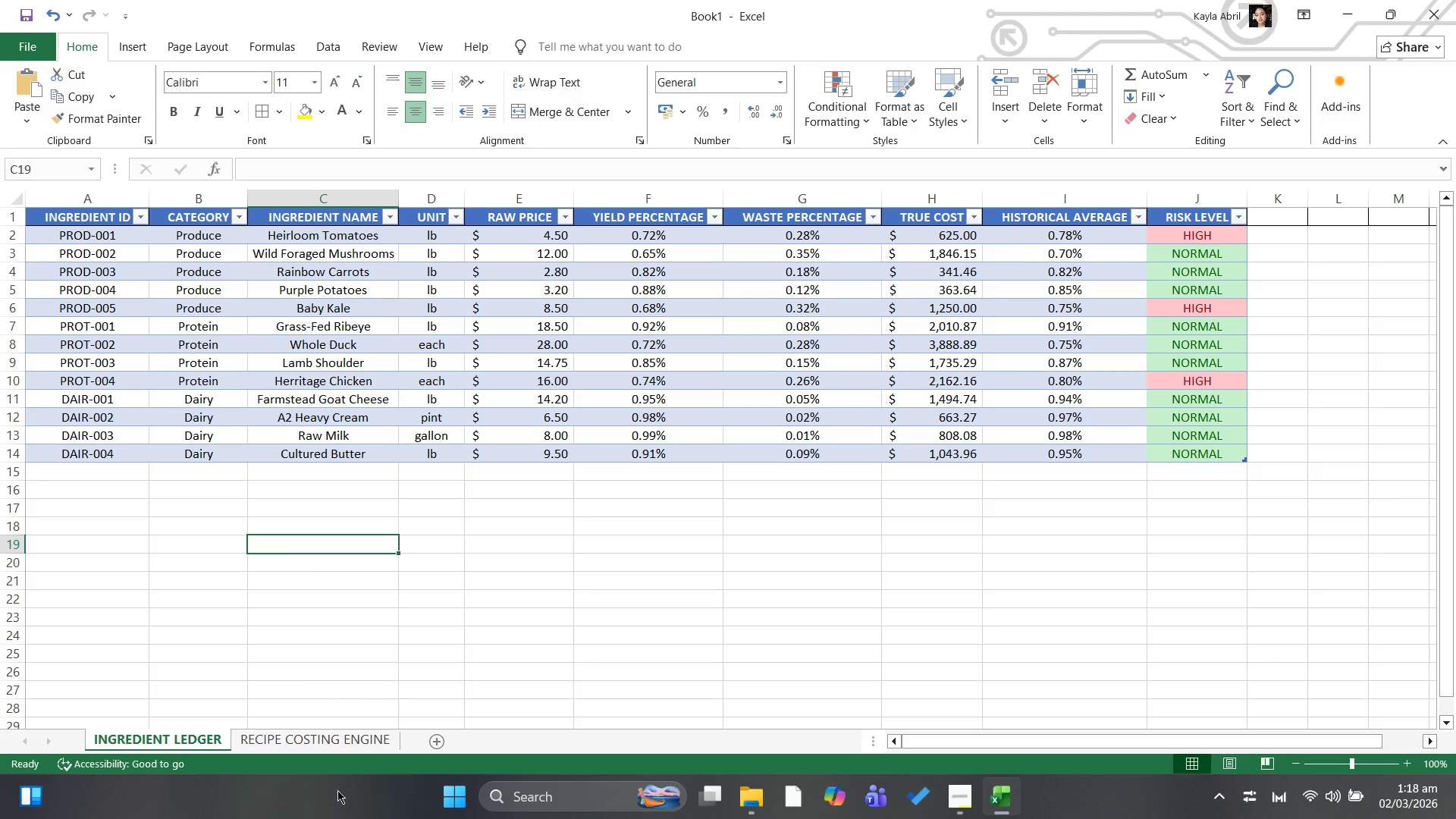 
left_click([321, 744])
 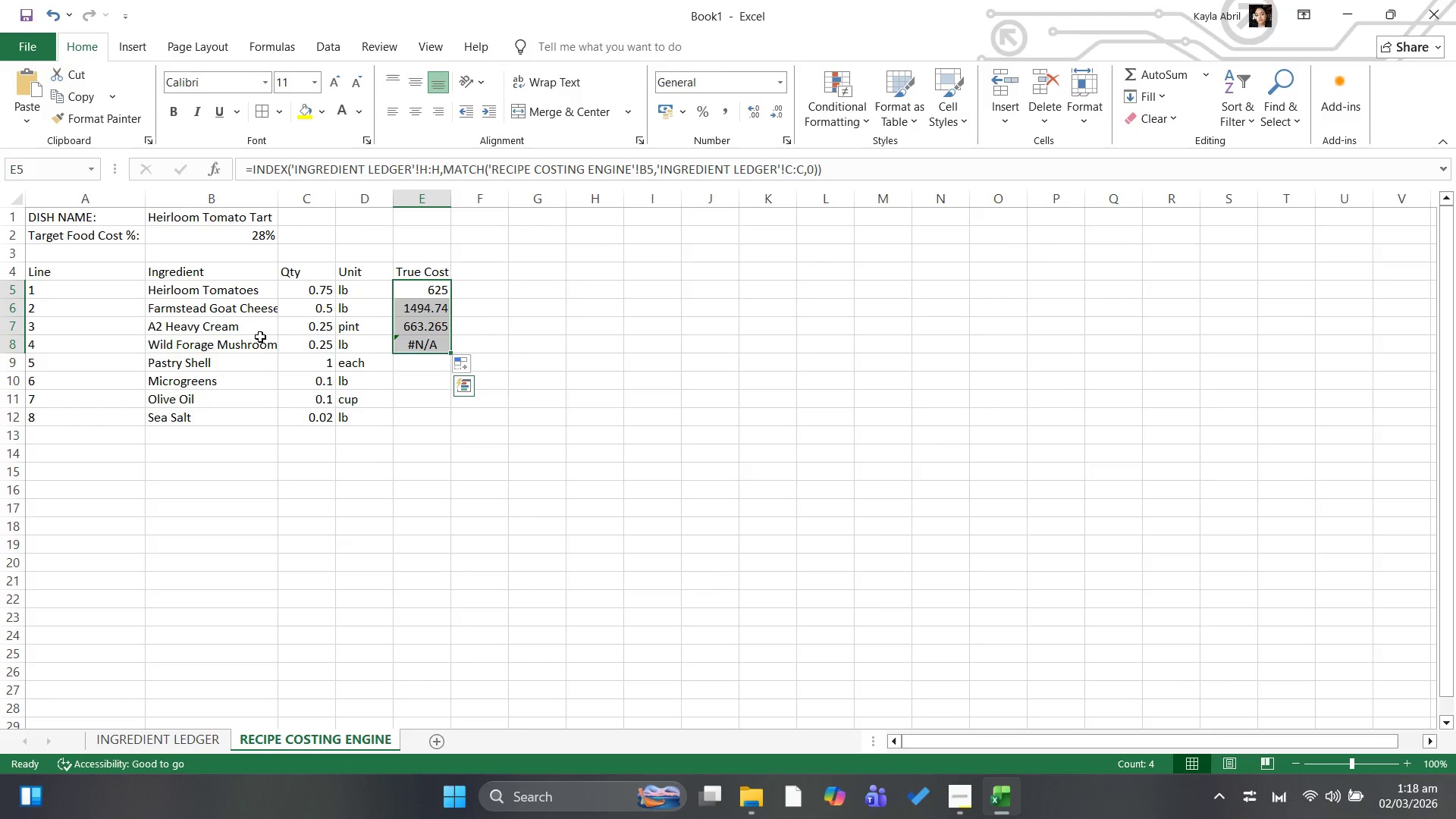 
left_click([267, 341])
 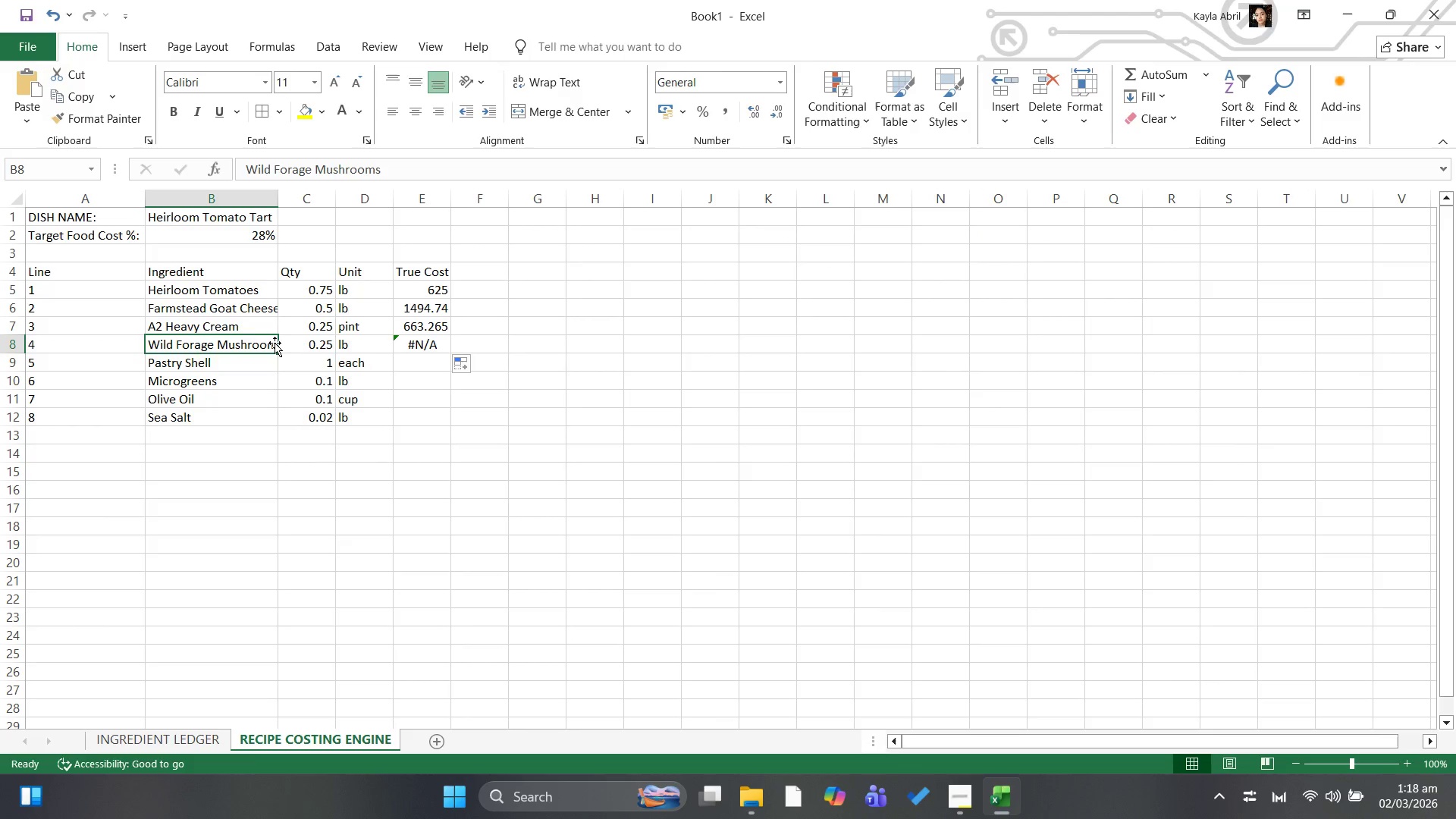 
left_click([275, 343])
 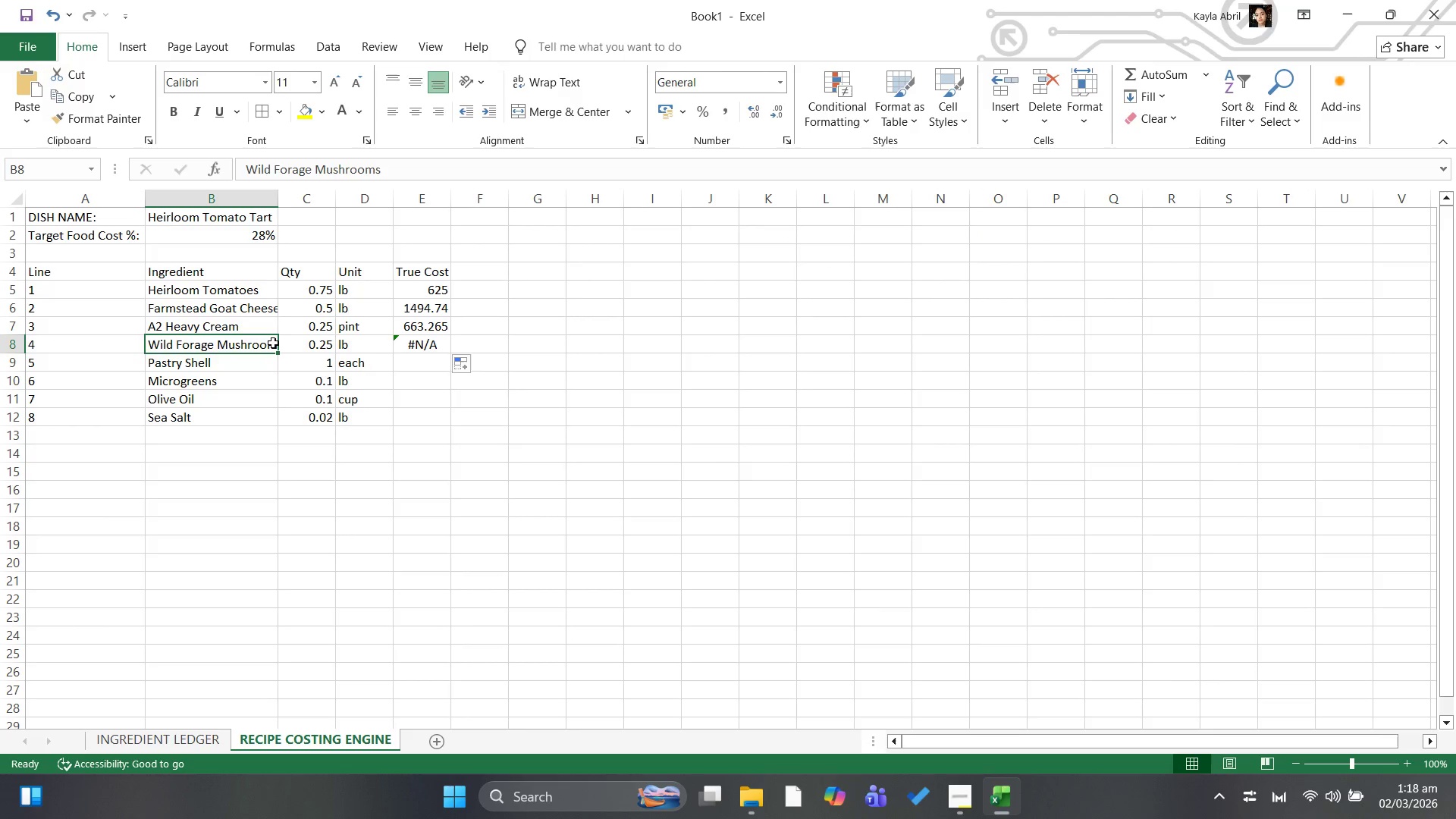 
double_click([273, 343])
 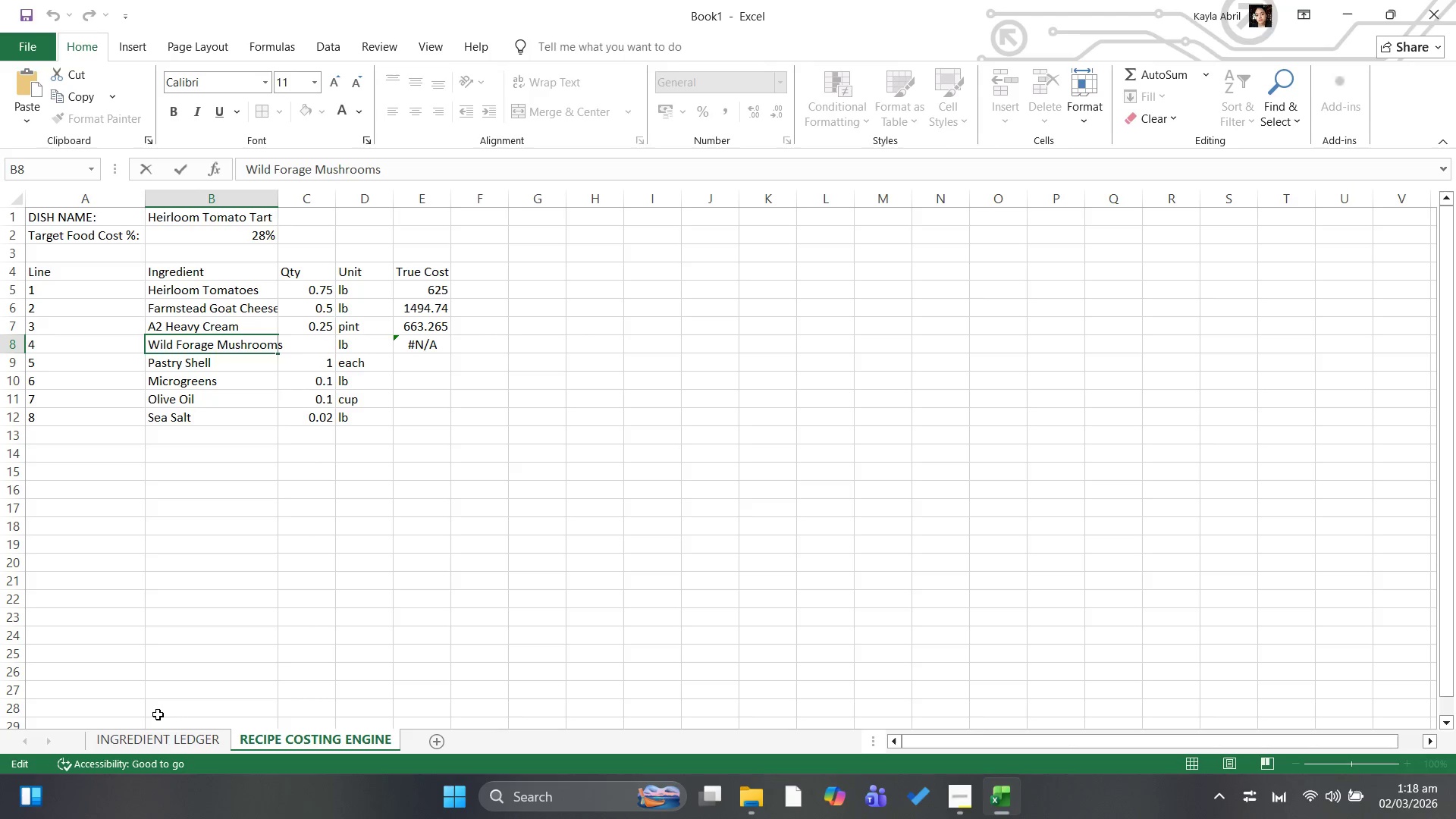 
wait(7.8)
 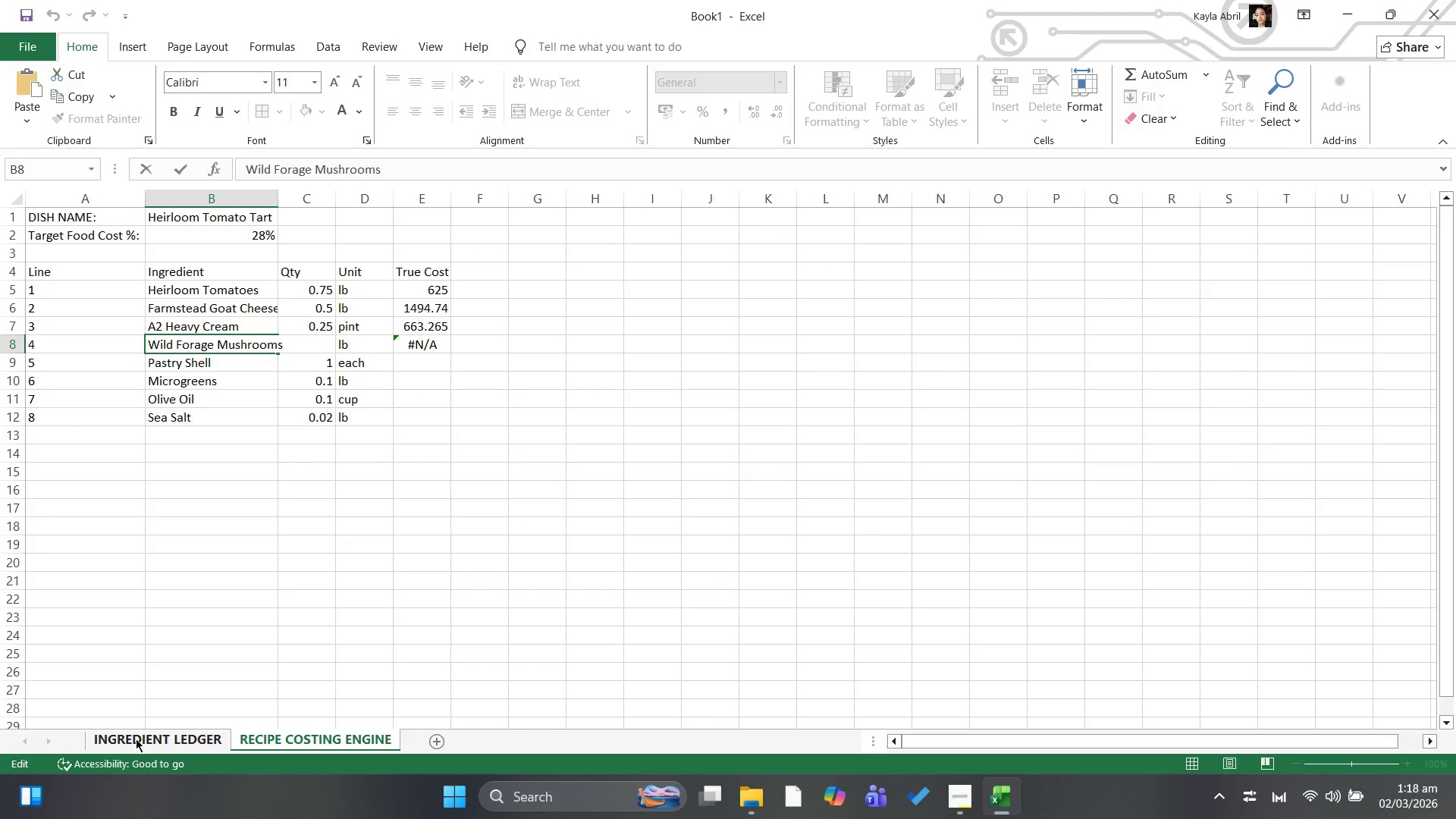 
left_click([155, 742])
 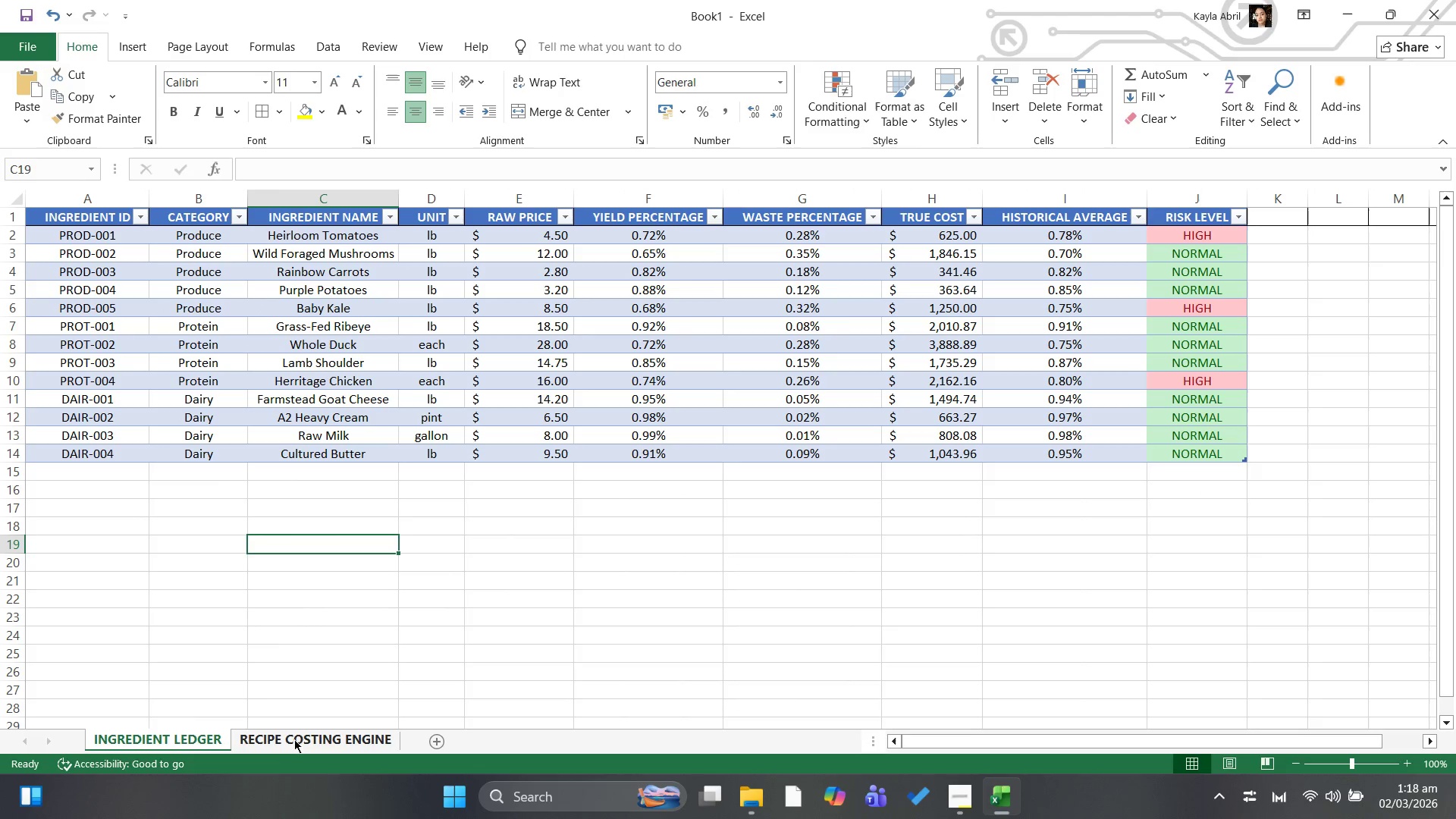 
left_click([310, 745])
 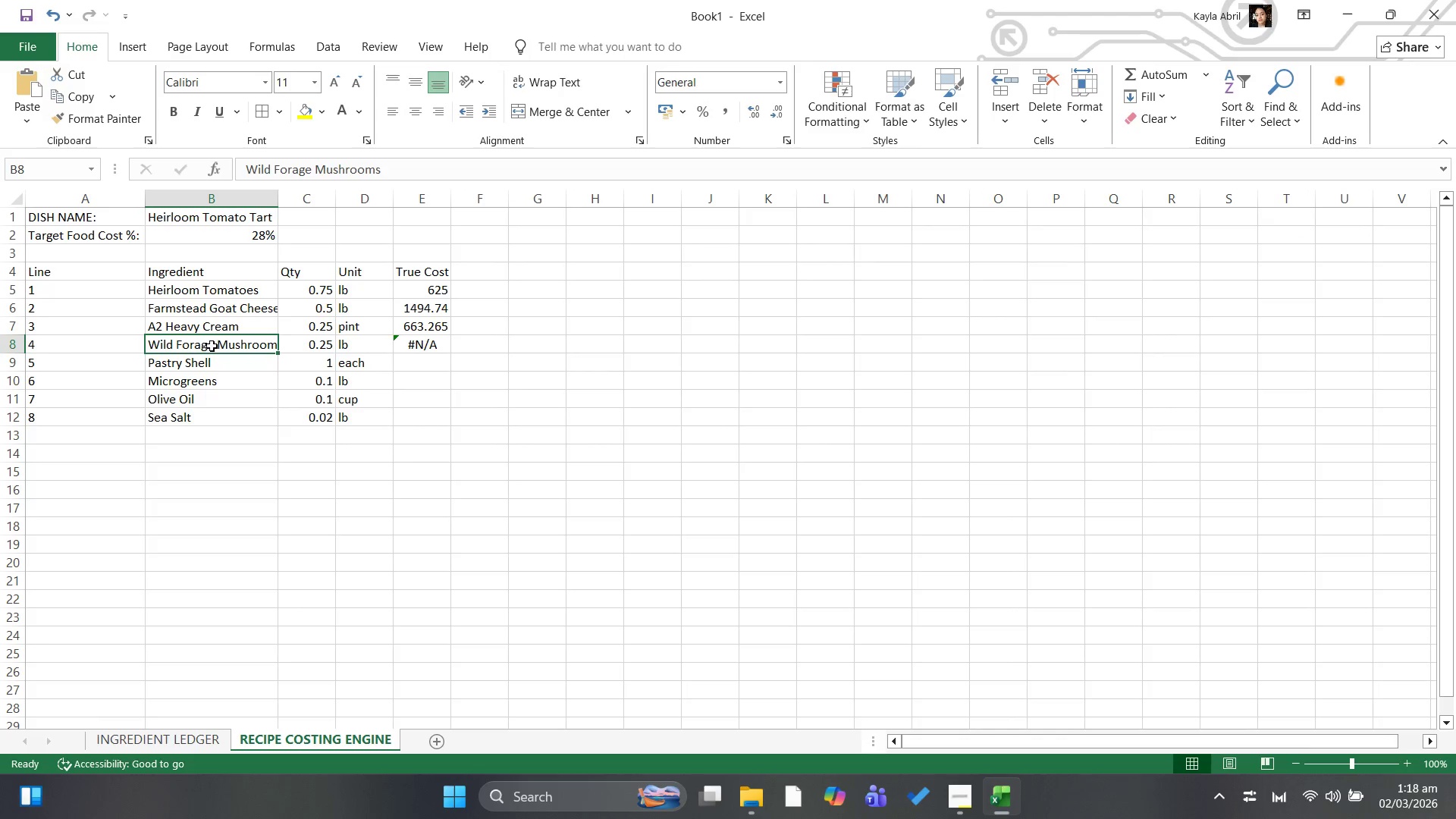 
double_click([213, 346])
 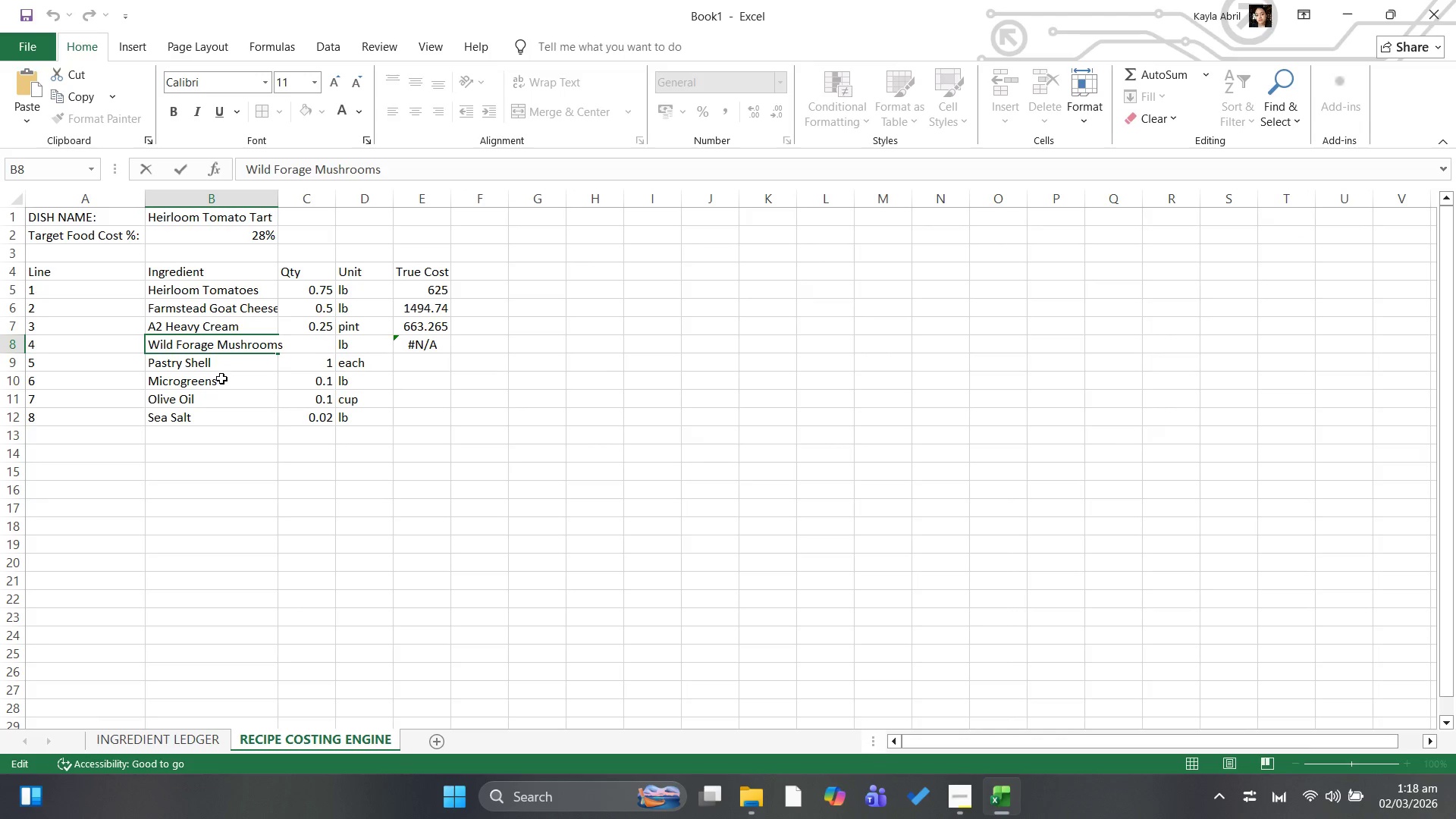 
key(D)
 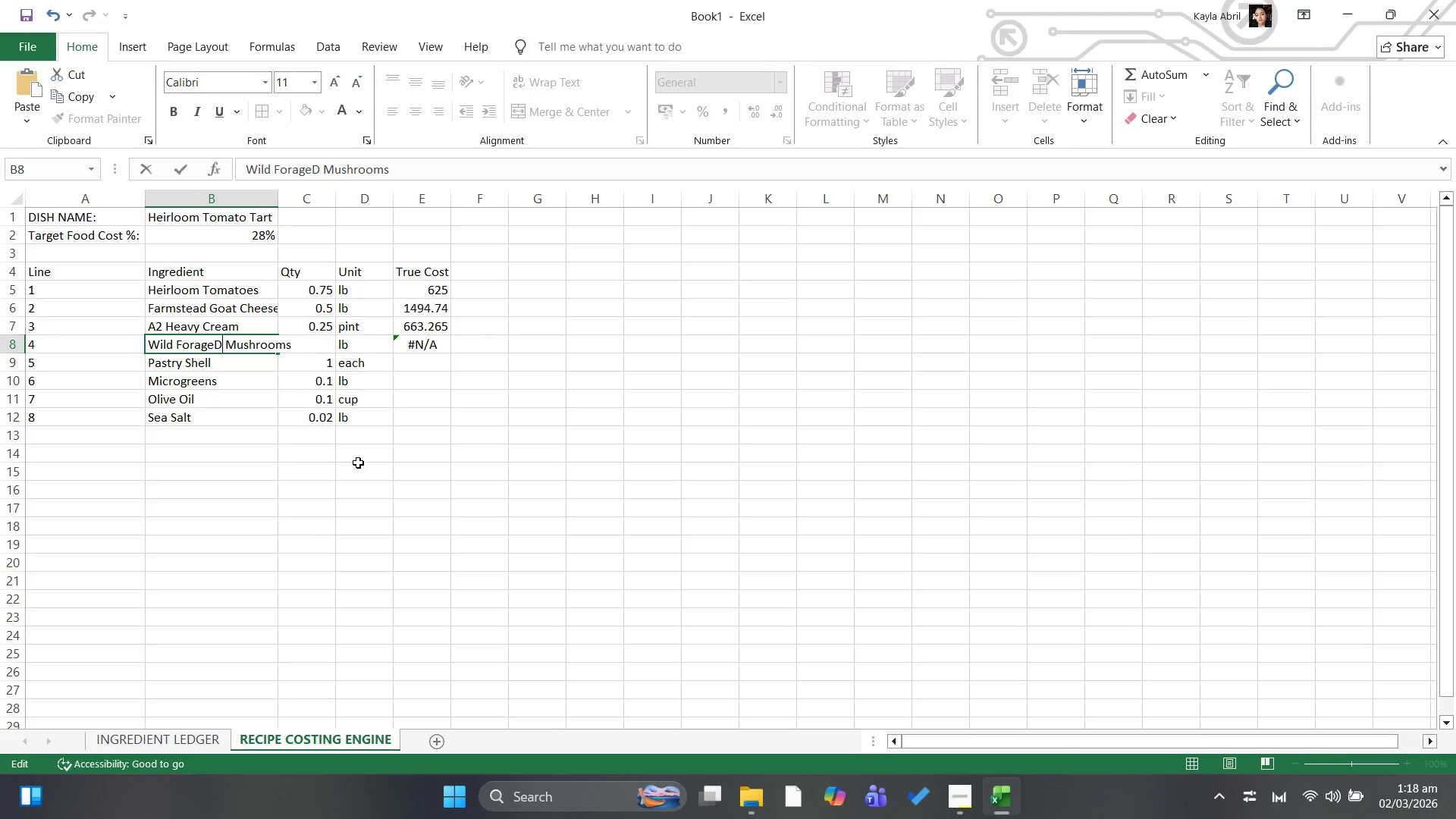 
key(Backspace)
 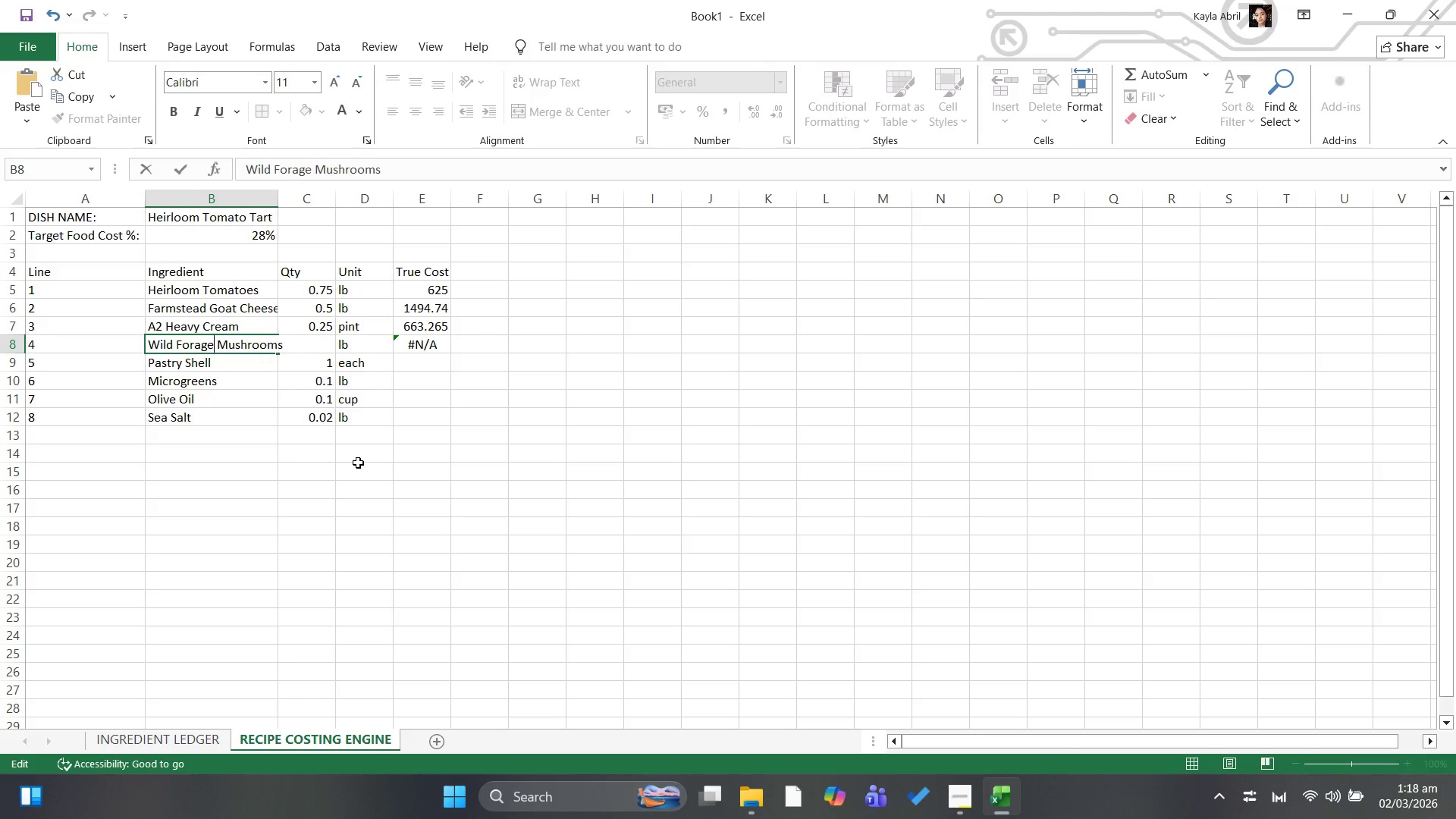 
key(Shift+ShiftLeft)
 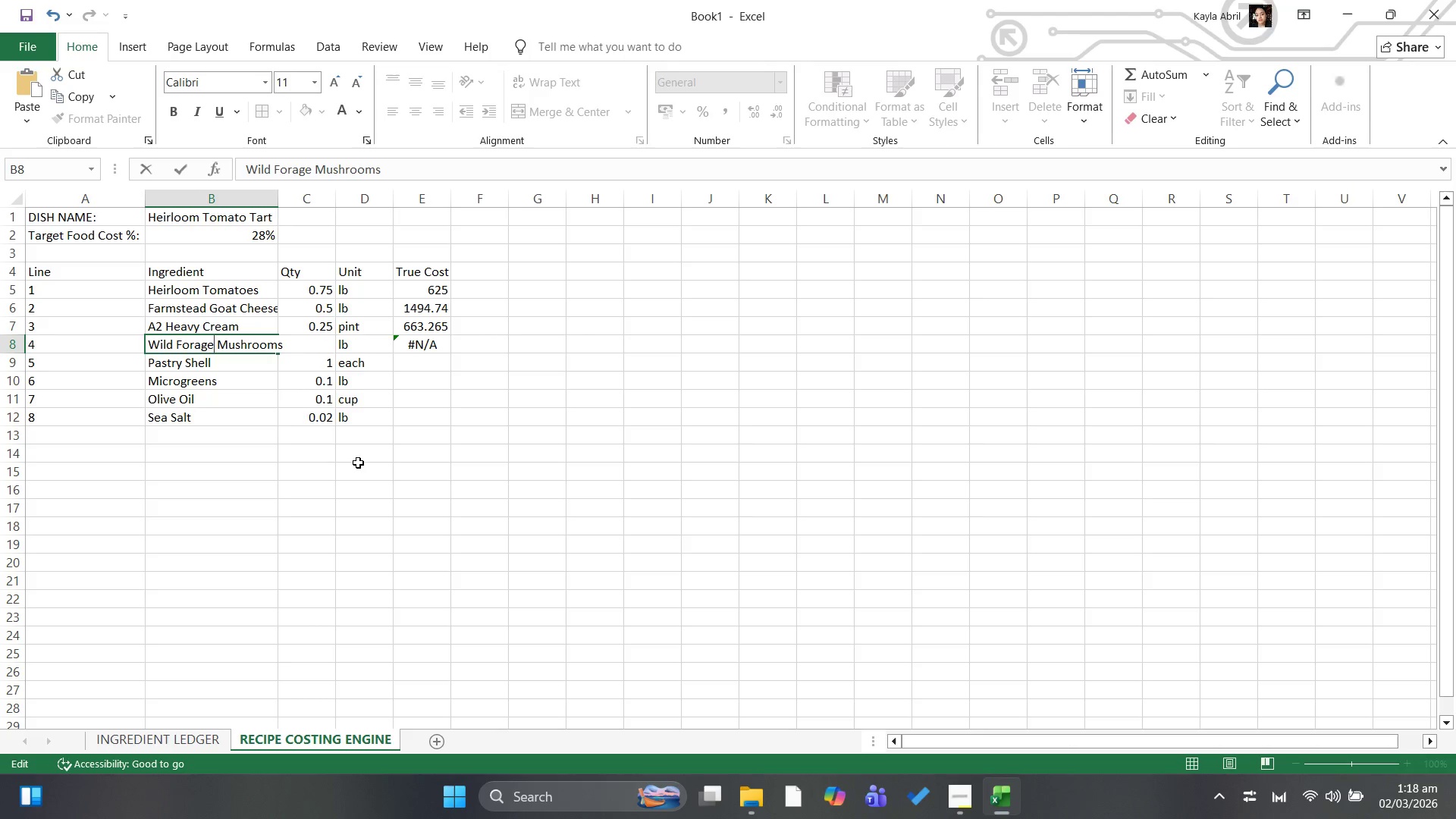 
key(CapsLock)
 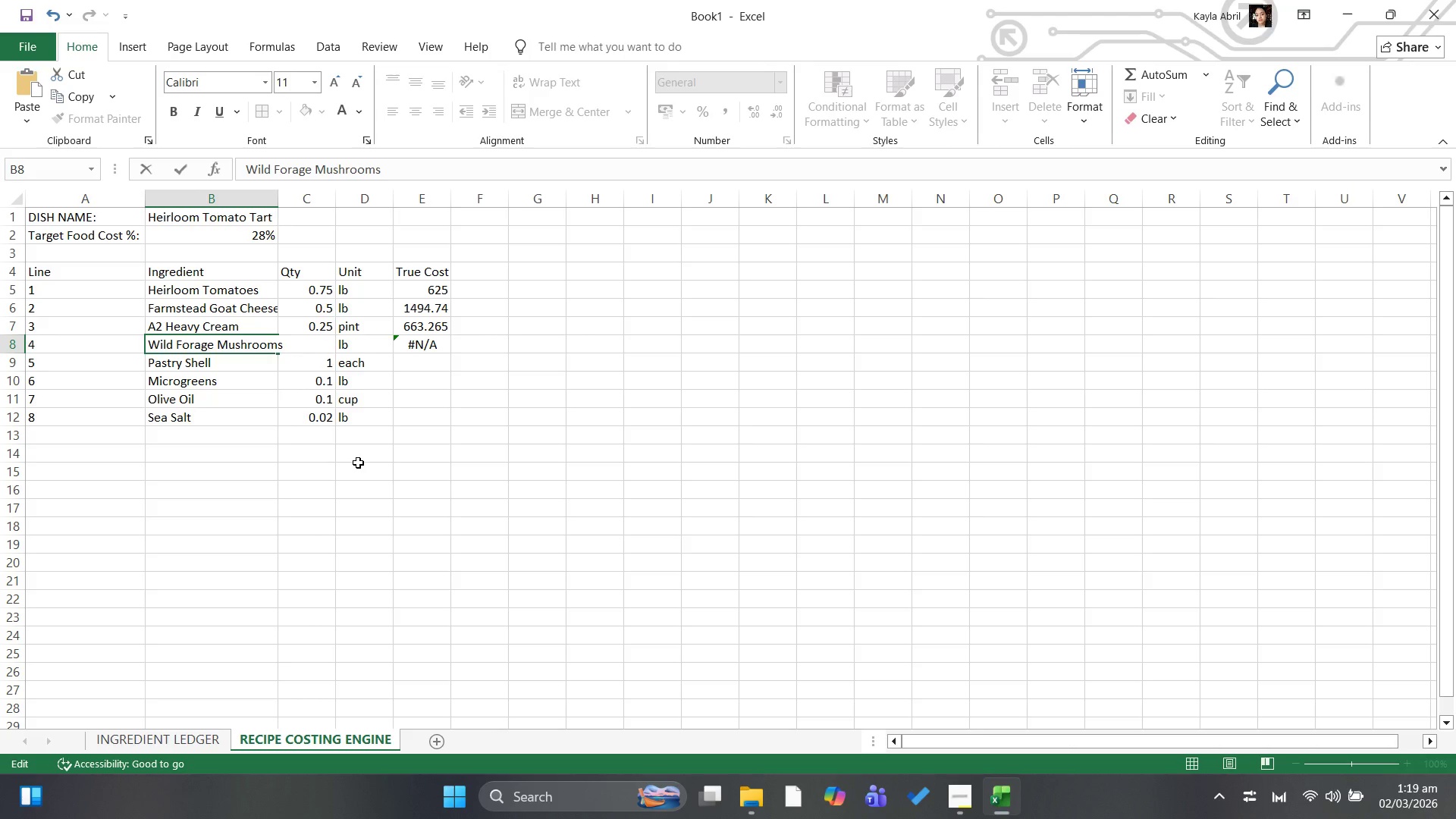 
key(D)
 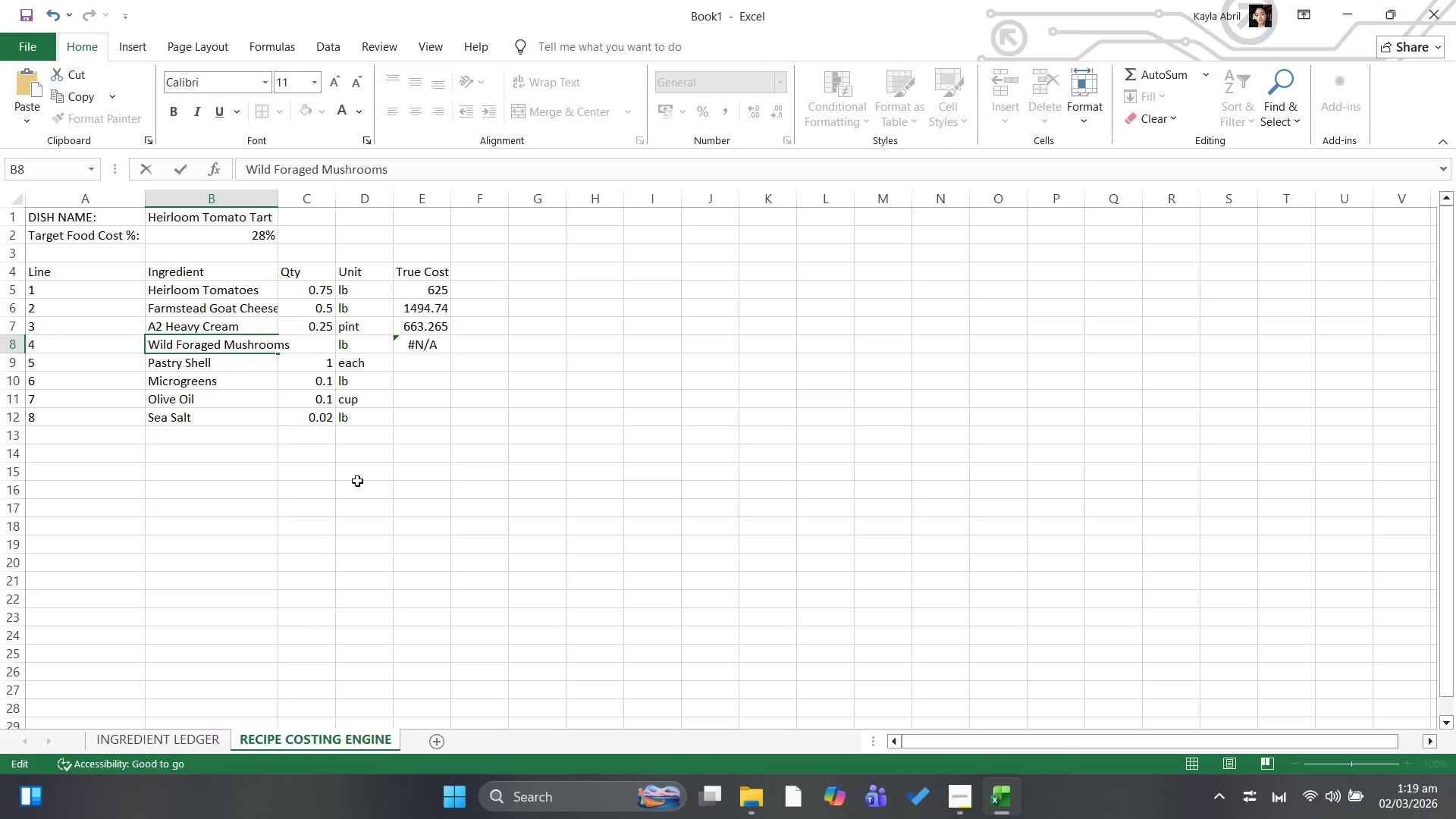 
left_click([357, 481])
 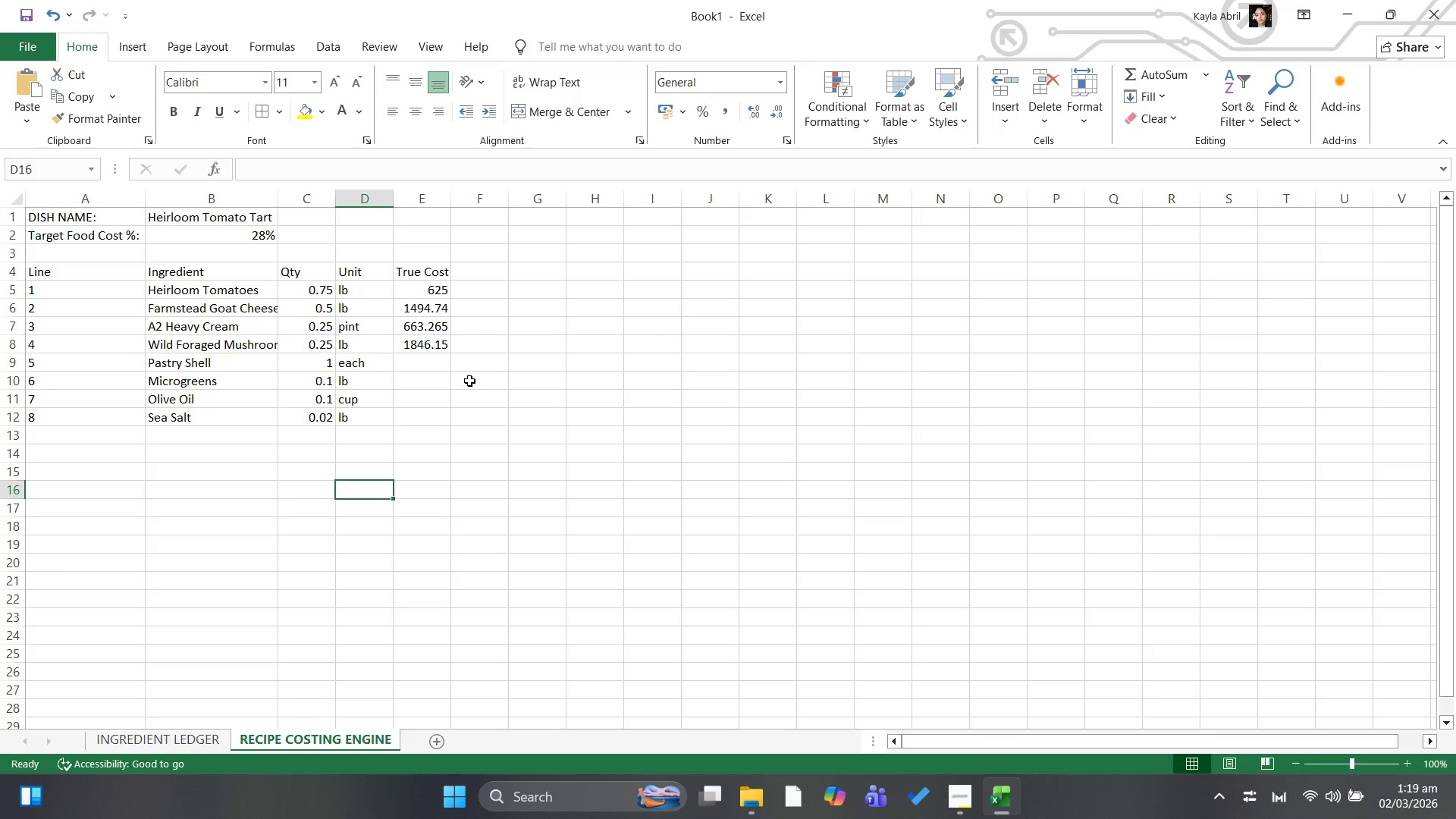 
wait(7.05)
 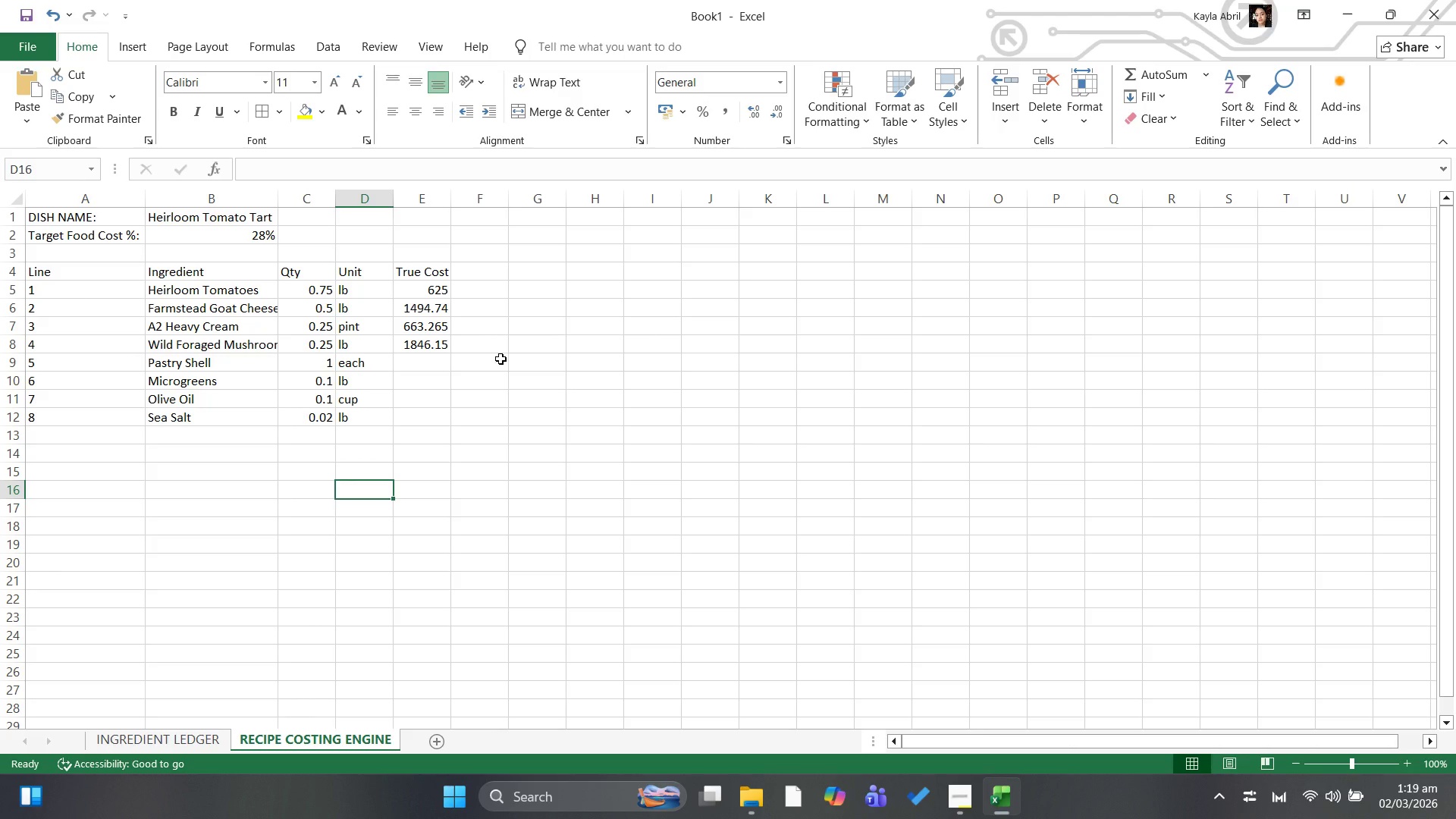 
left_click([436, 292])
 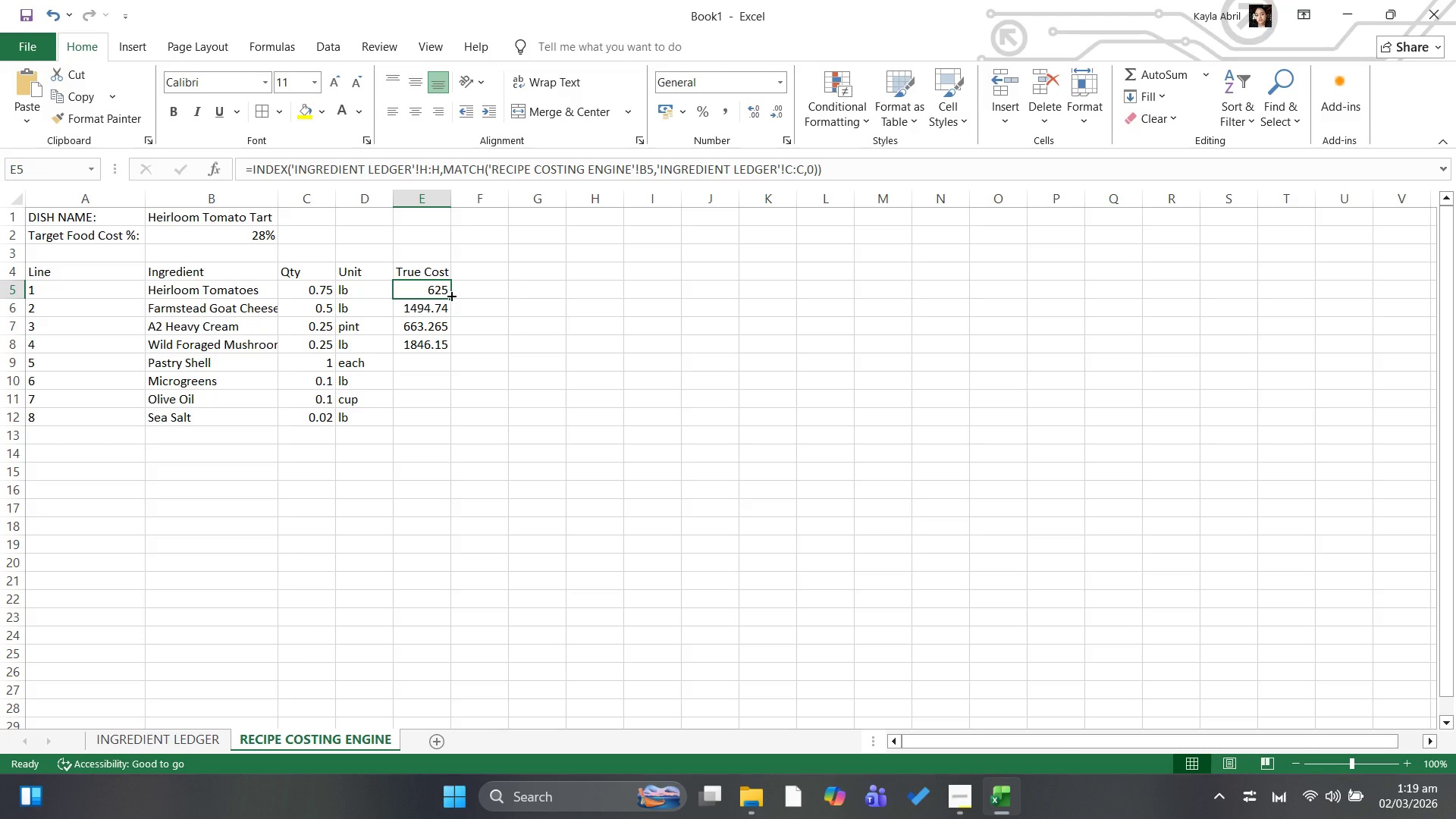 
wait(7.16)
 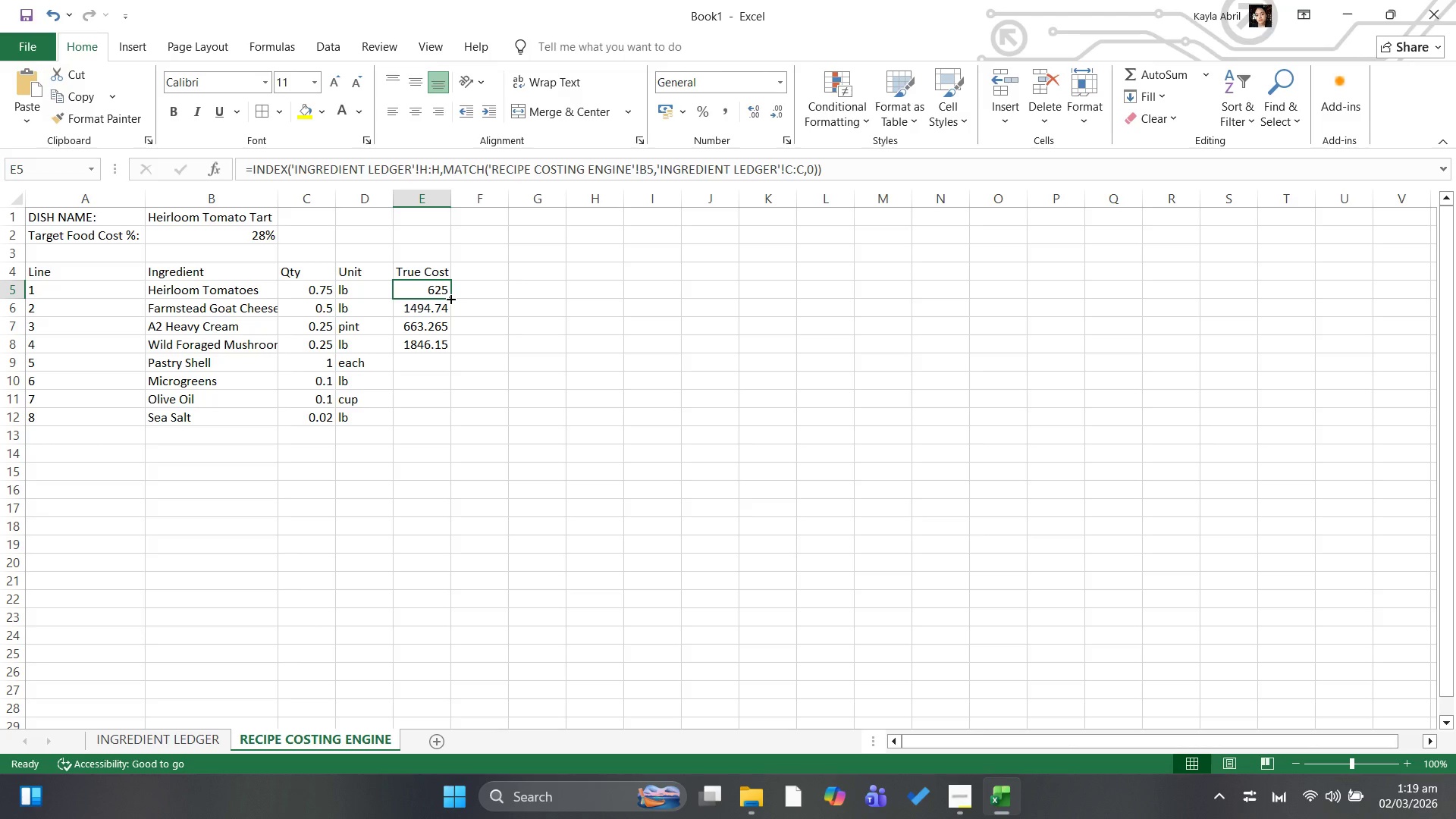 
left_click([450, 295])
 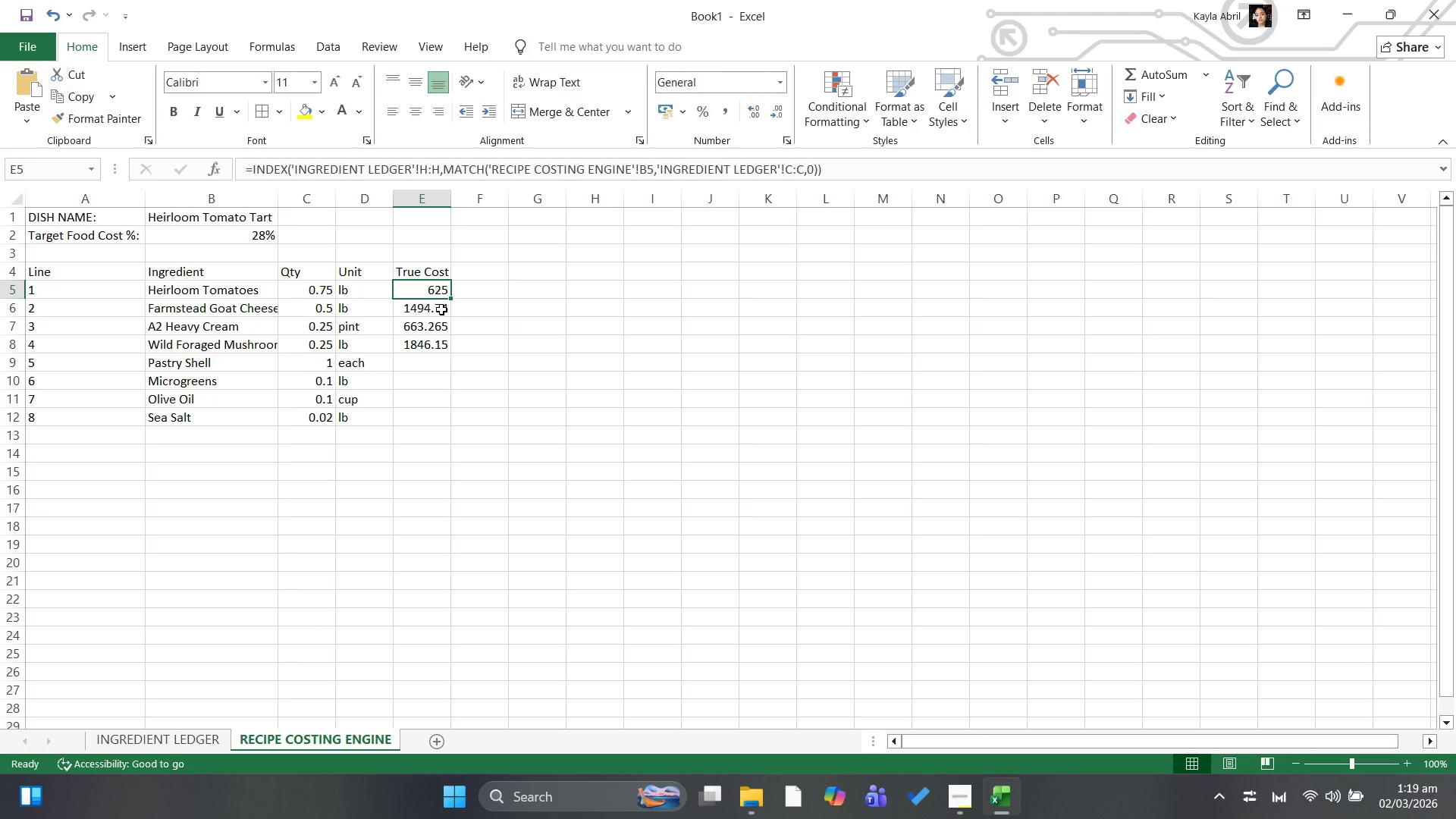 
wait(29.41)
 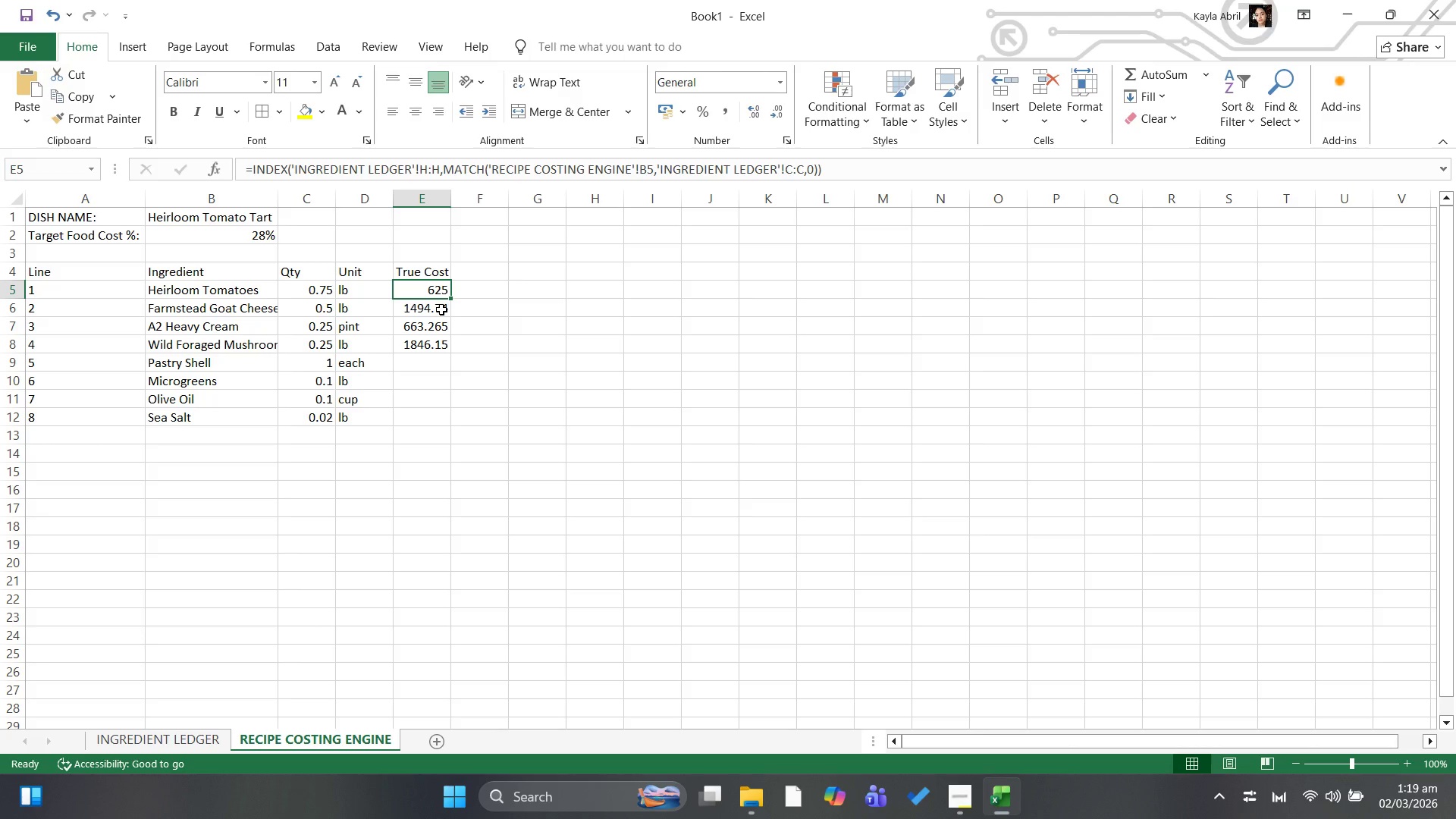 
left_click([414, 369])
 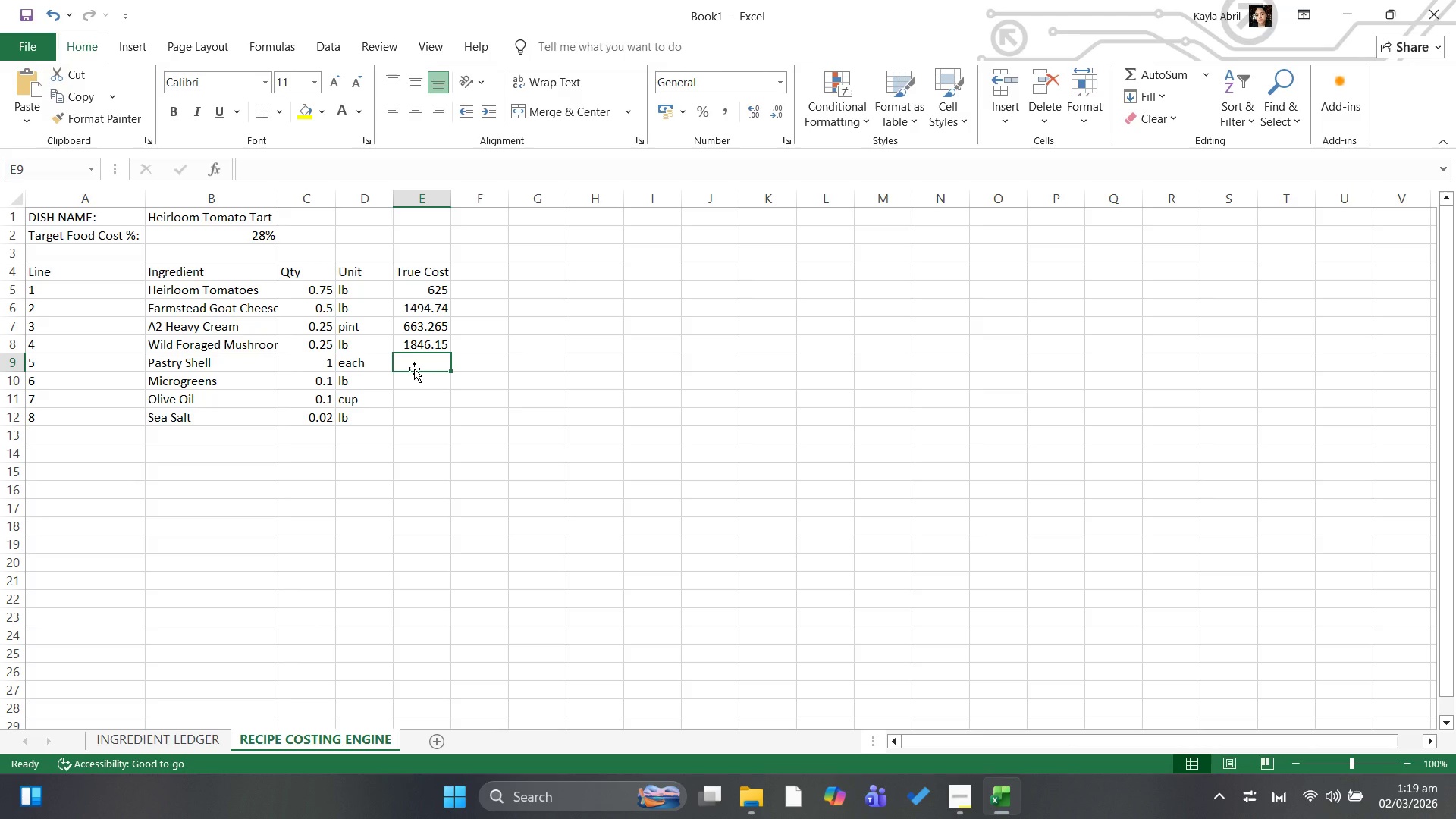 
type(2.50)
 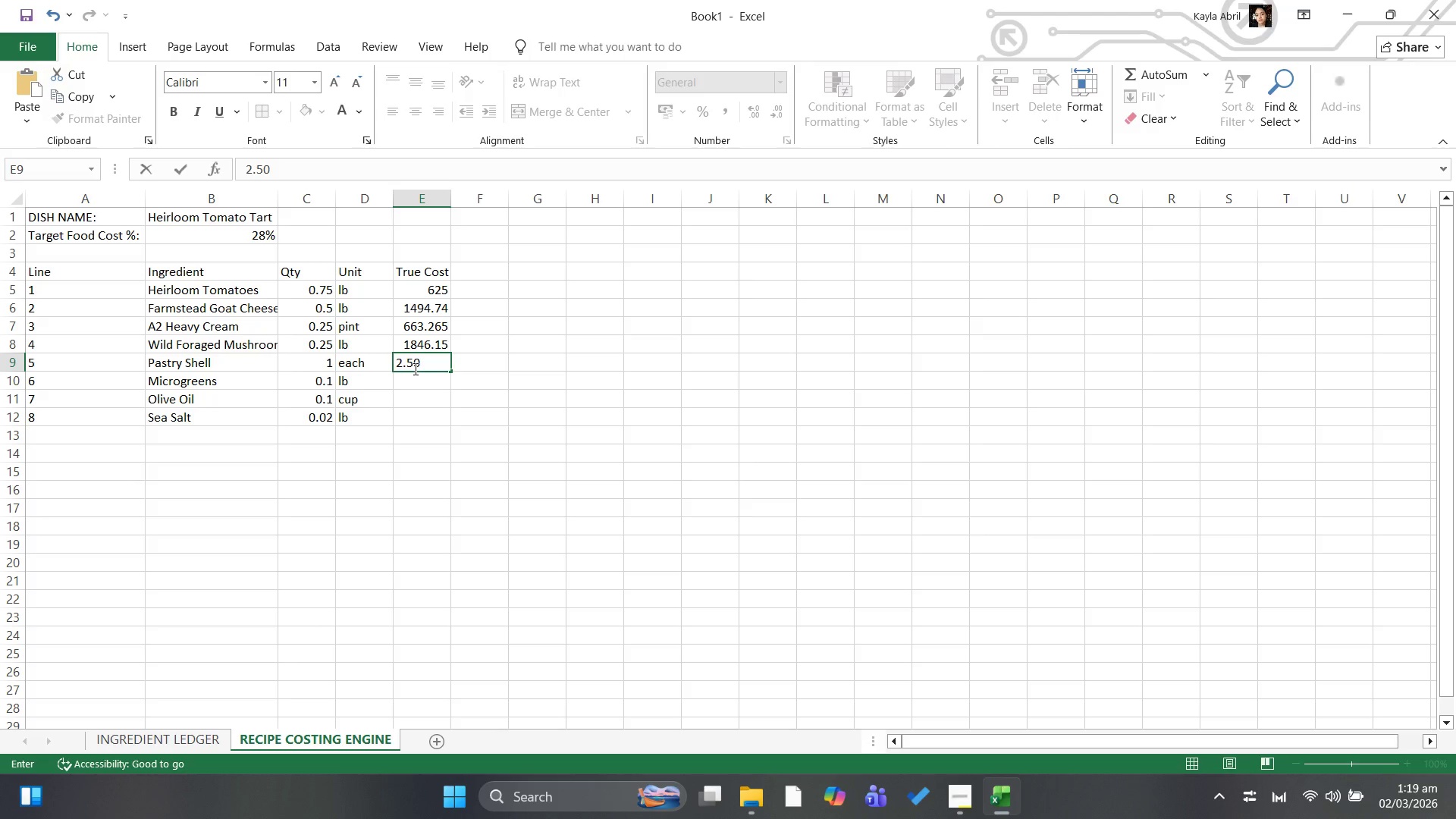 
key(ArrowDown)
 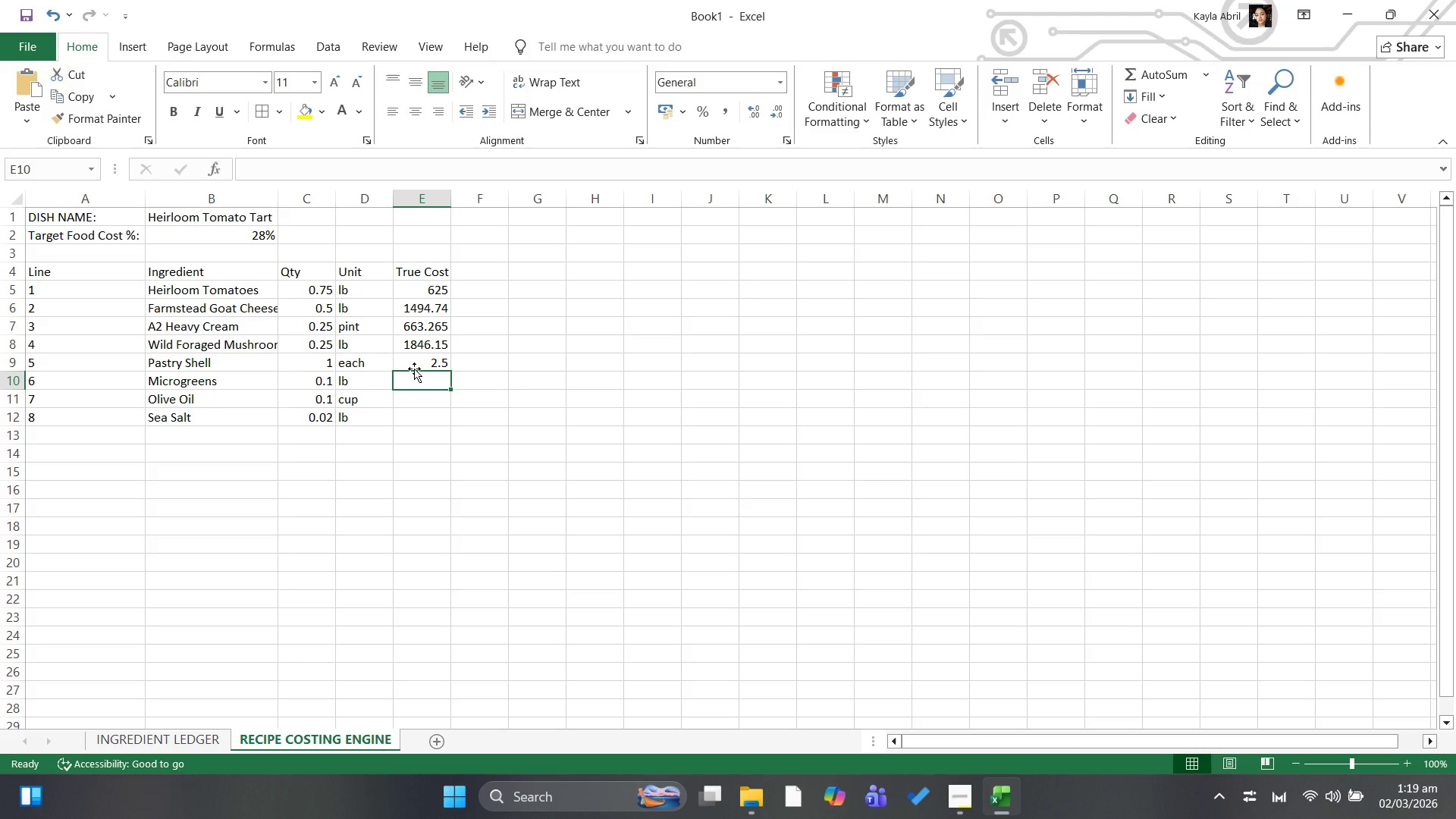 
type(8.00)
 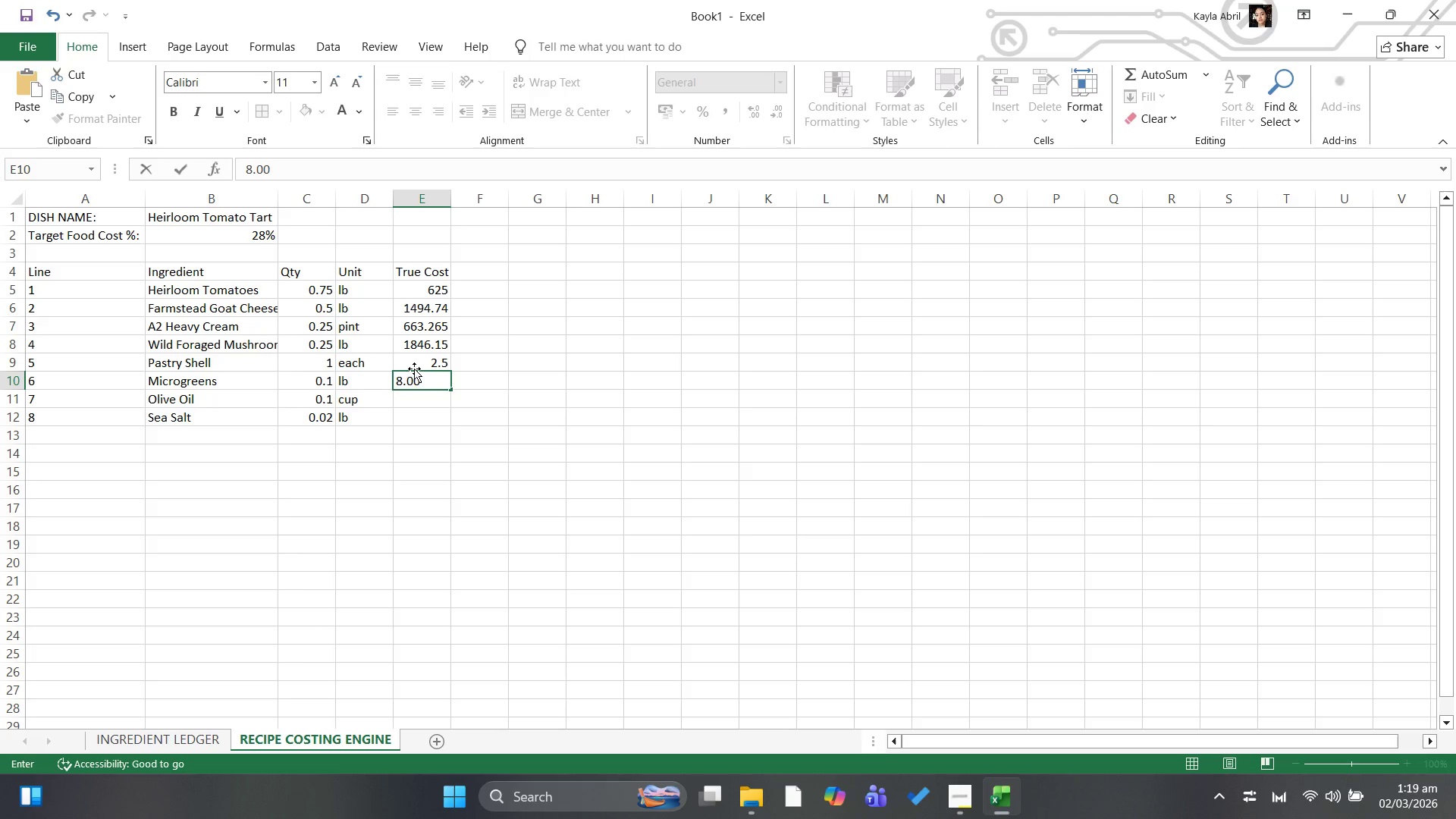 
key(ArrowDown)
 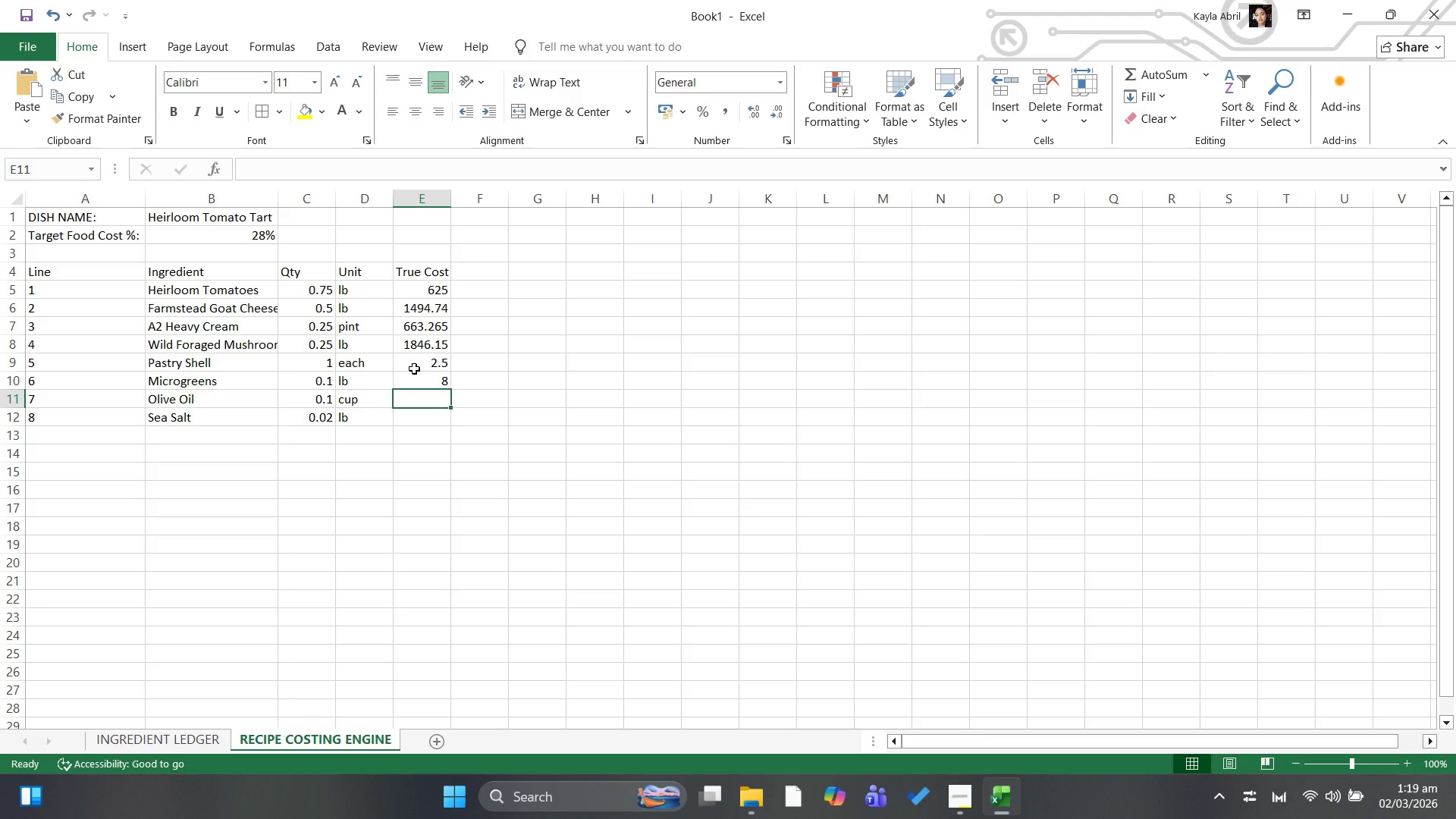 
type(3.20)
 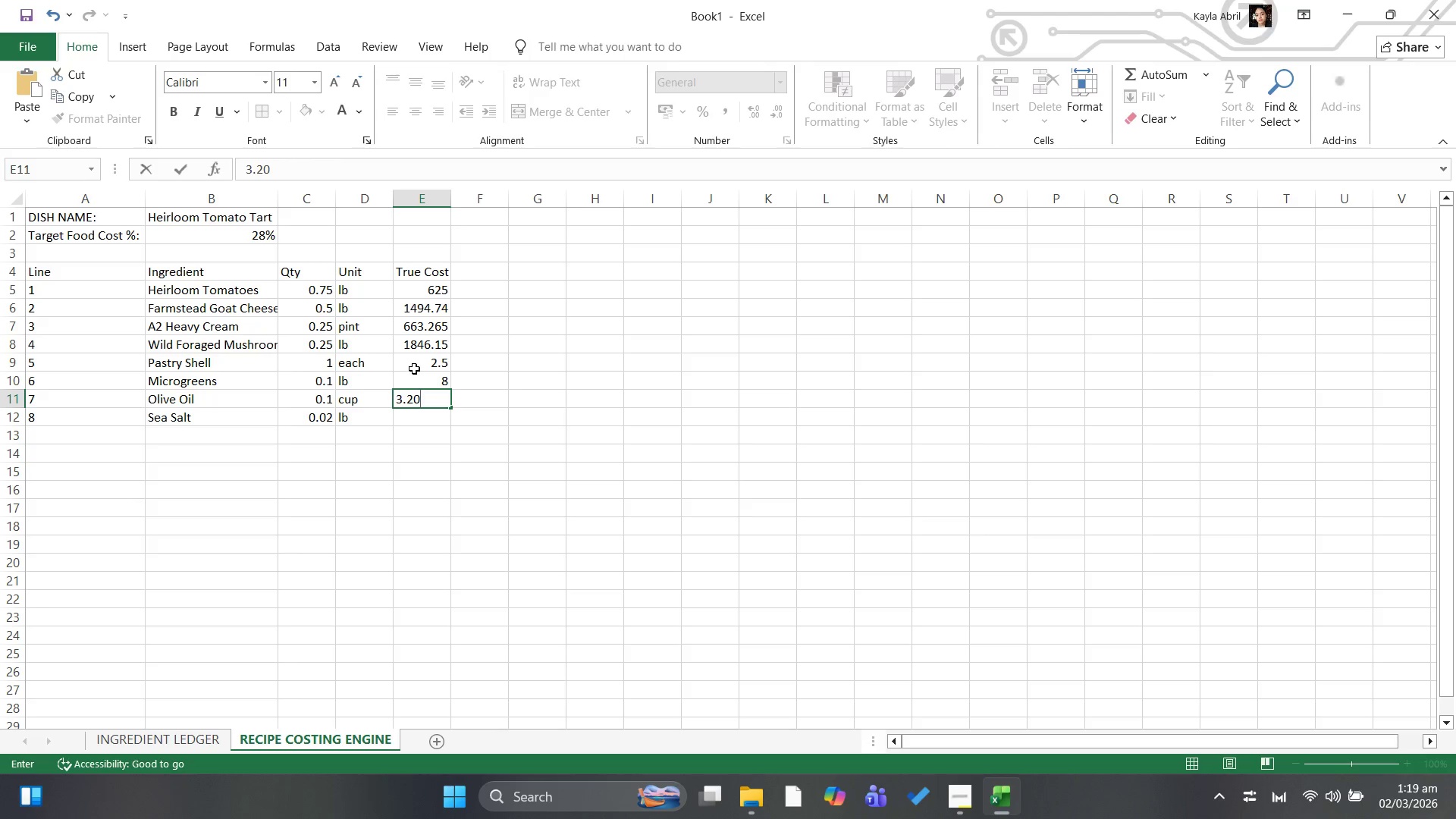 
key(ArrowDown)
 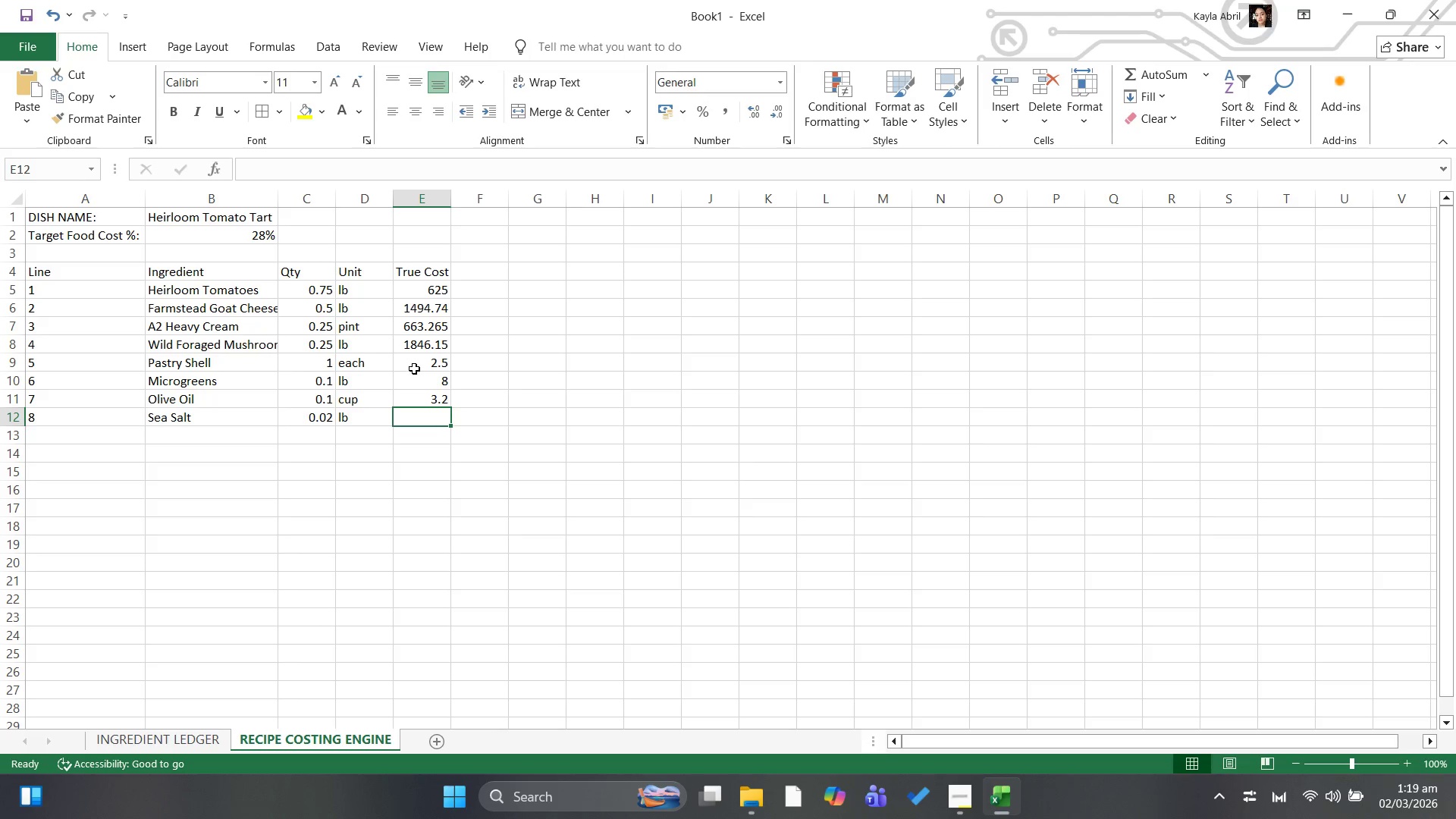 
type(1.50)
 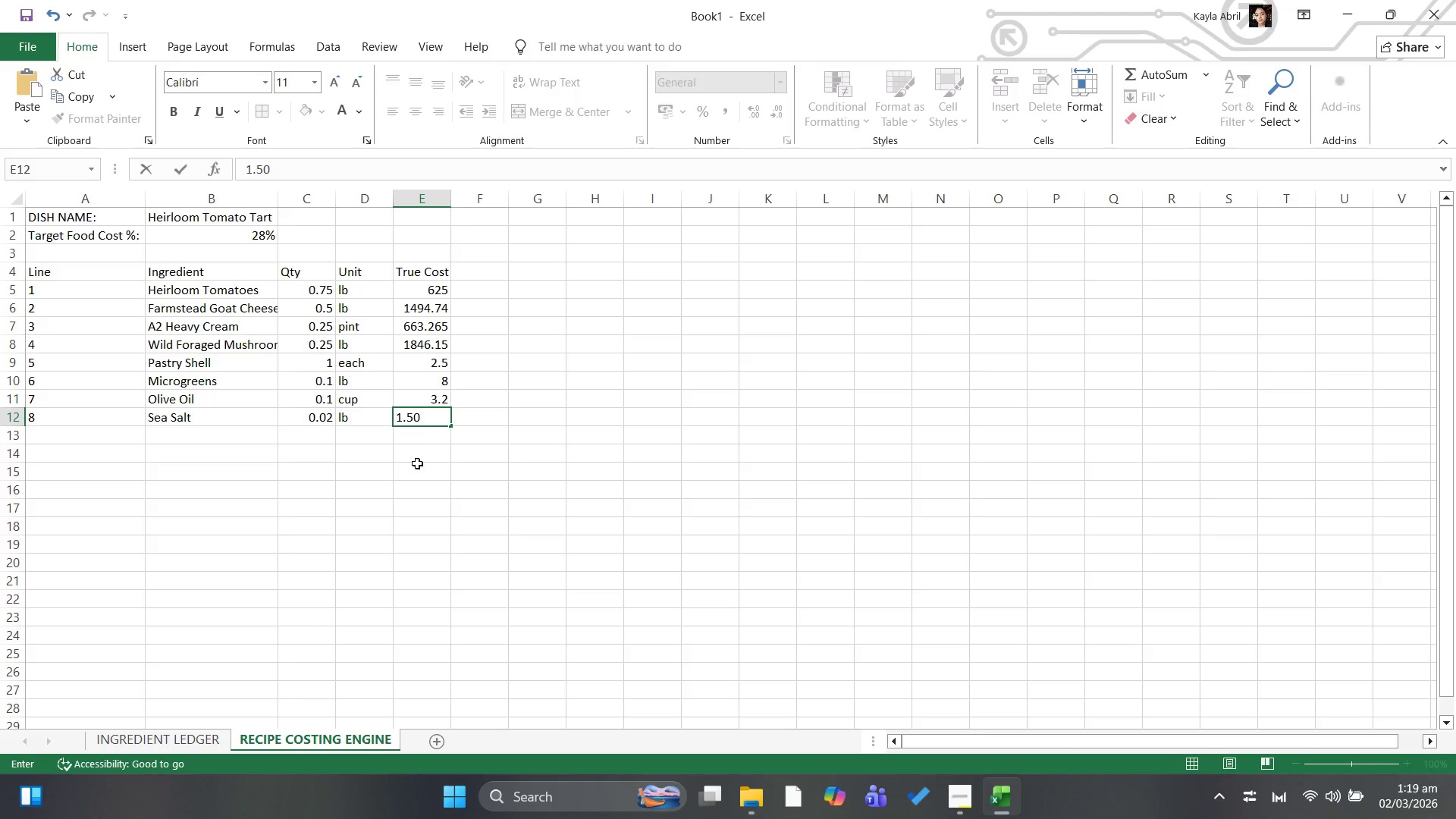 
left_click([409, 506])
 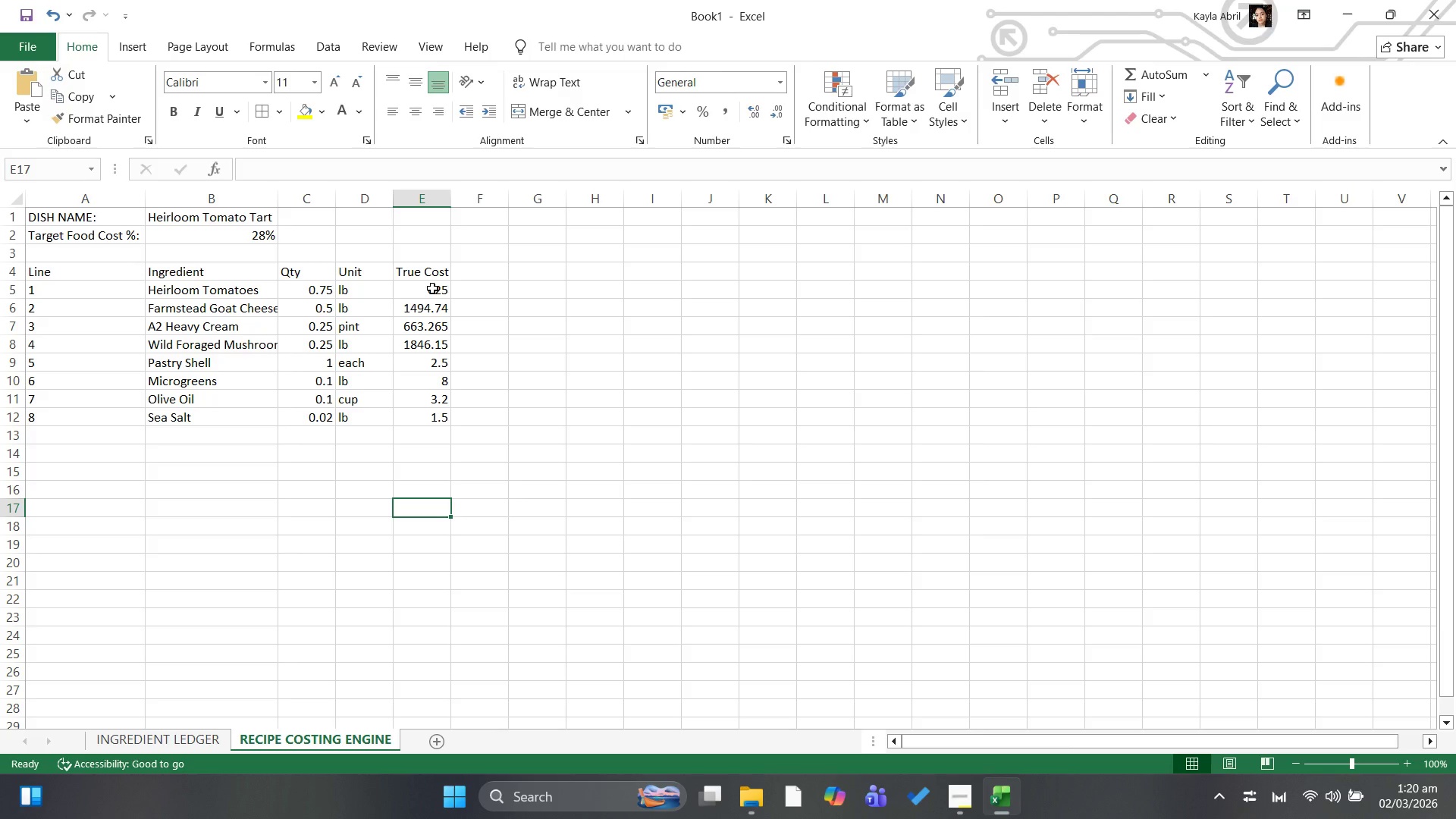 
left_click([420, 193])
 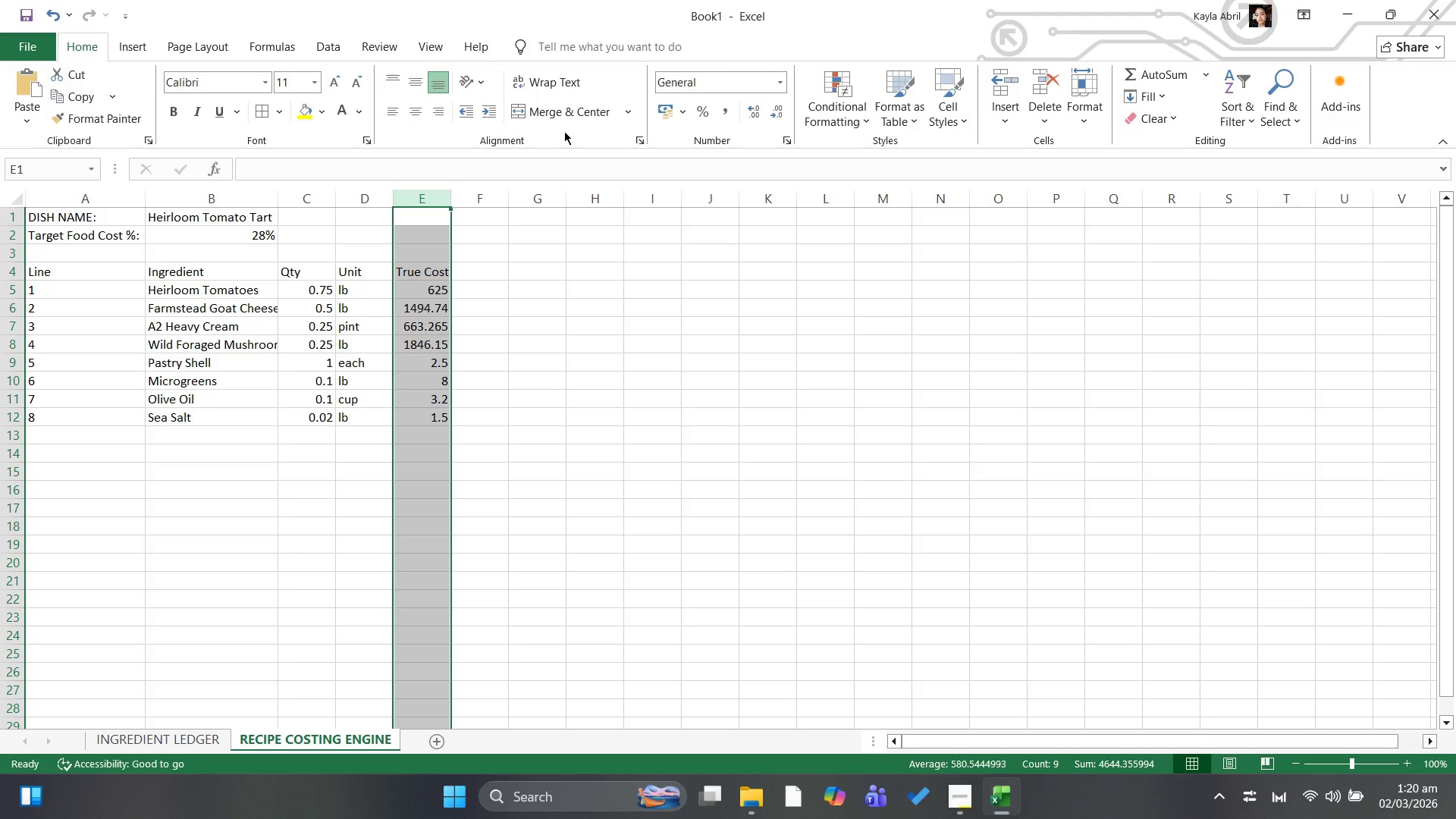 
left_click([528, 231])
 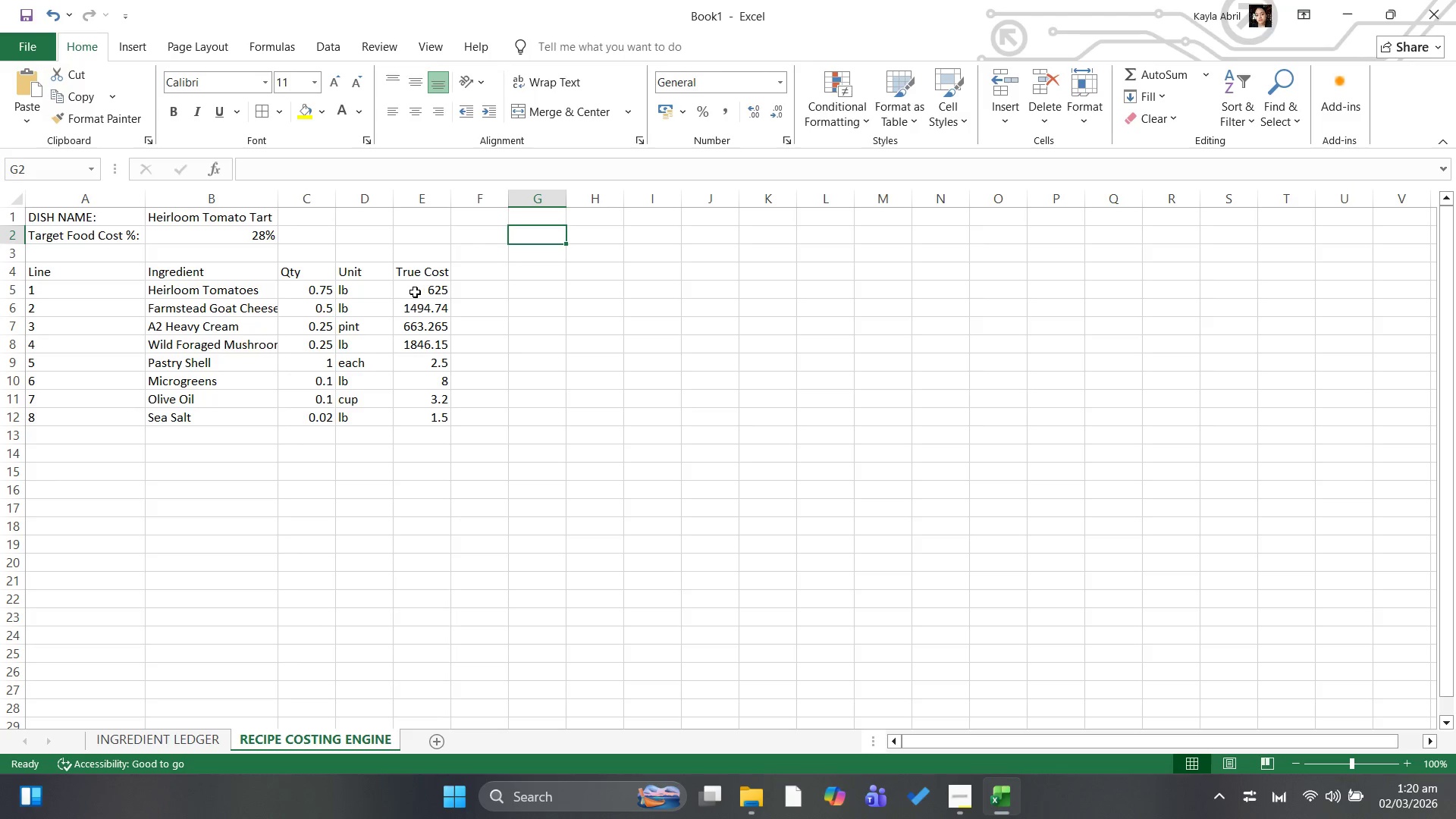 
left_click_drag(start_coordinate=[415, 292], to_coordinate=[441, 415])
 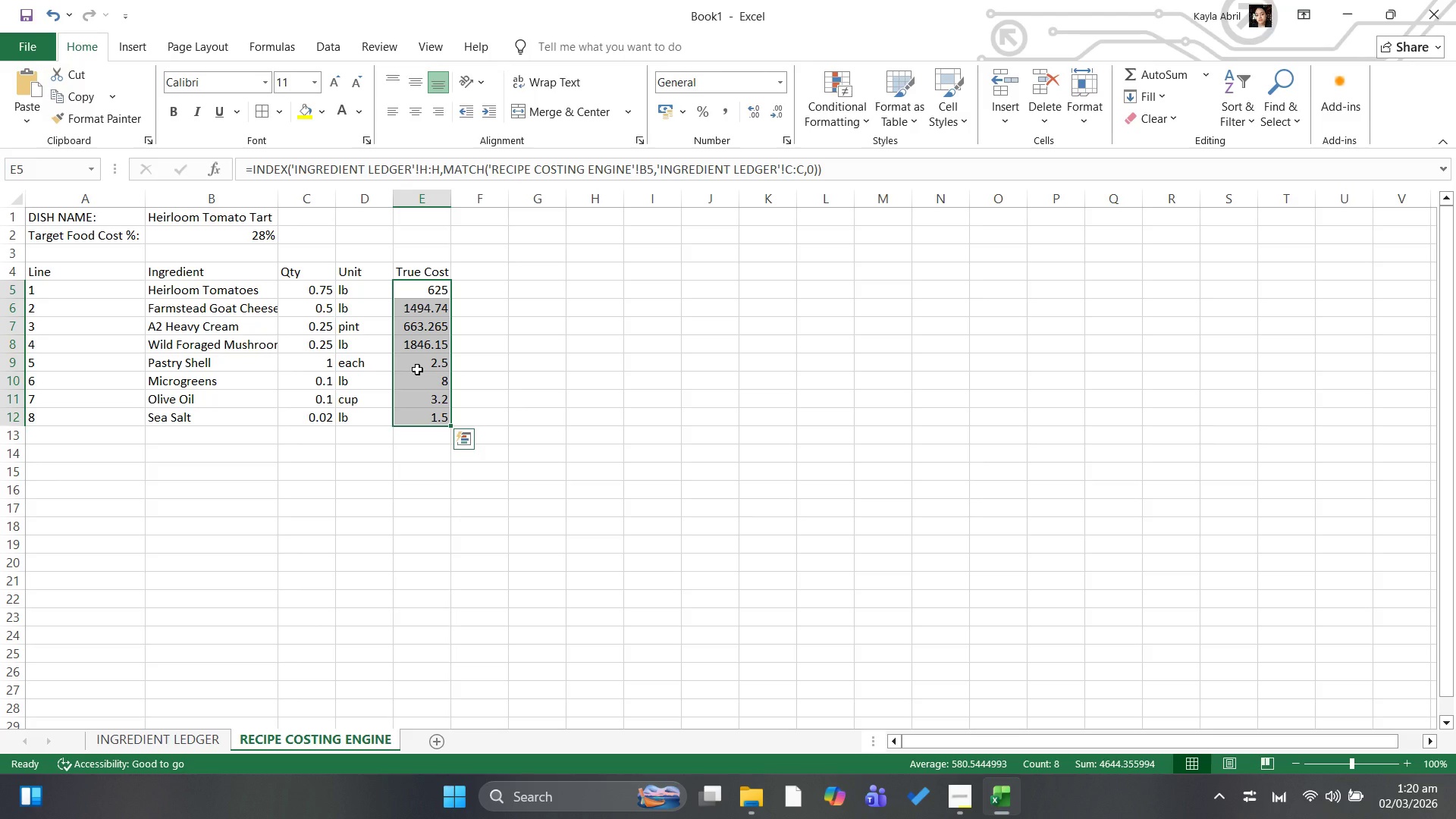 
right_click([417, 369])
 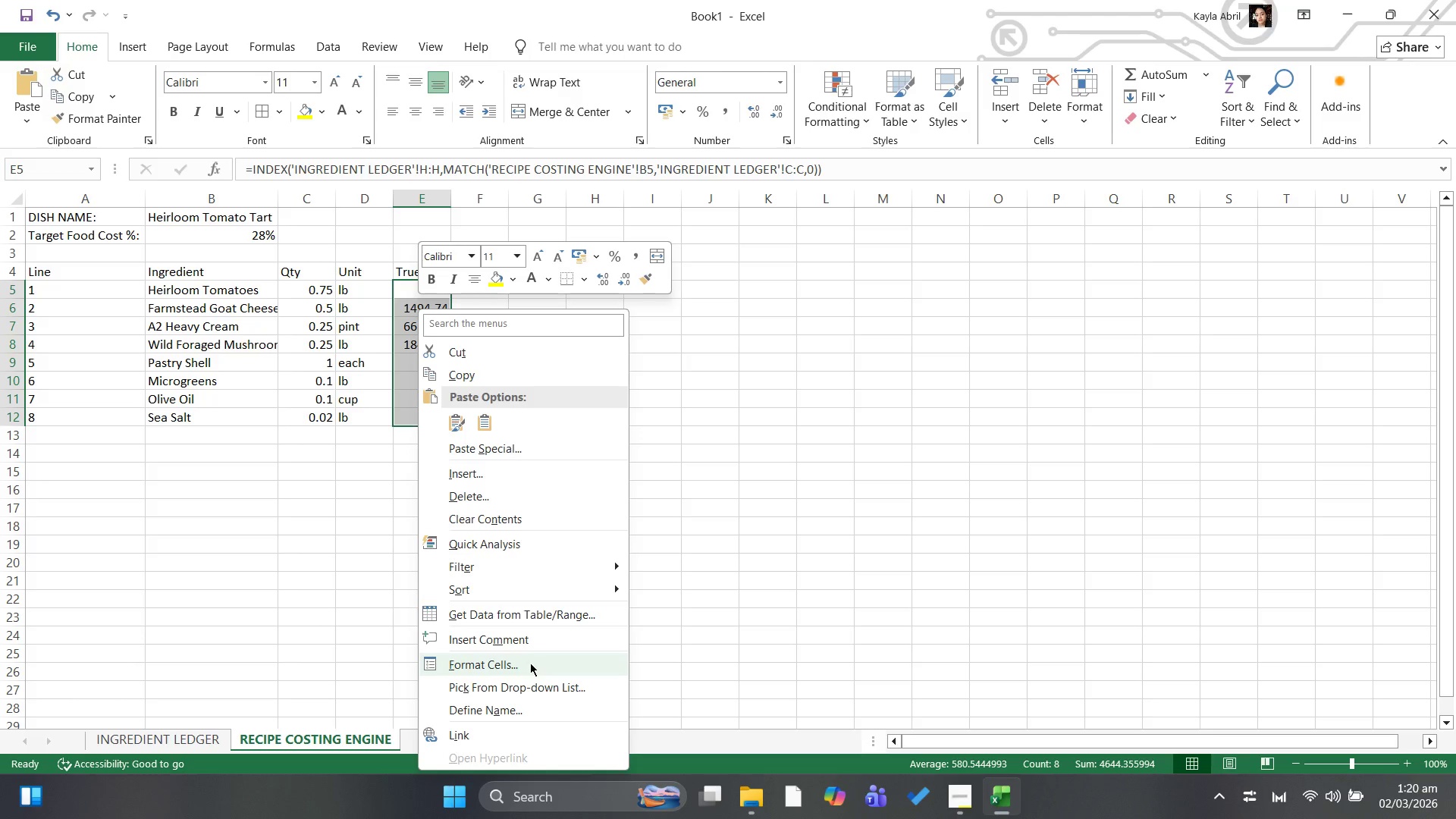 
wait(6.94)
 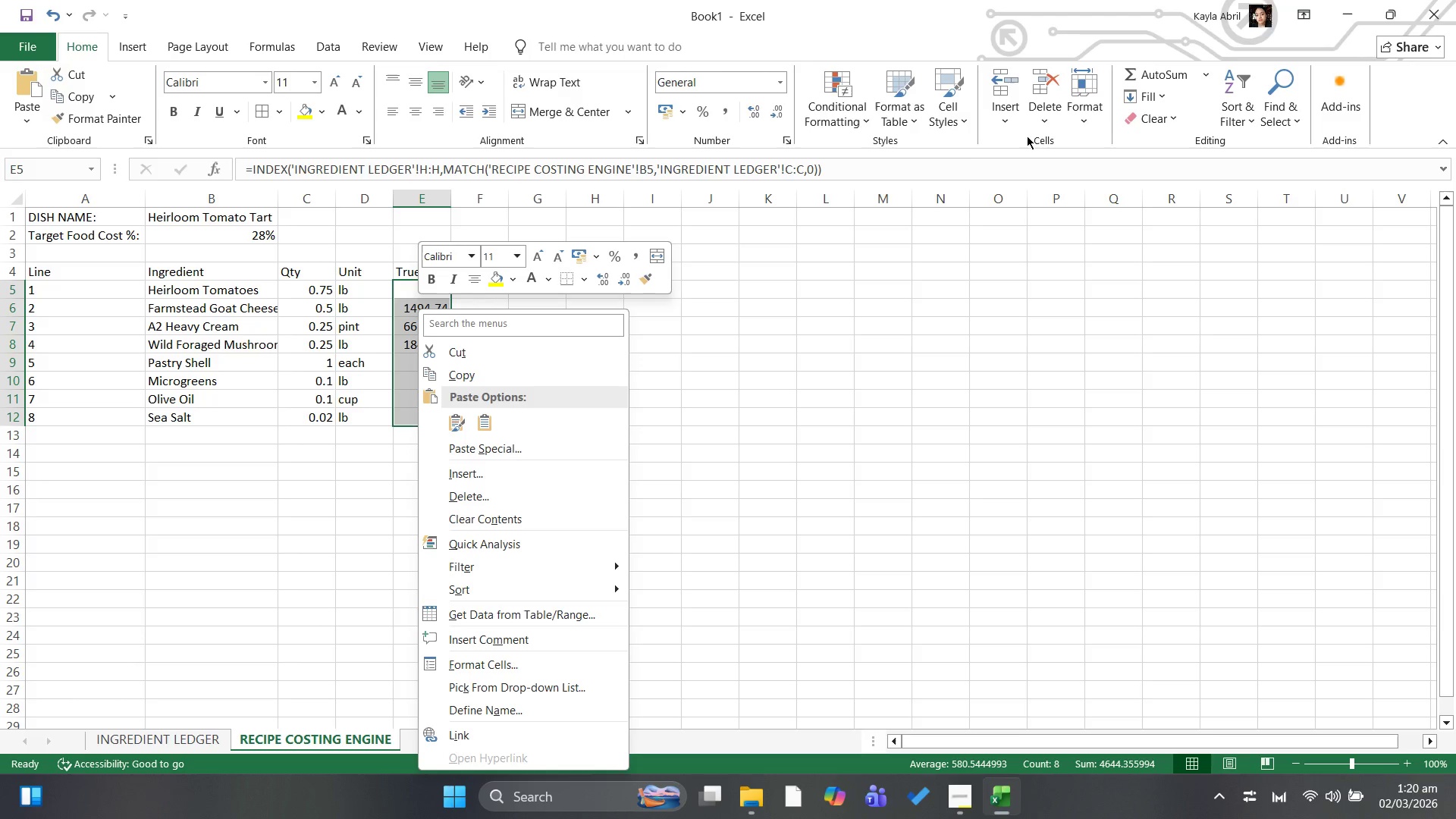 
left_click([592, 254])
 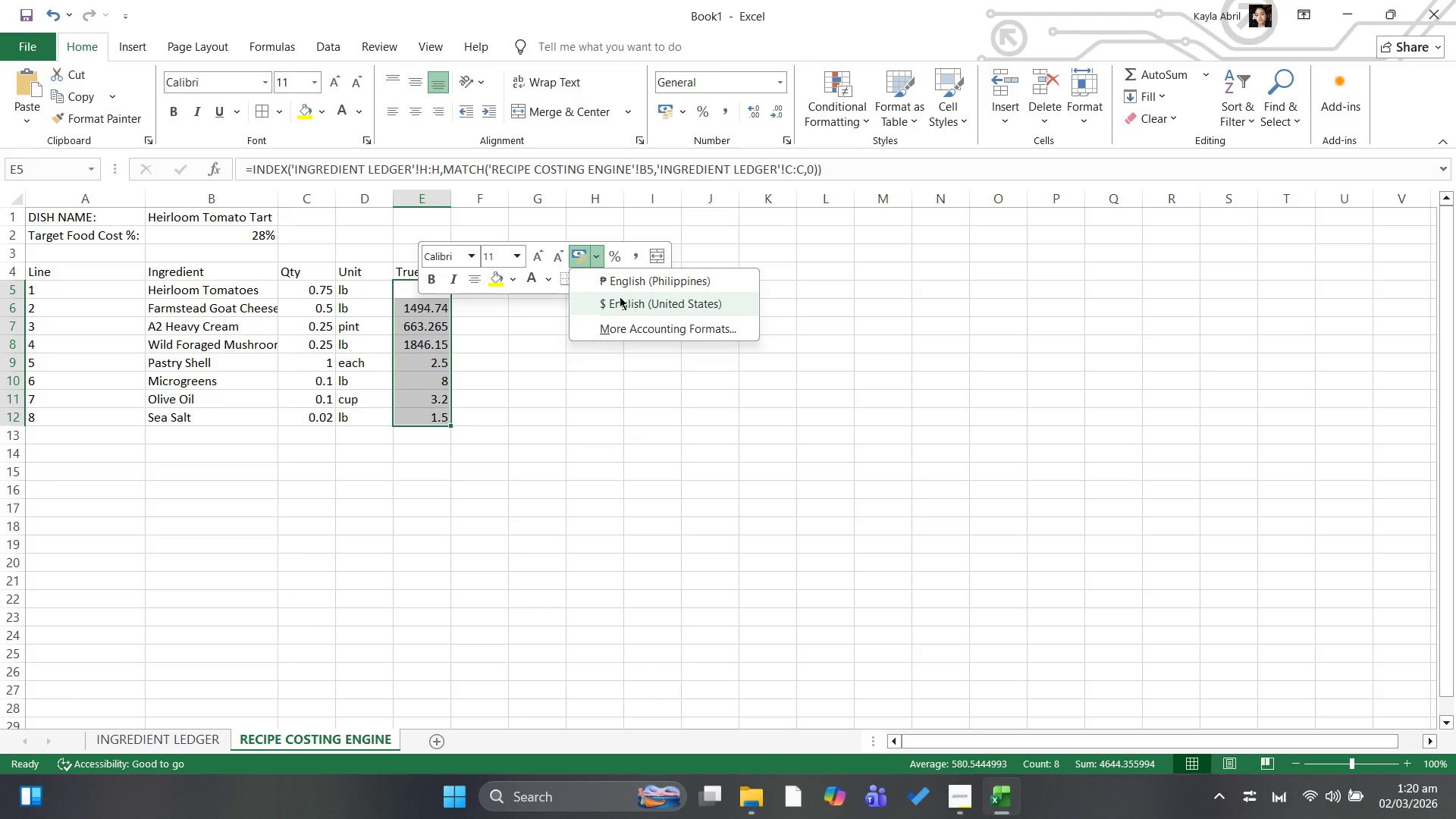 
left_click([620, 297])
 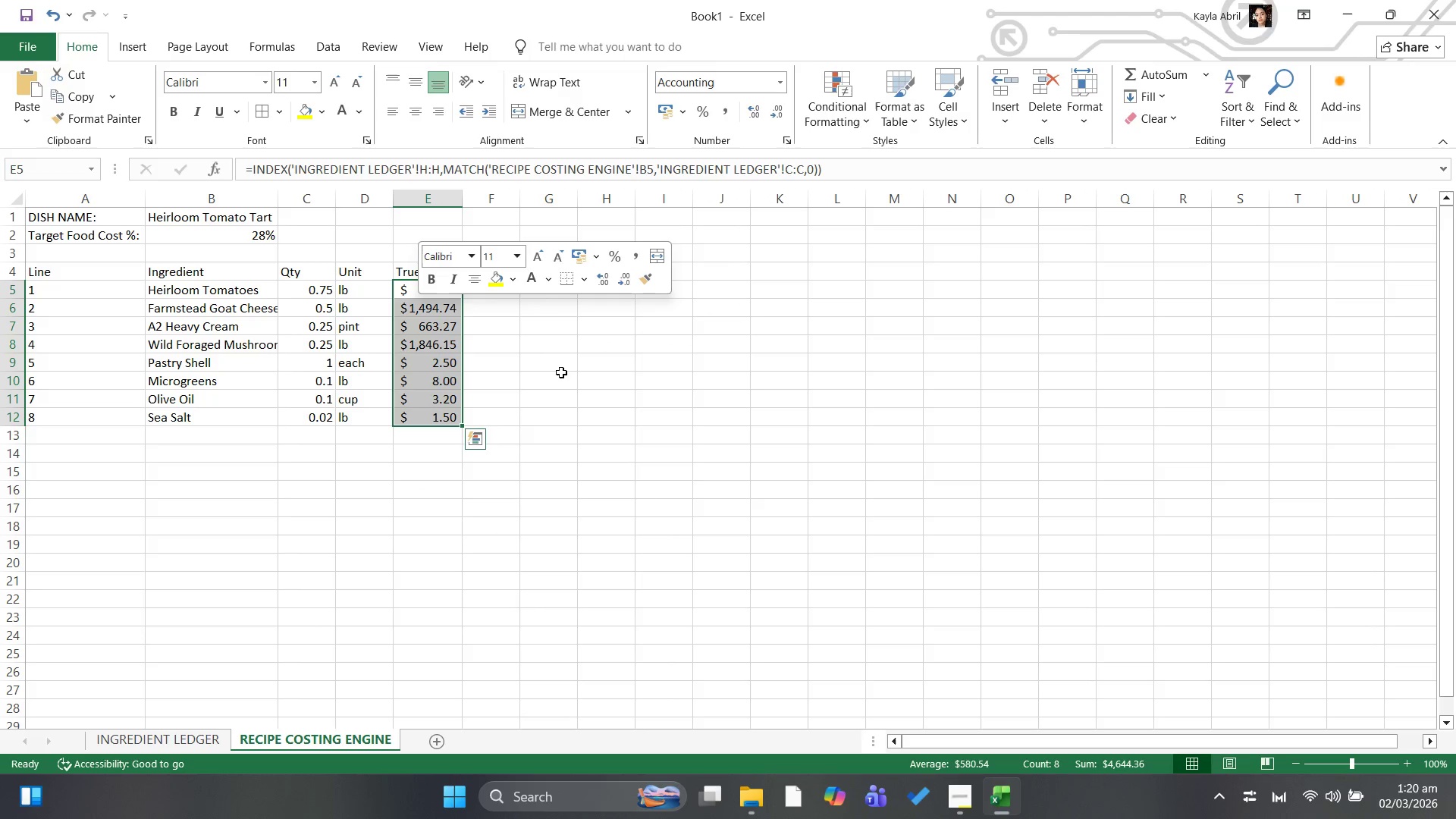 
left_click([559, 374])
 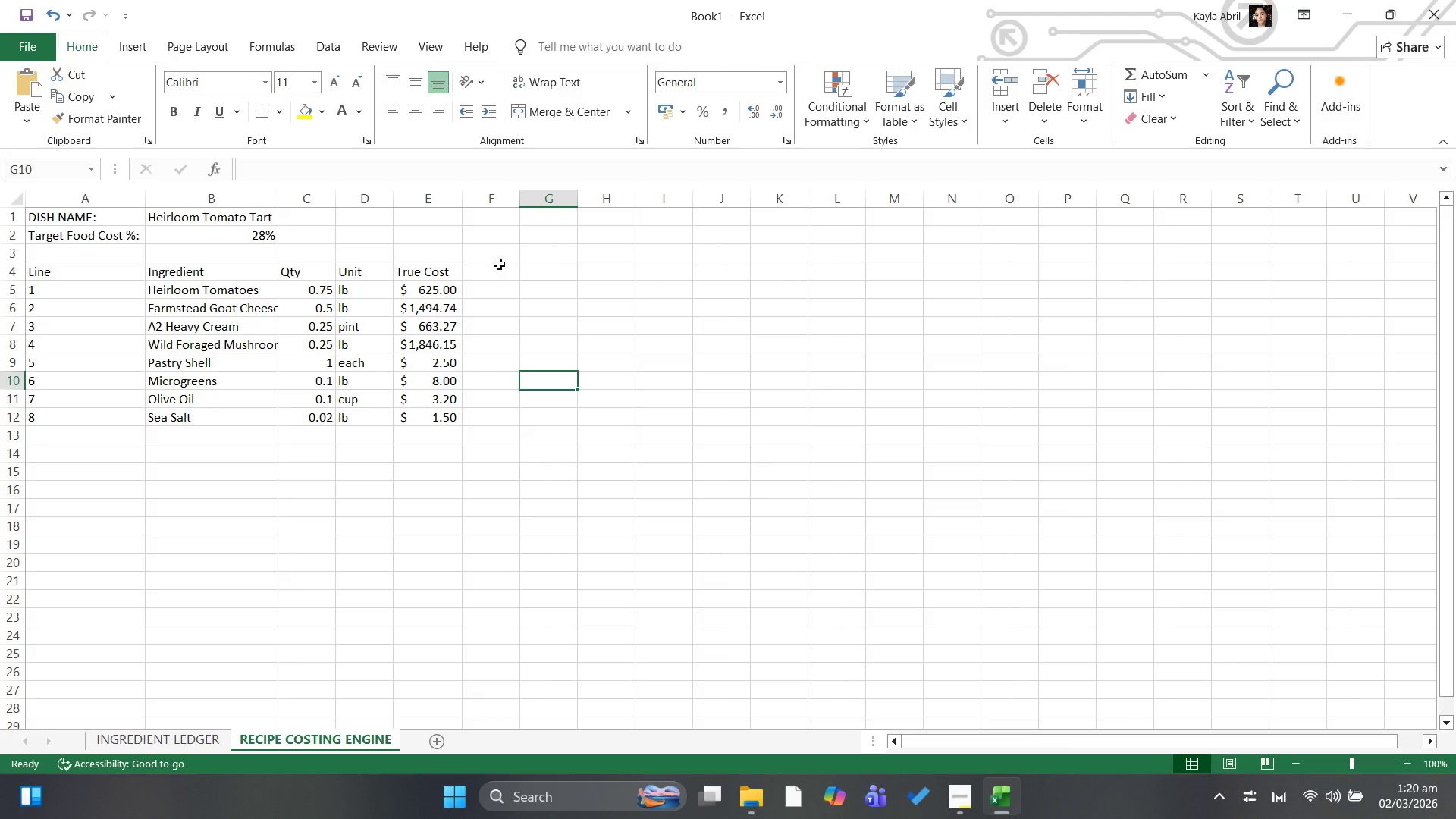 
left_click([497, 272])
 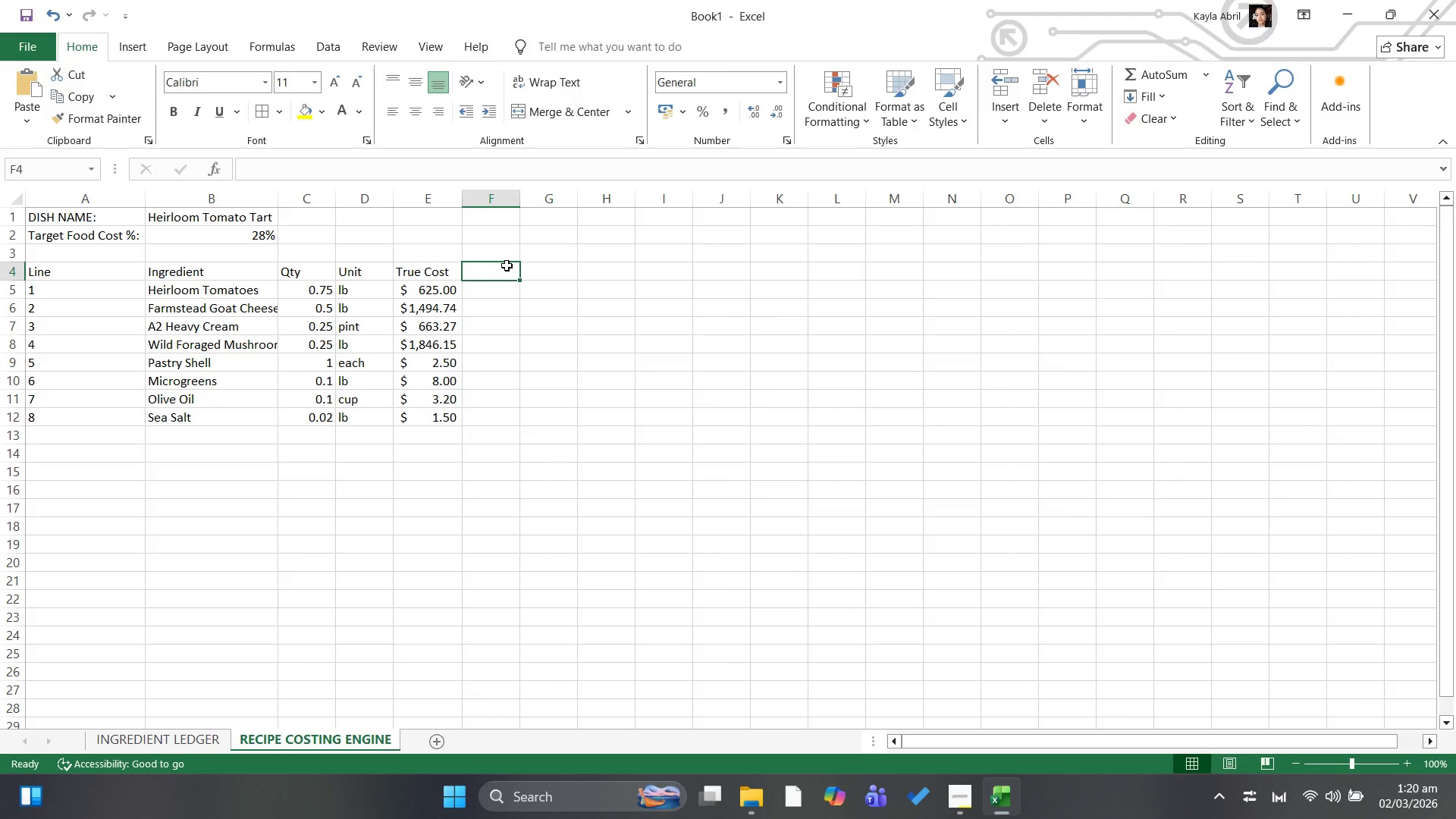 
type(Exre)
key(Backspace)
key(Backspace)
type(tension)
 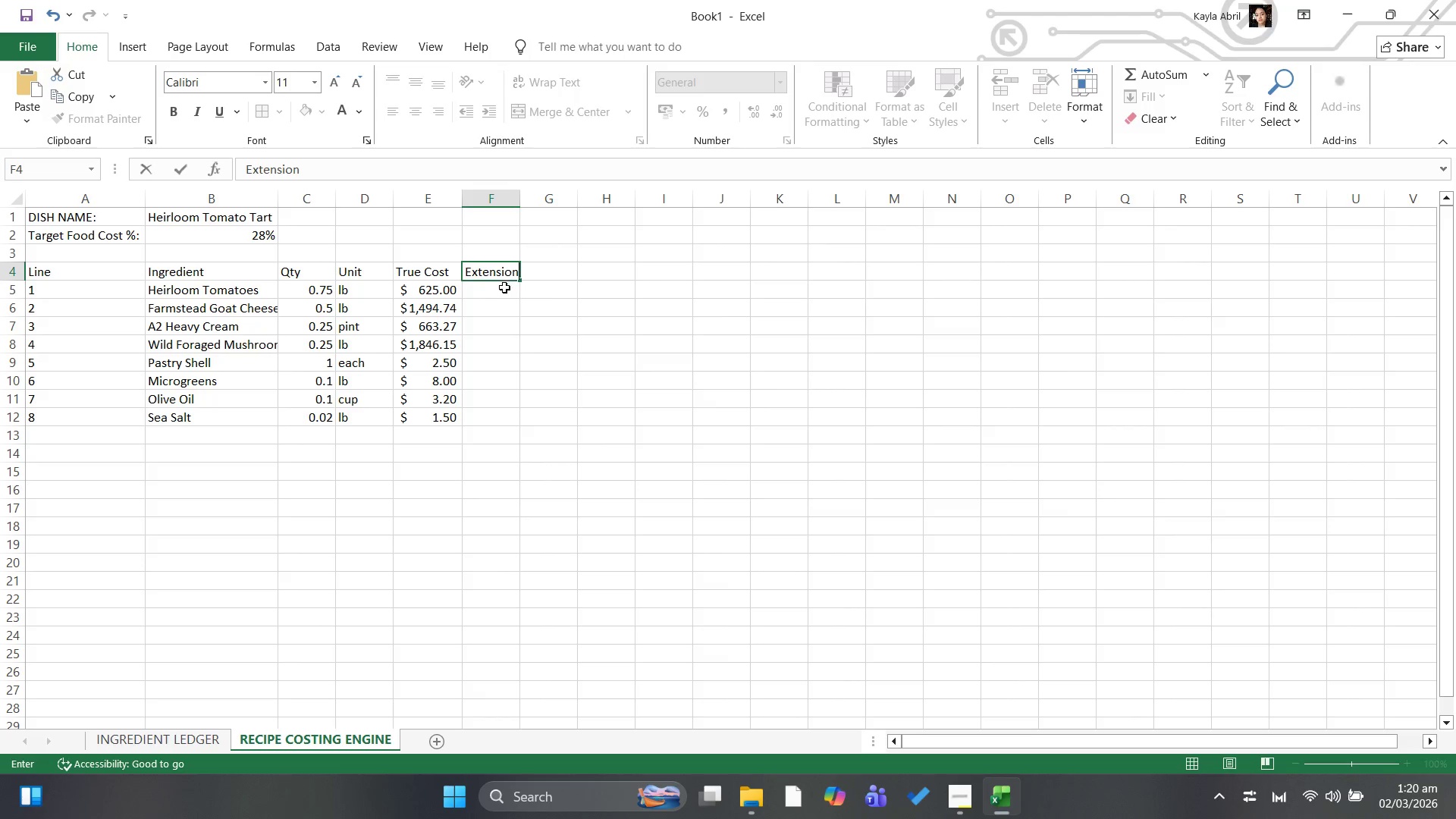 
left_click([506, 290])
 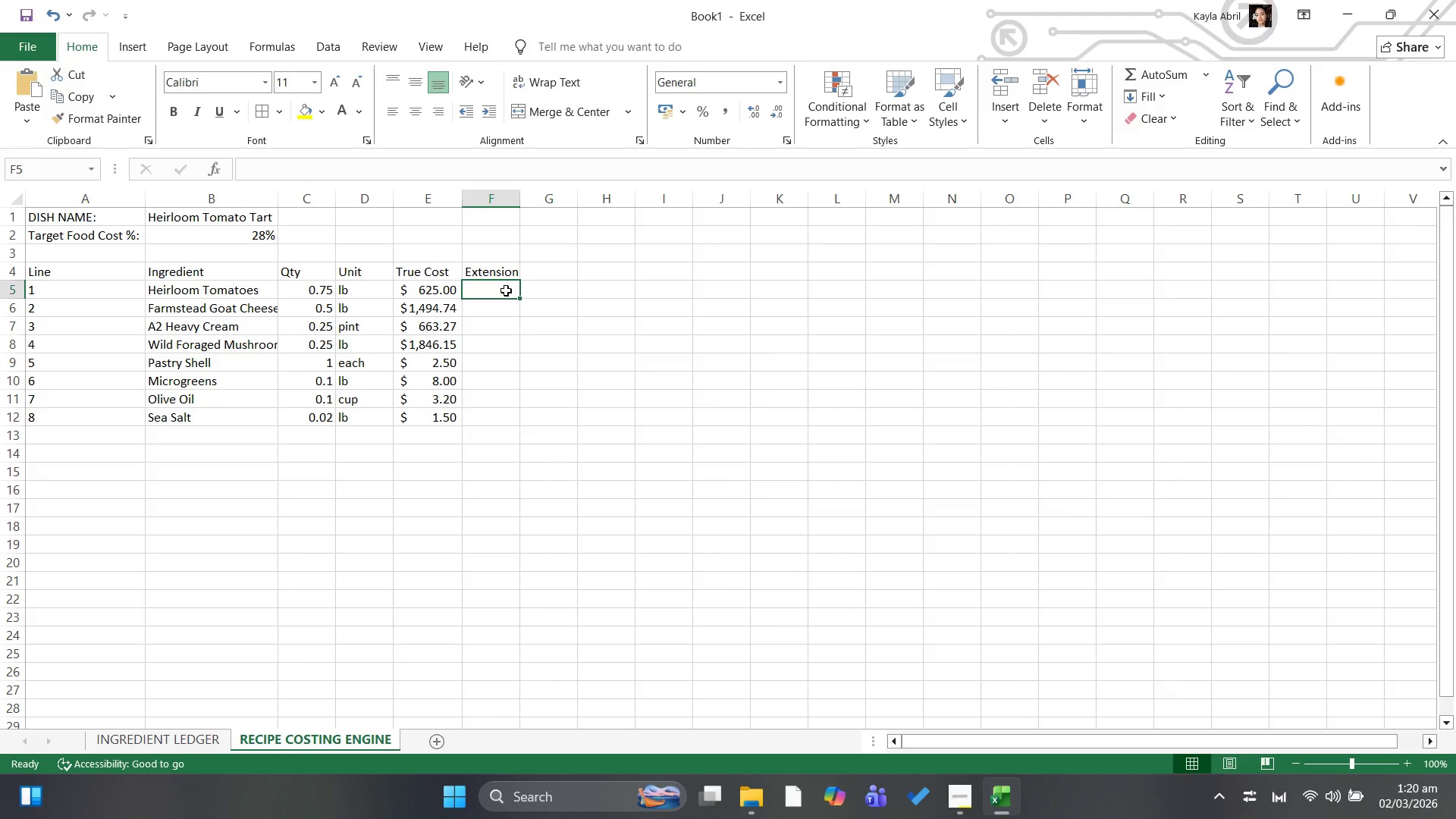 
type(C5)
key(Backspace)
key(Backspace)
type(C)
key(Backspace)
type(c5)
 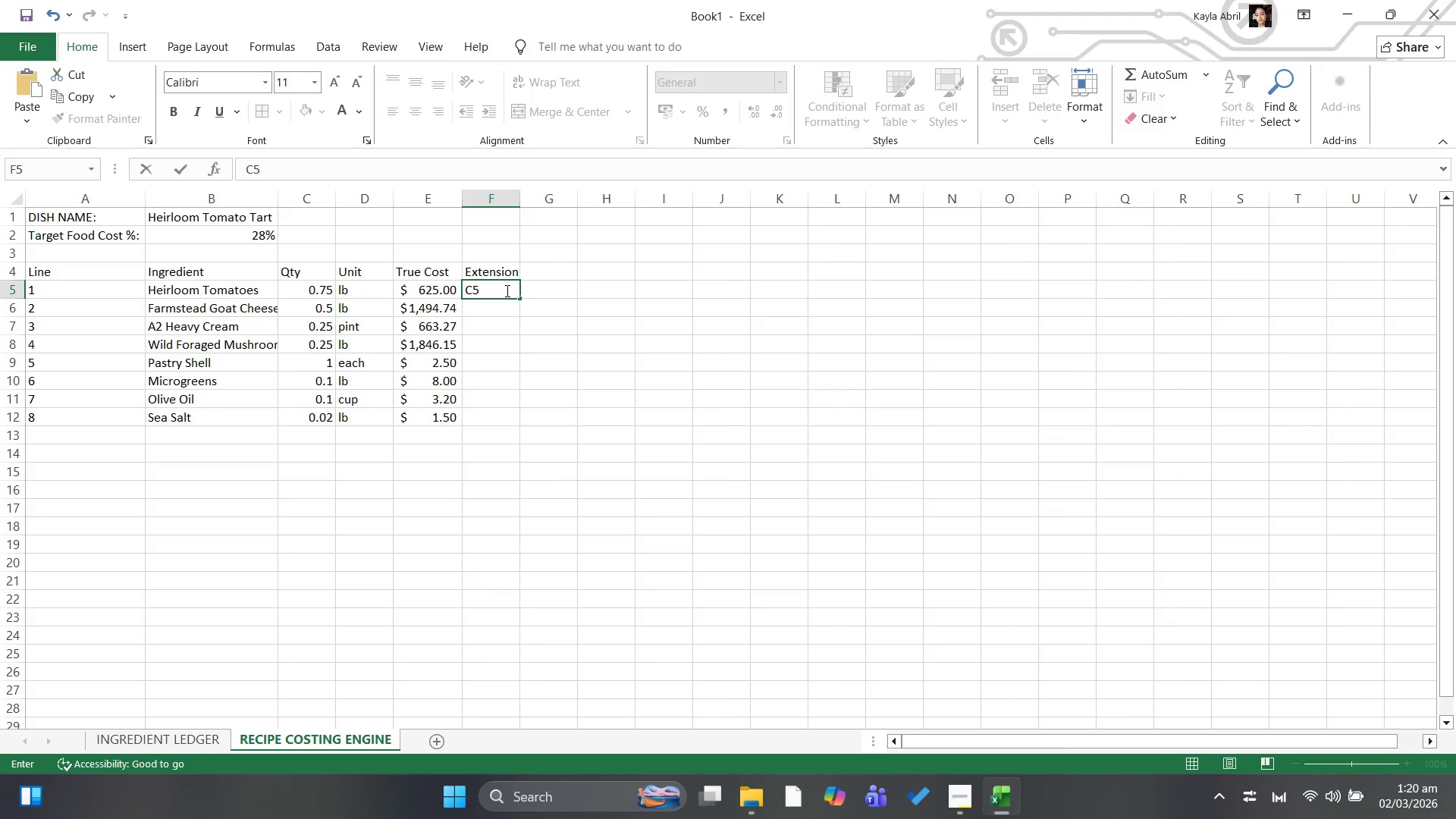 
type(*e5)
 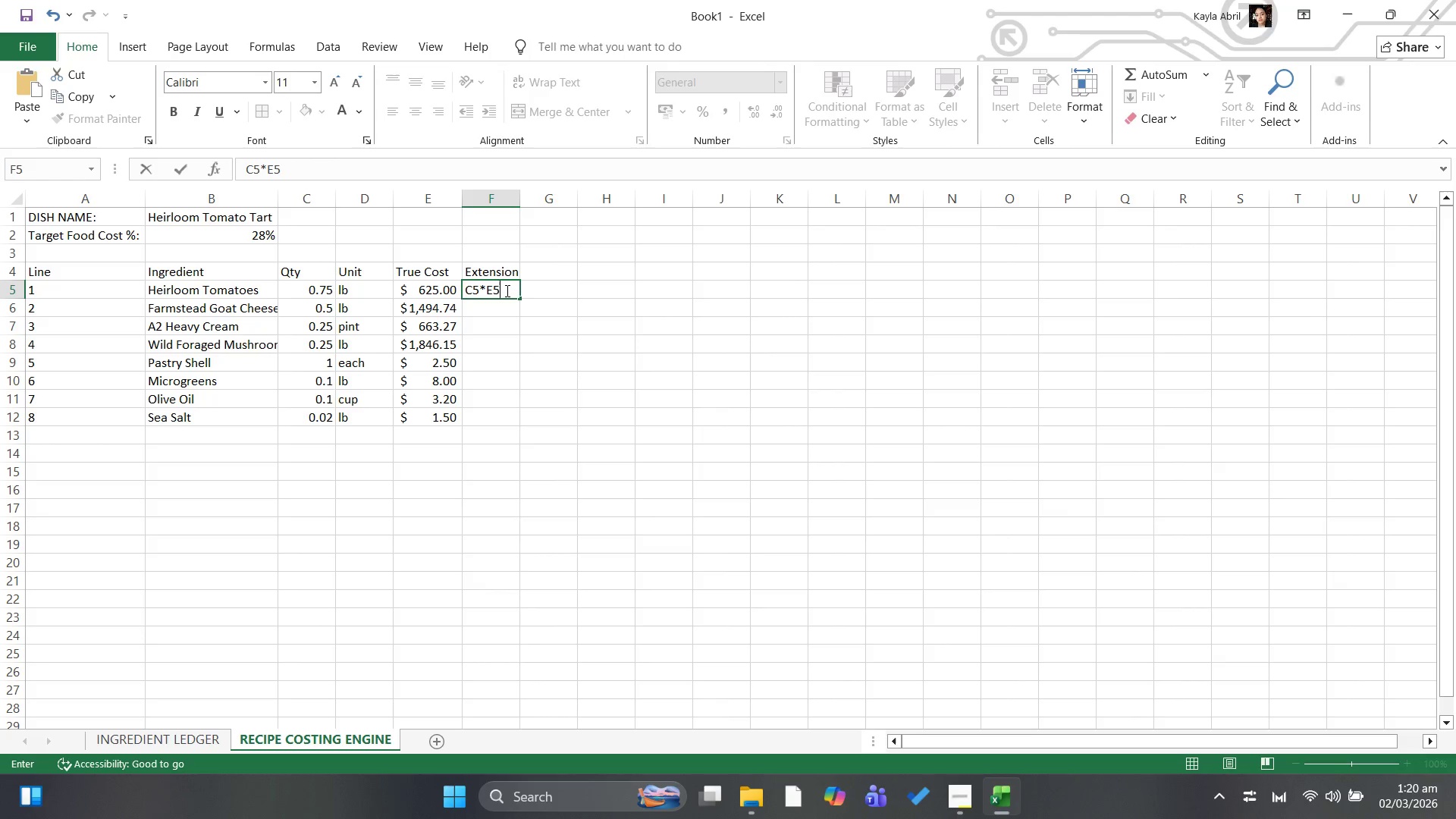 
key(ArrowLeft)
 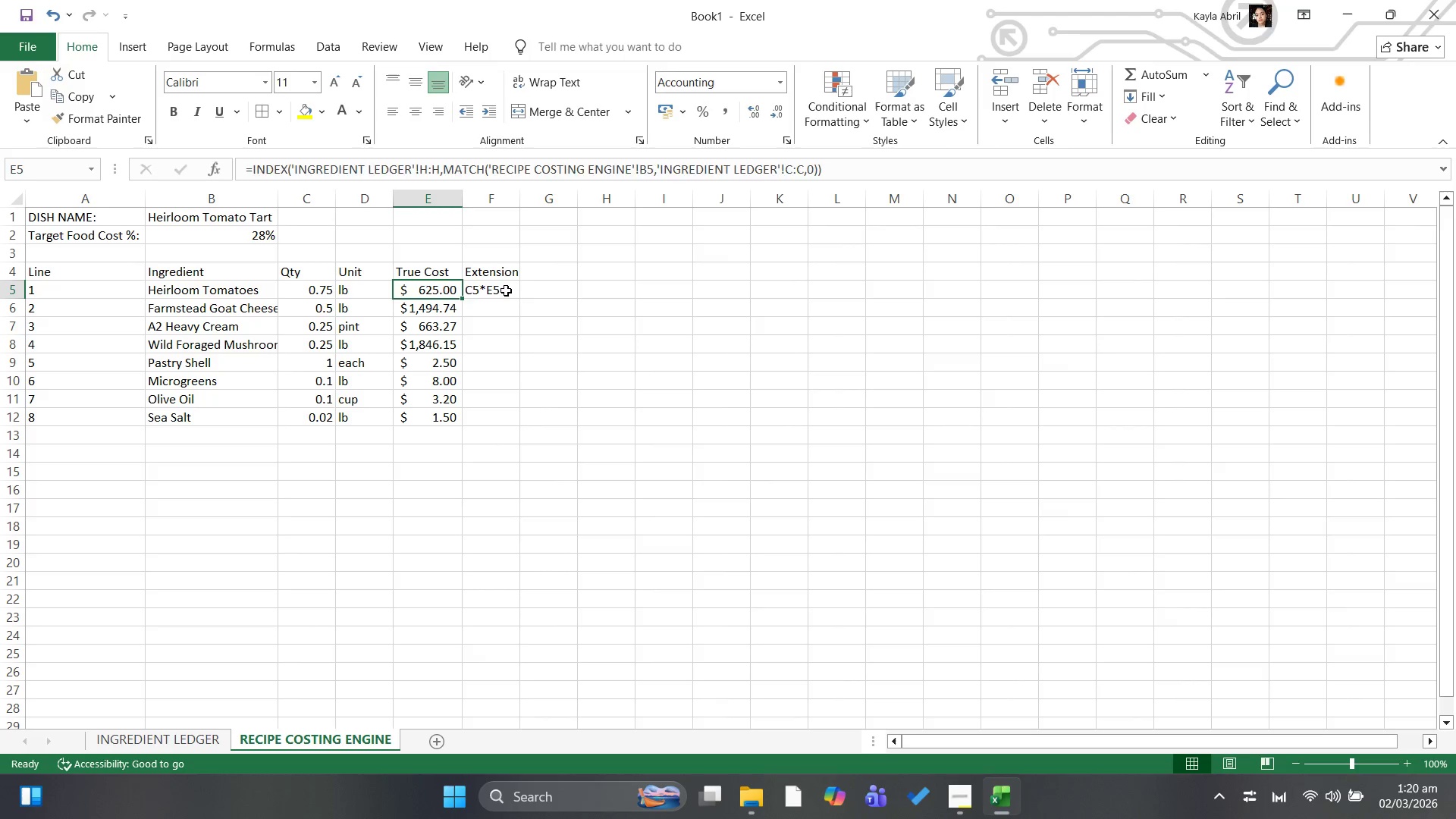 
key(ArrowLeft)
 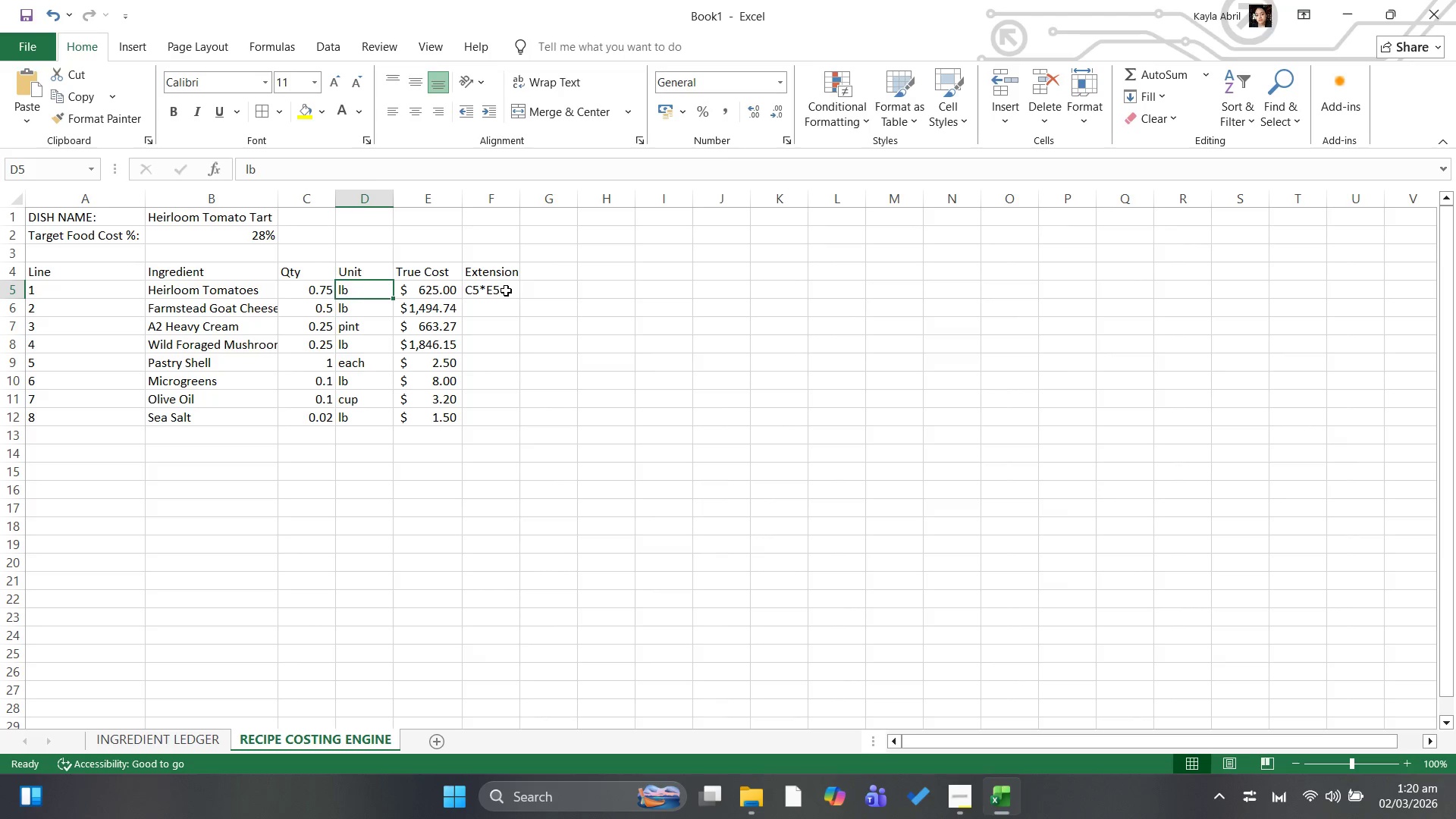 
key(ArrowRight)
 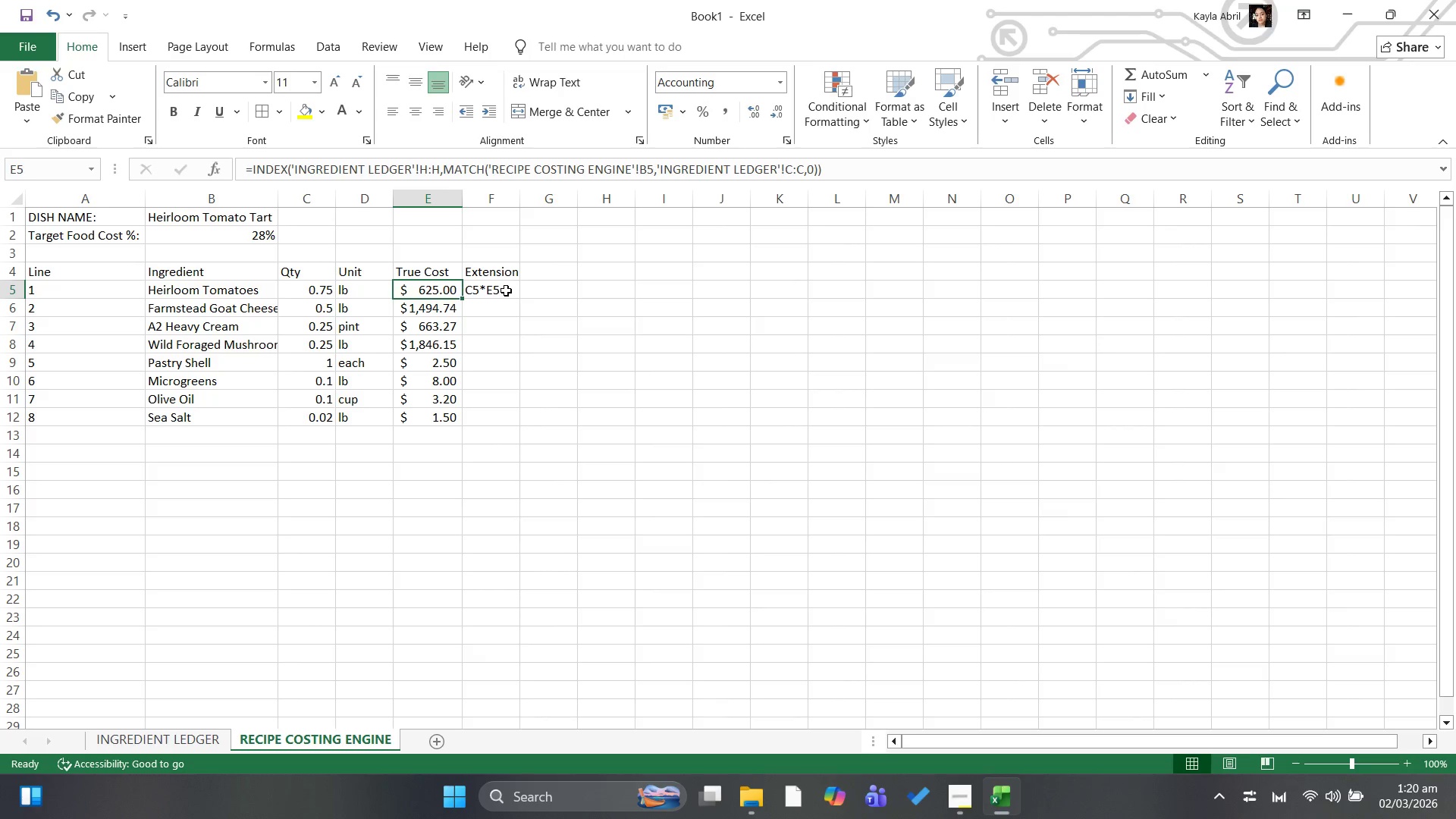 
key(ArrowRight)
 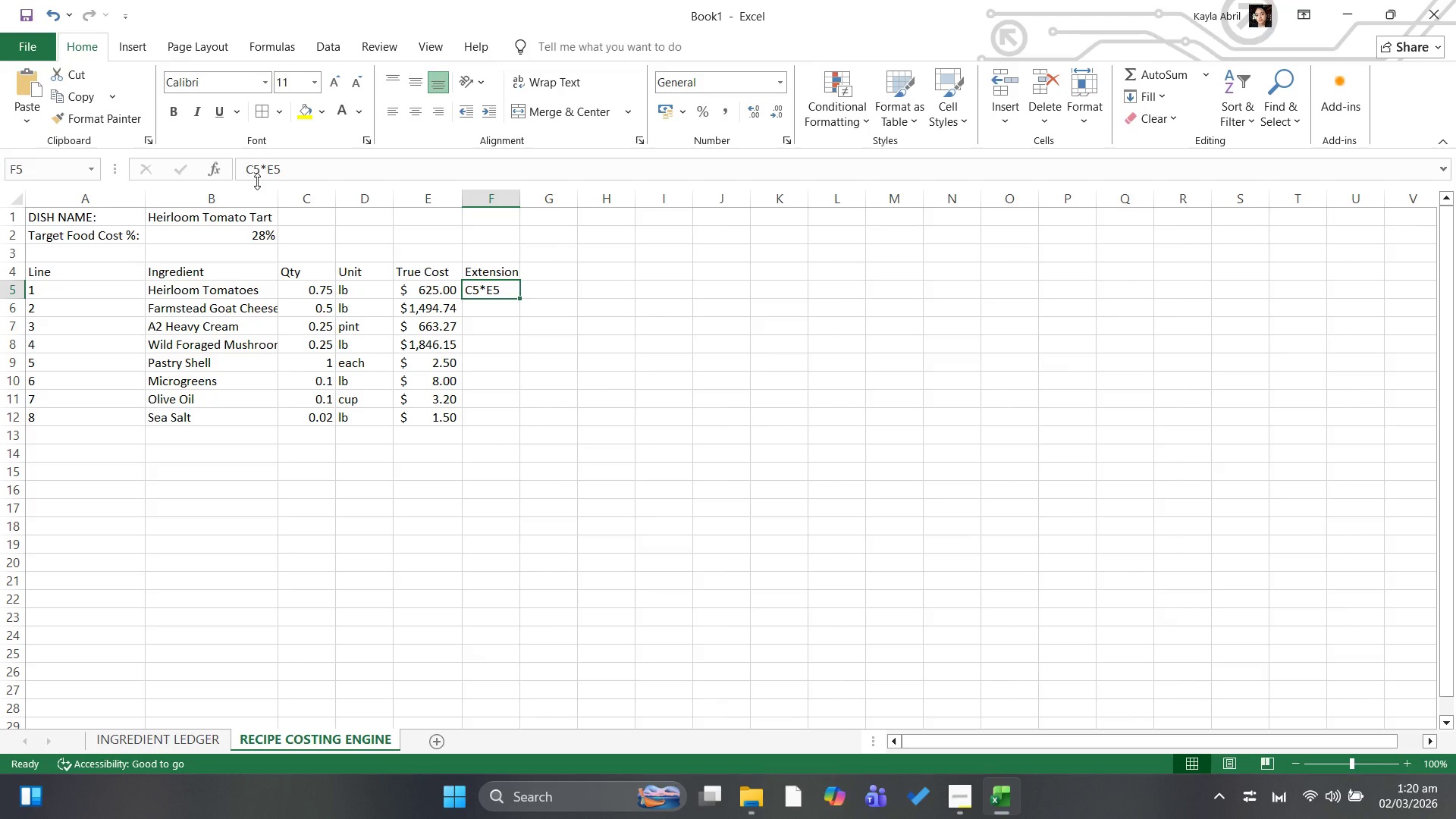 
left_click([244, 169])
 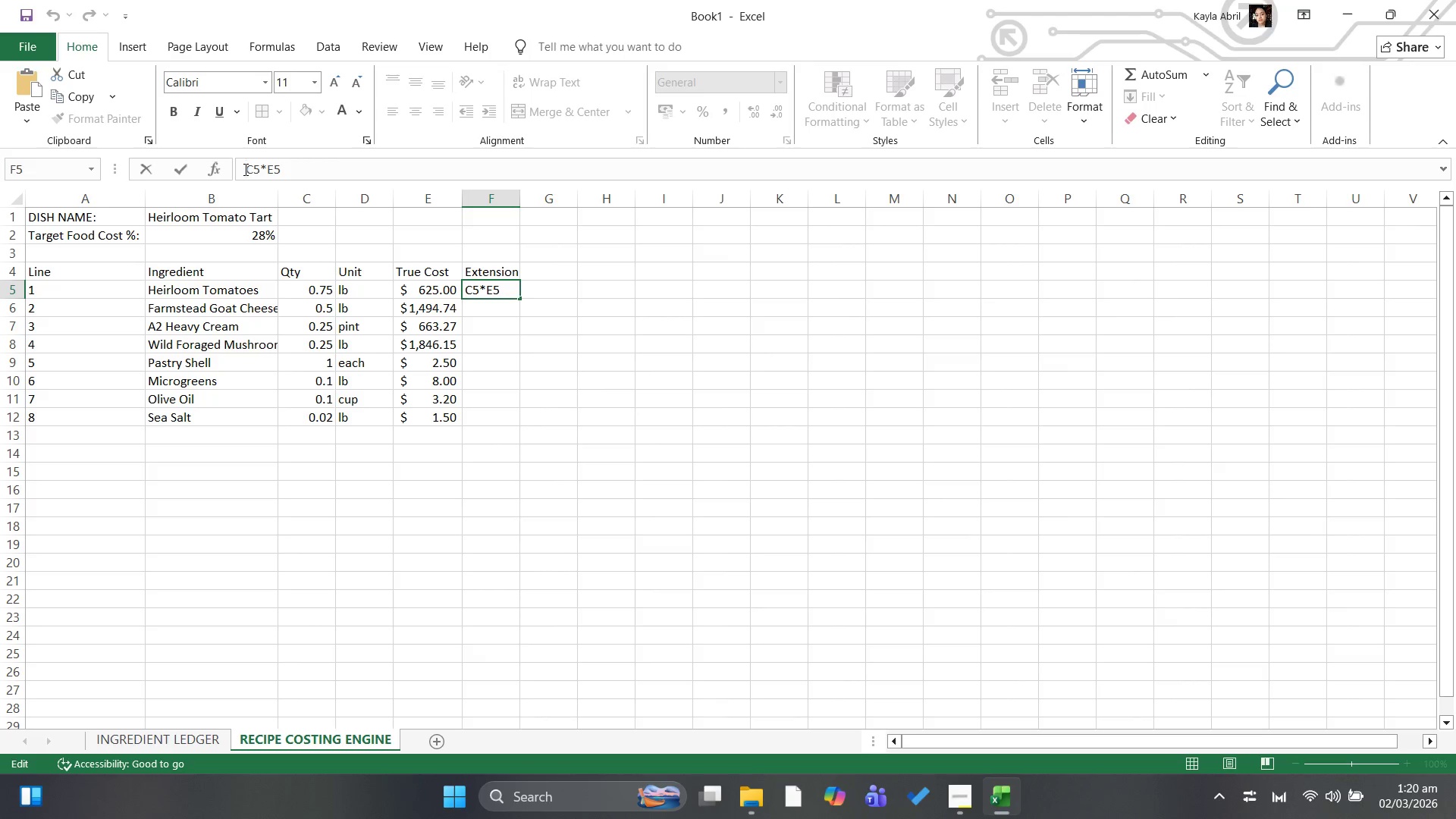 
hold_key(key=ShiftLeft, duration=0.86)
 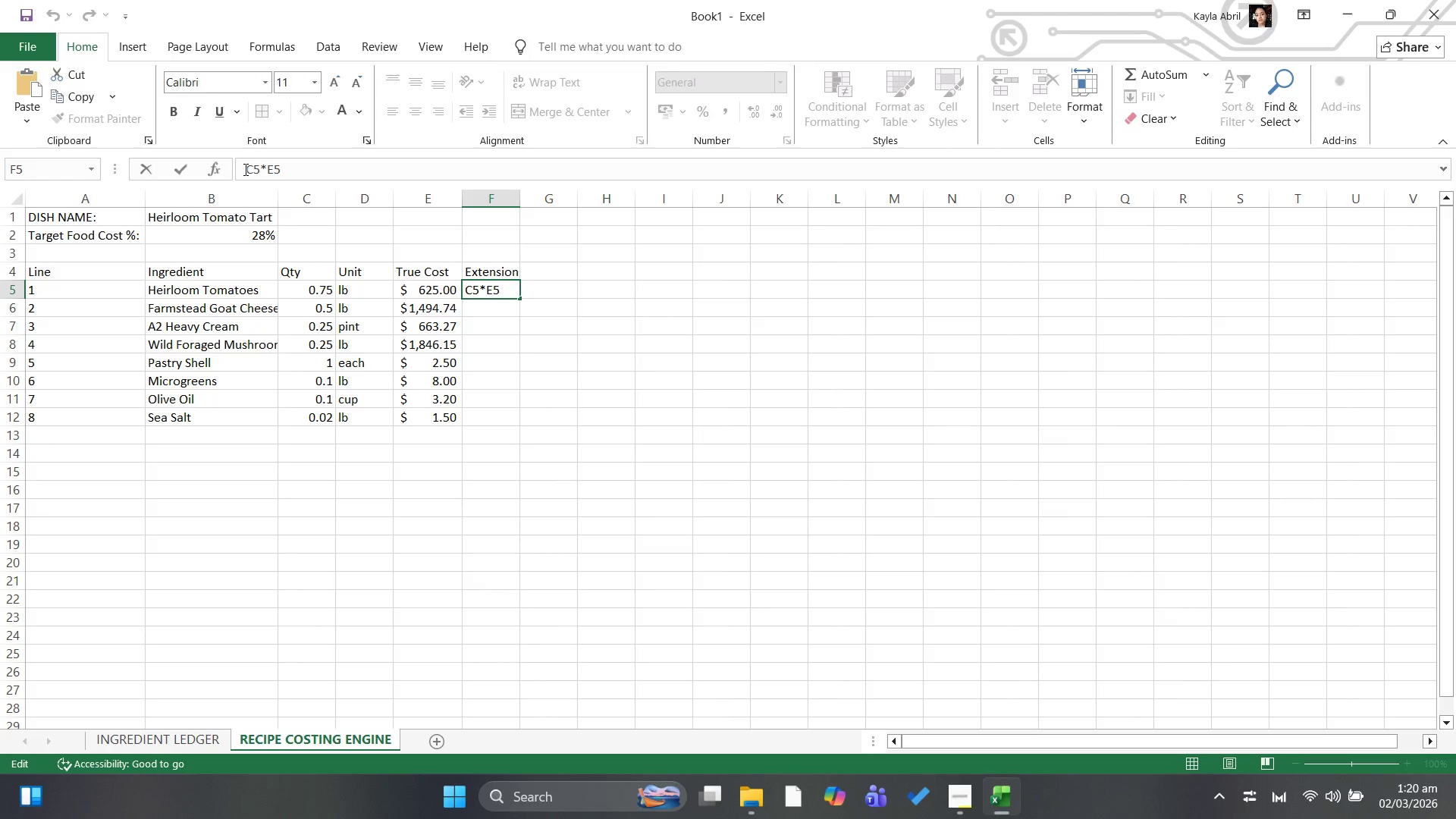 
key(Equal)
 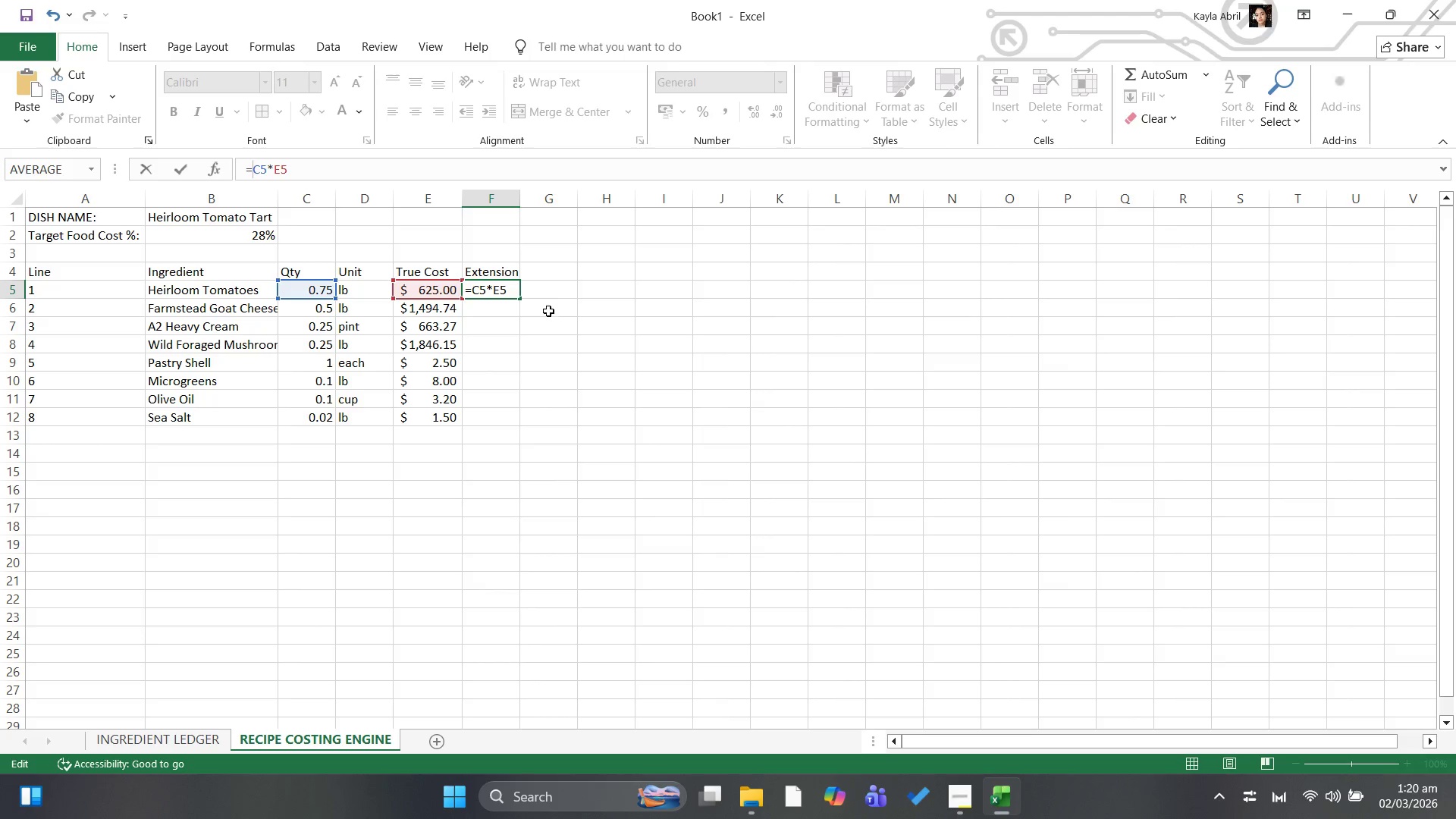 
left_click([546, 309])
 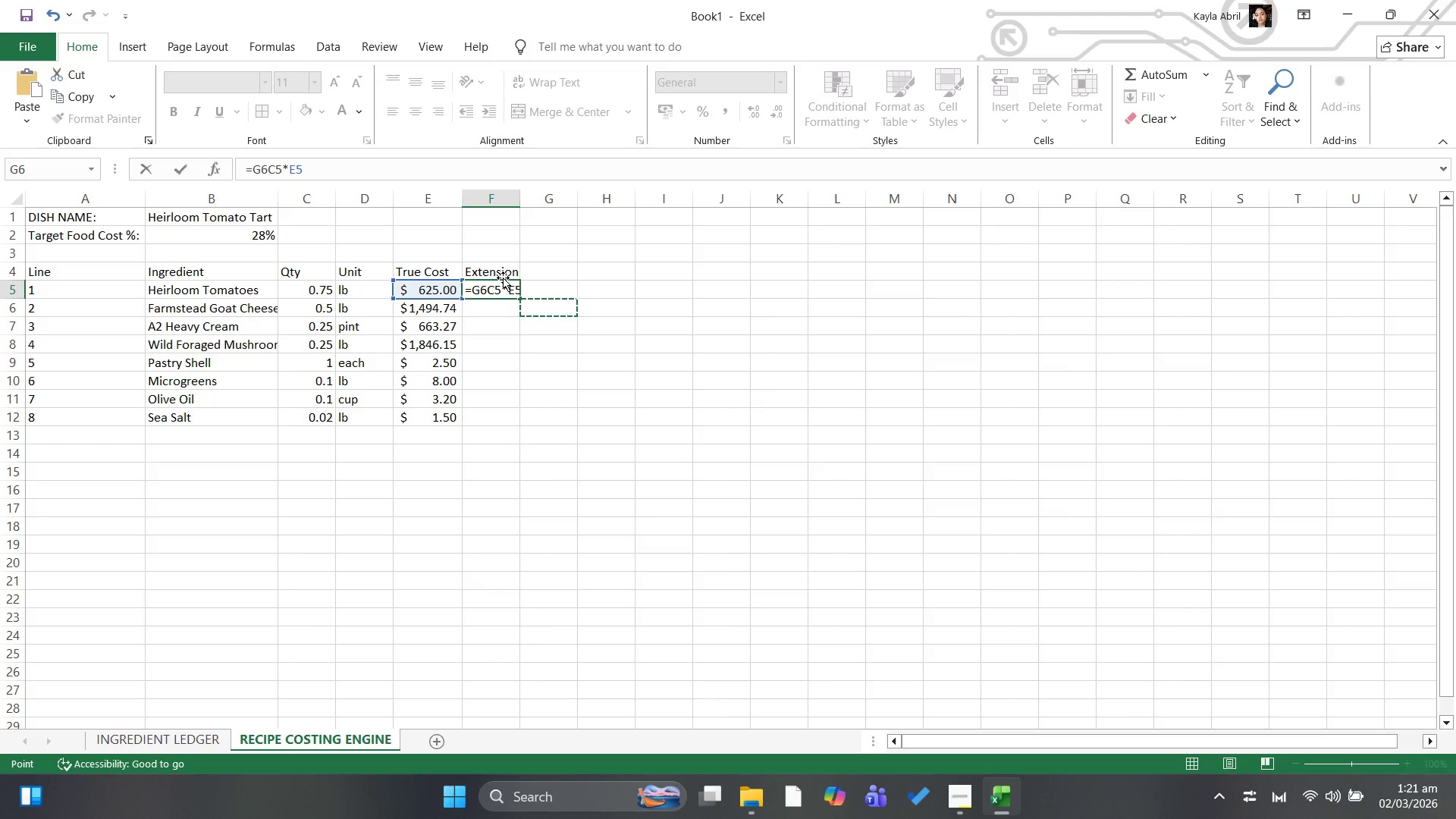 
left_click([503, 283])
 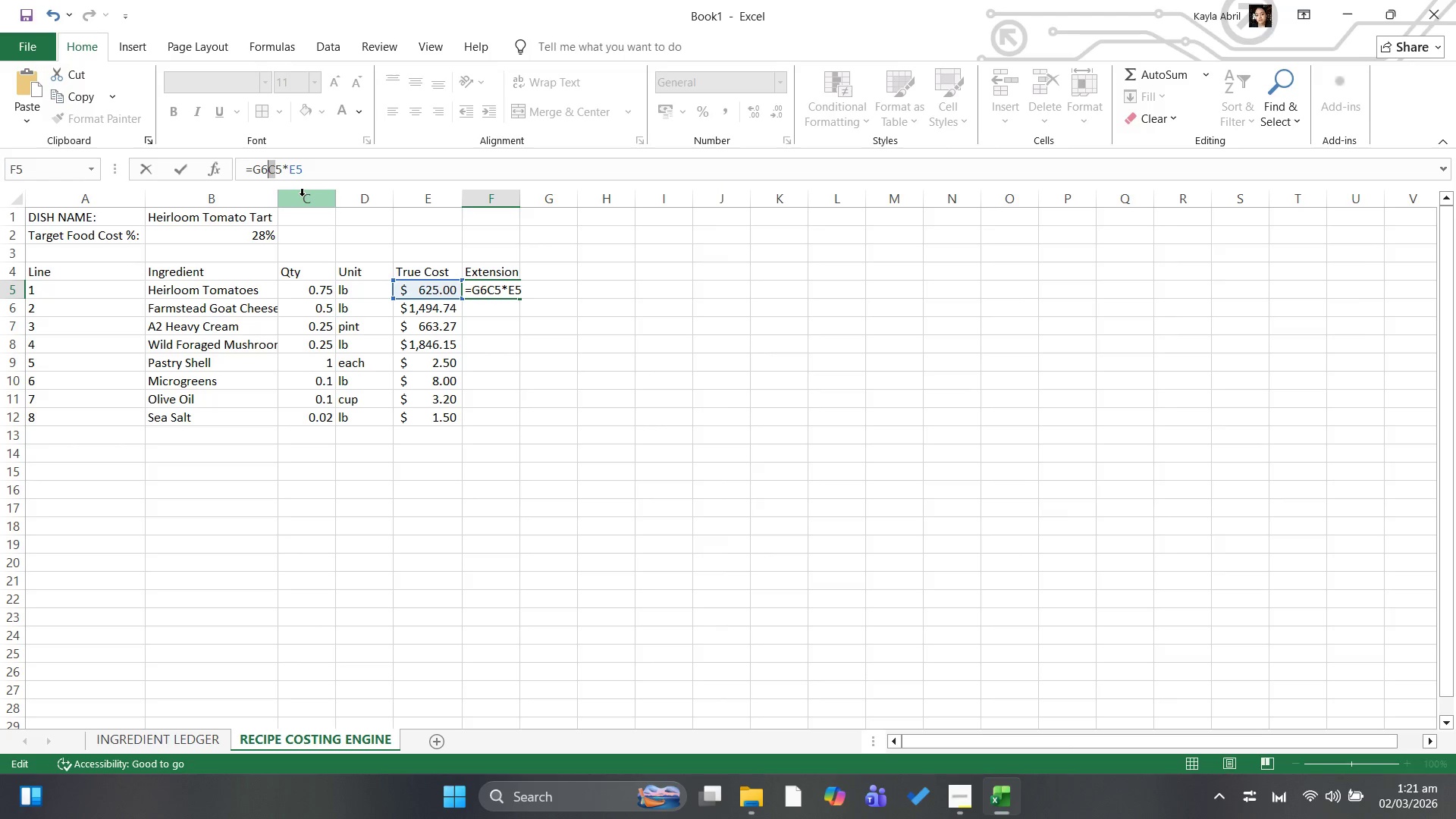 
key(Backspace)
 